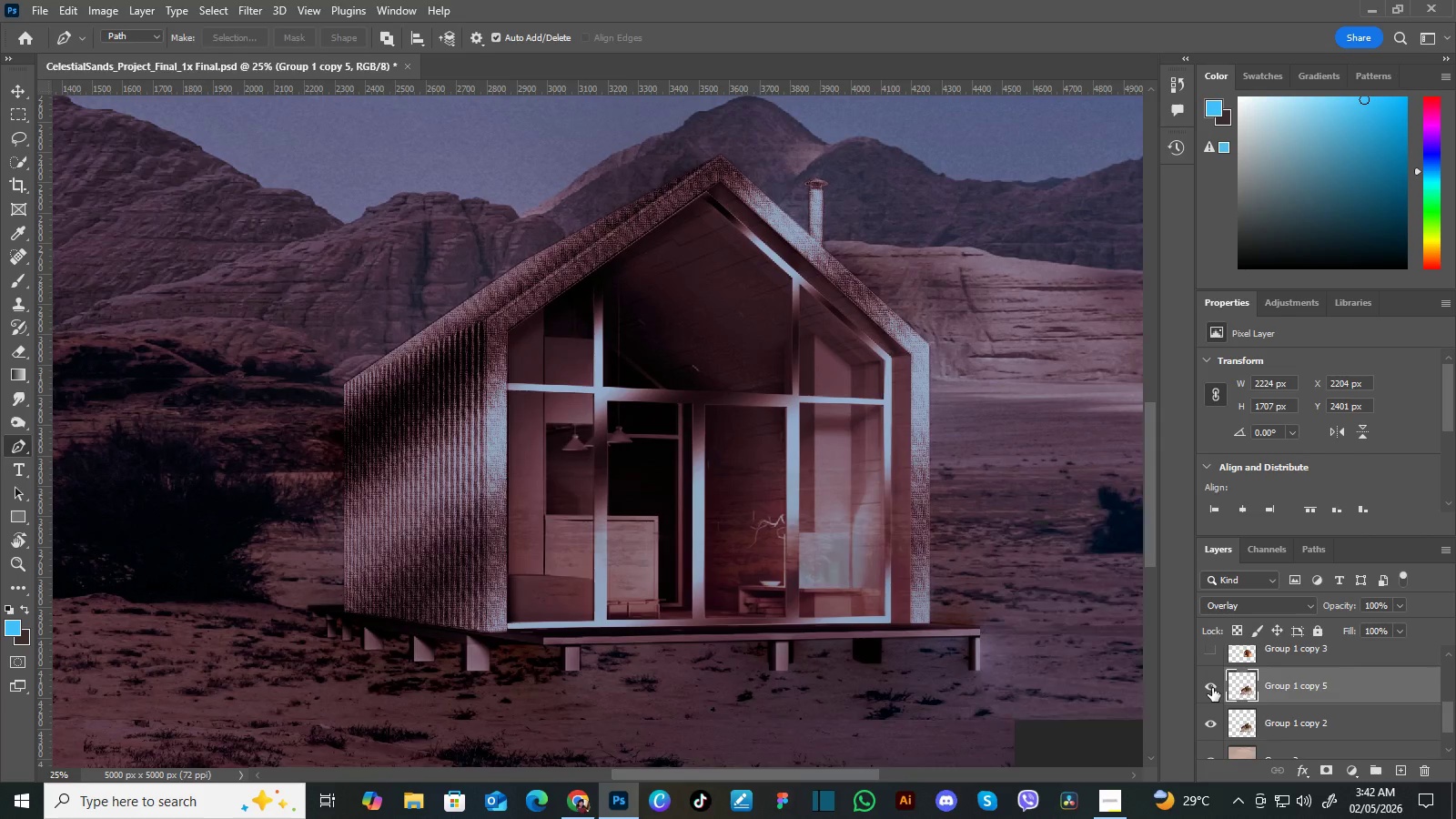 
key(Control+Equal)
 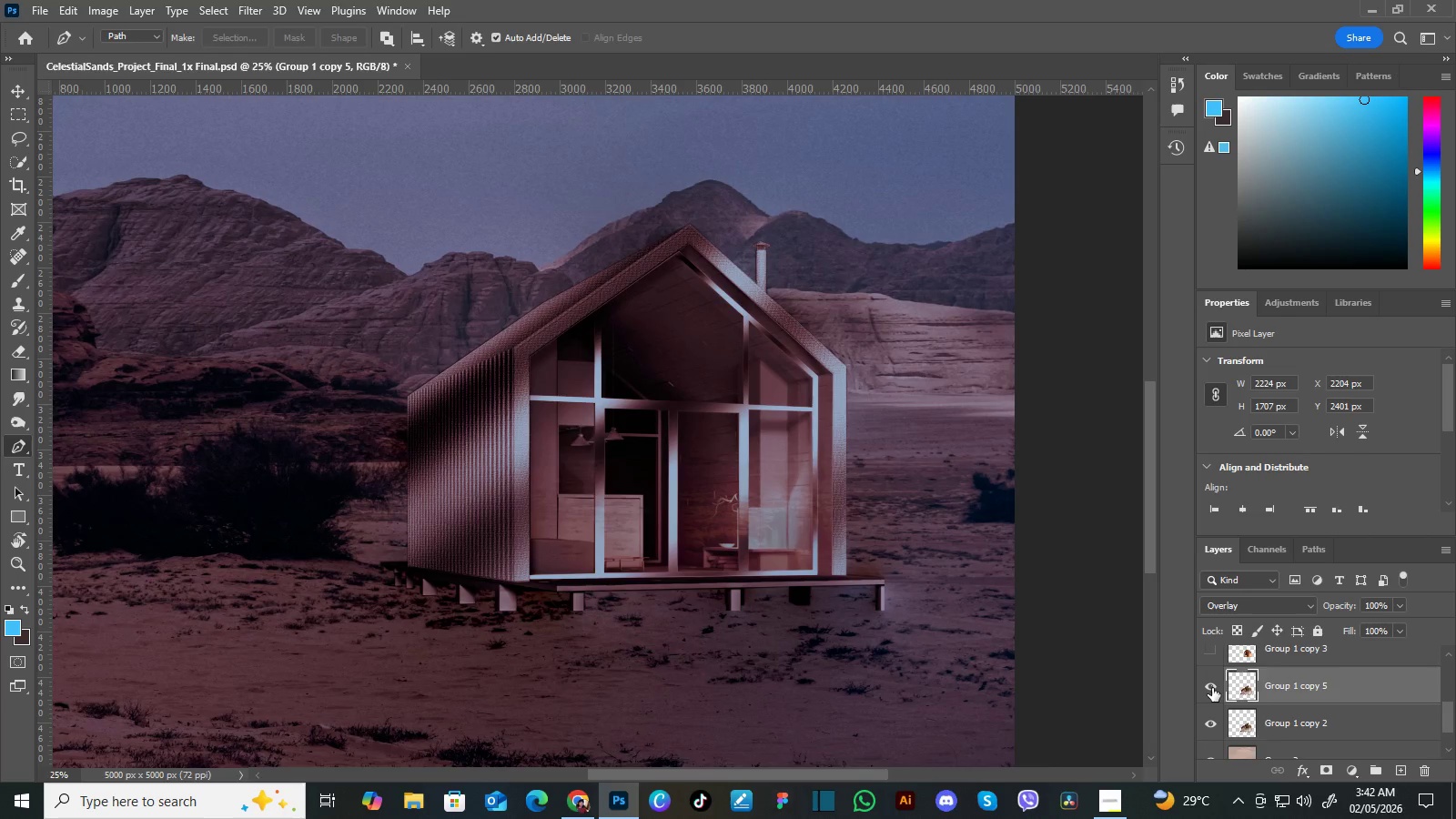 
key(Control+Minus)
 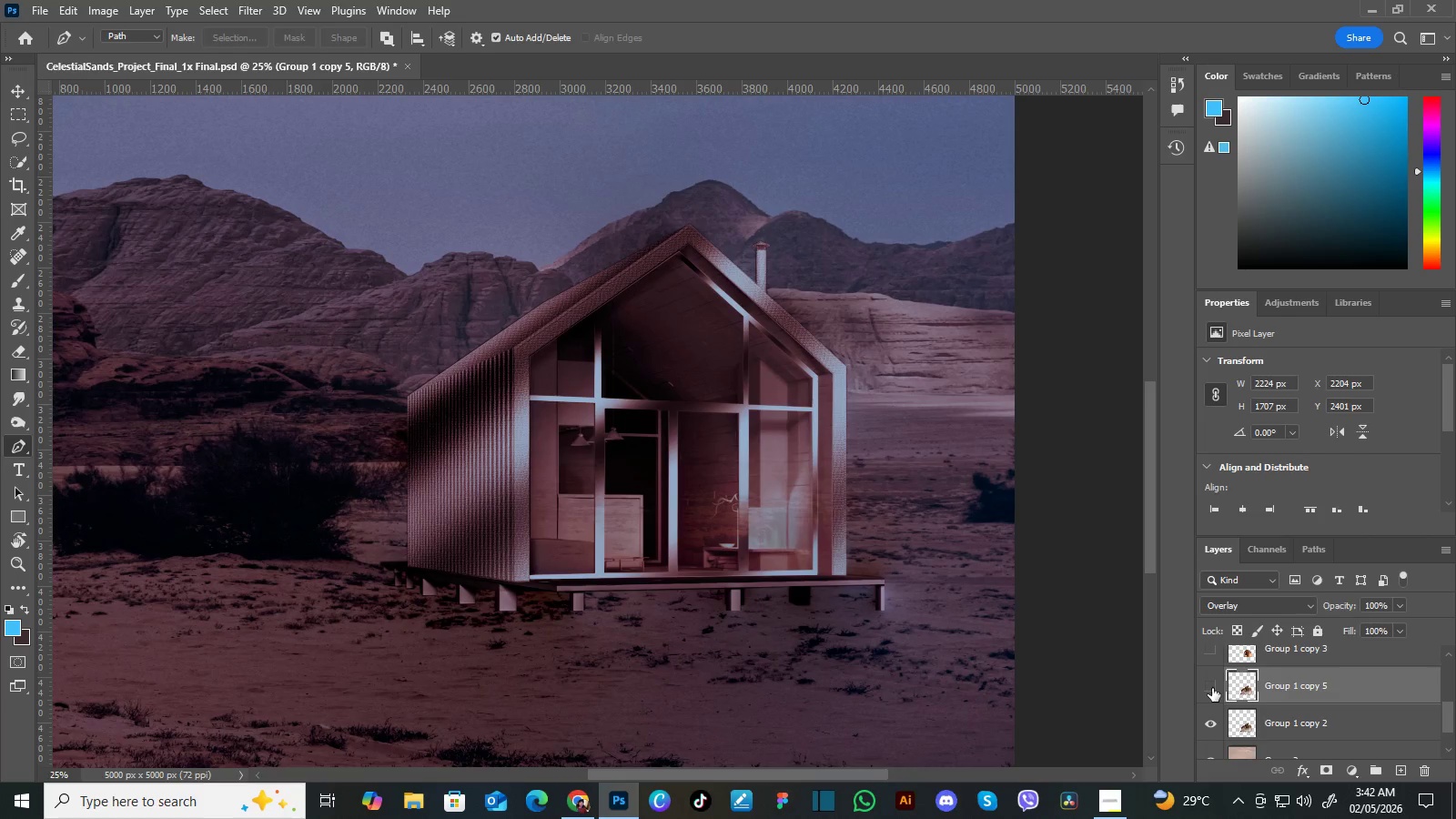 
left_click([1212, 688])
 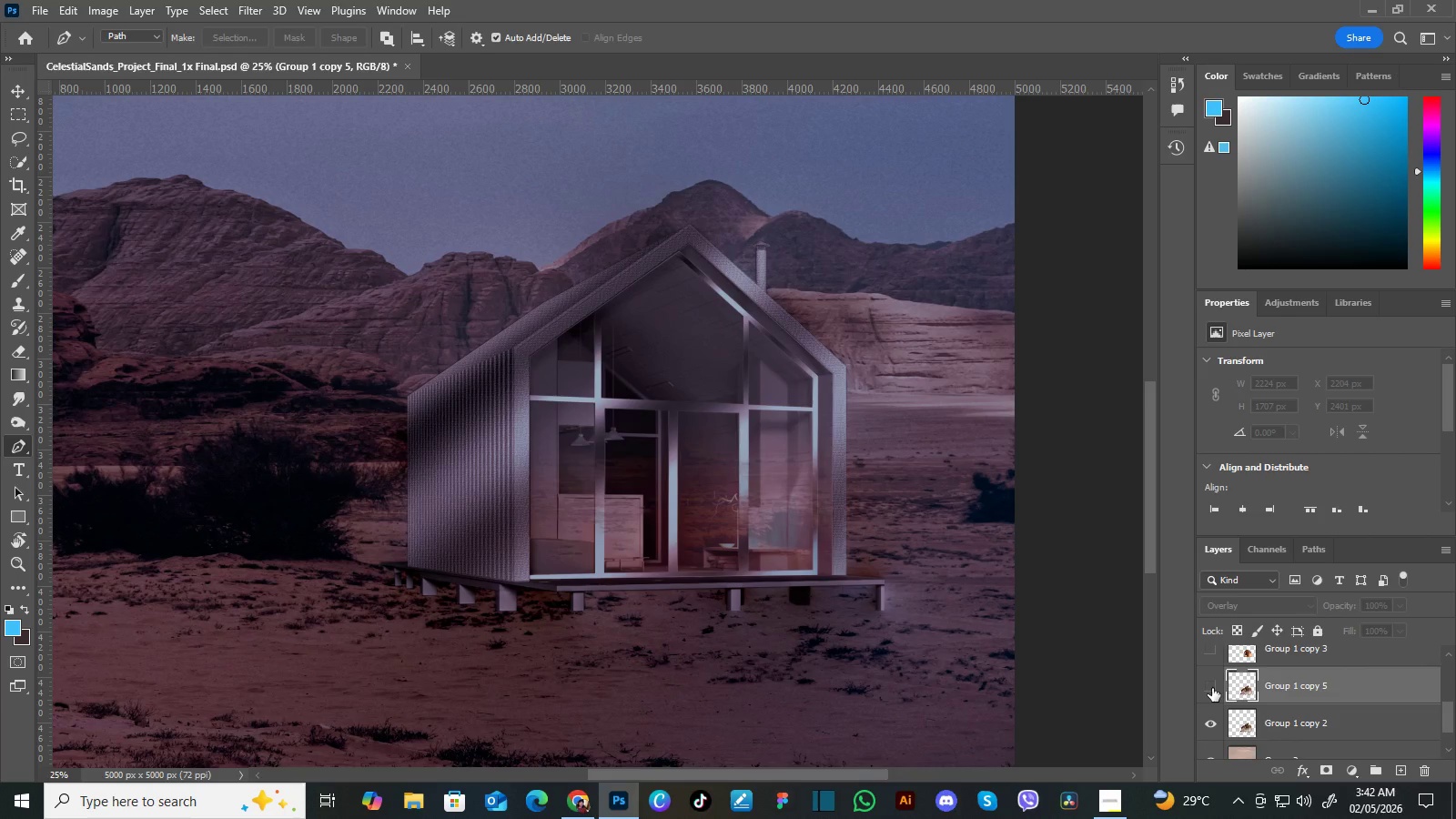 
left_click([1212, 688])
 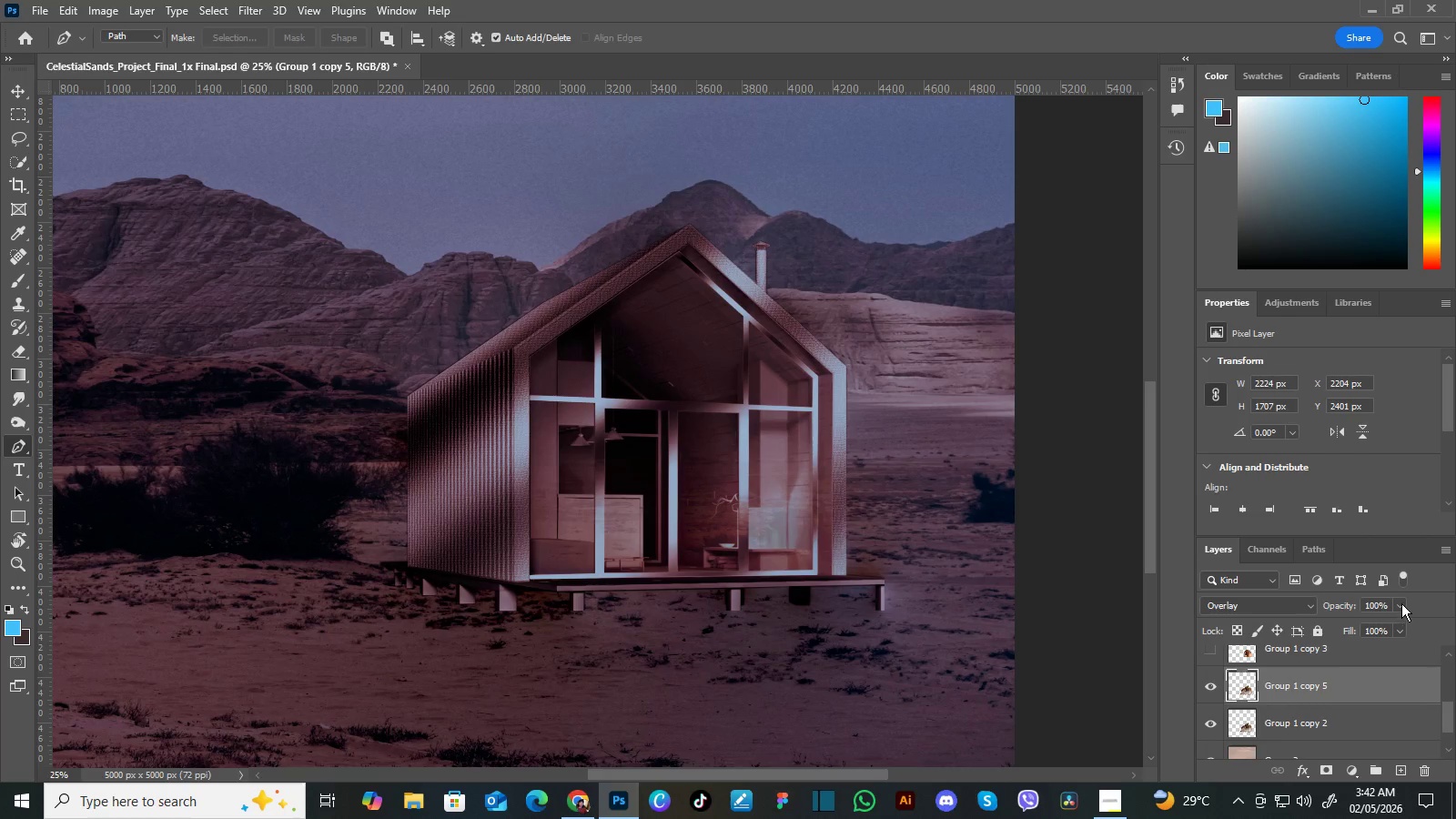 
left_click([1400, 602])
 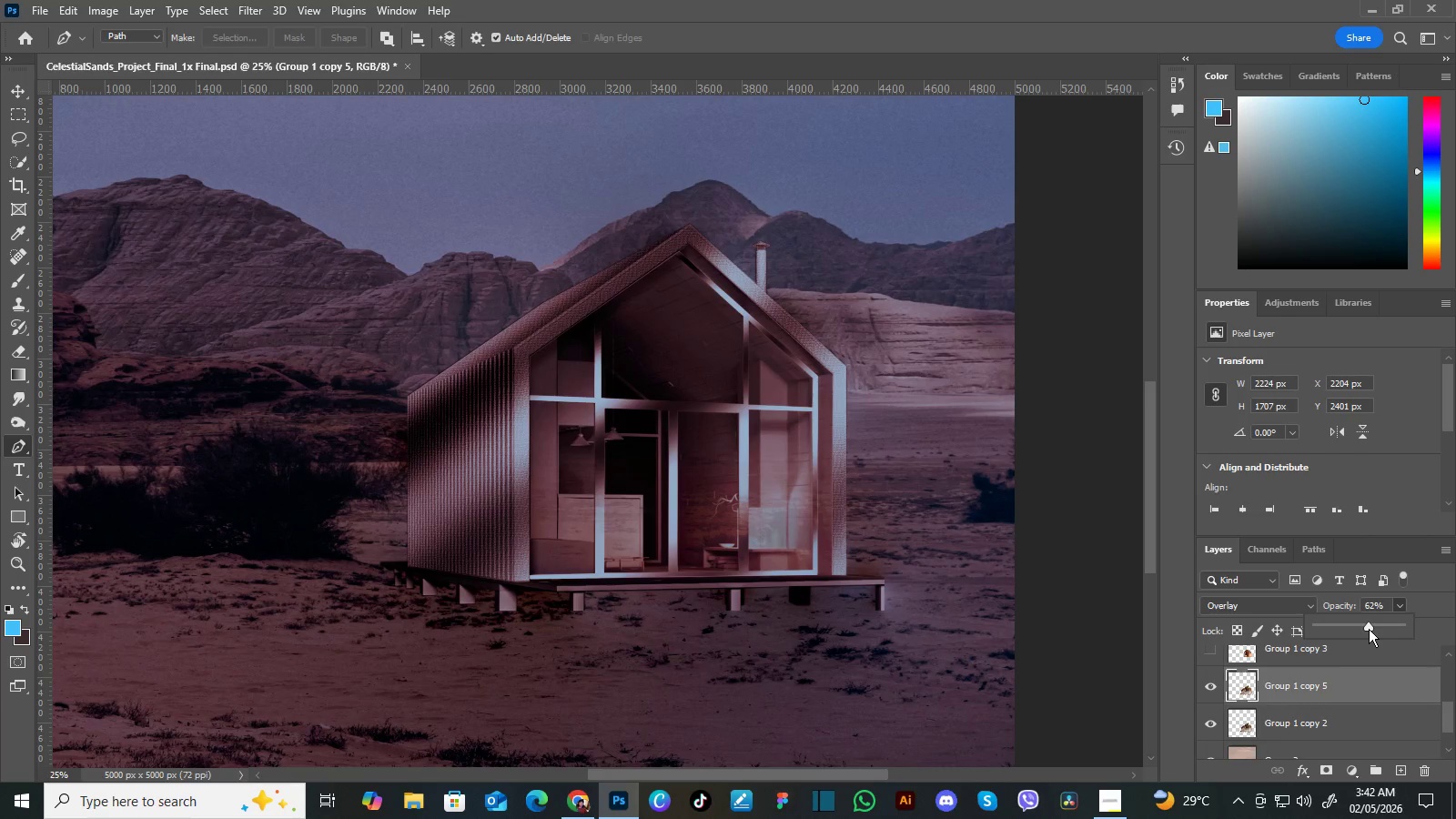 
left_click_drag(start_coordinate=[1399, 627], to_coordinate=[1369, 629])
 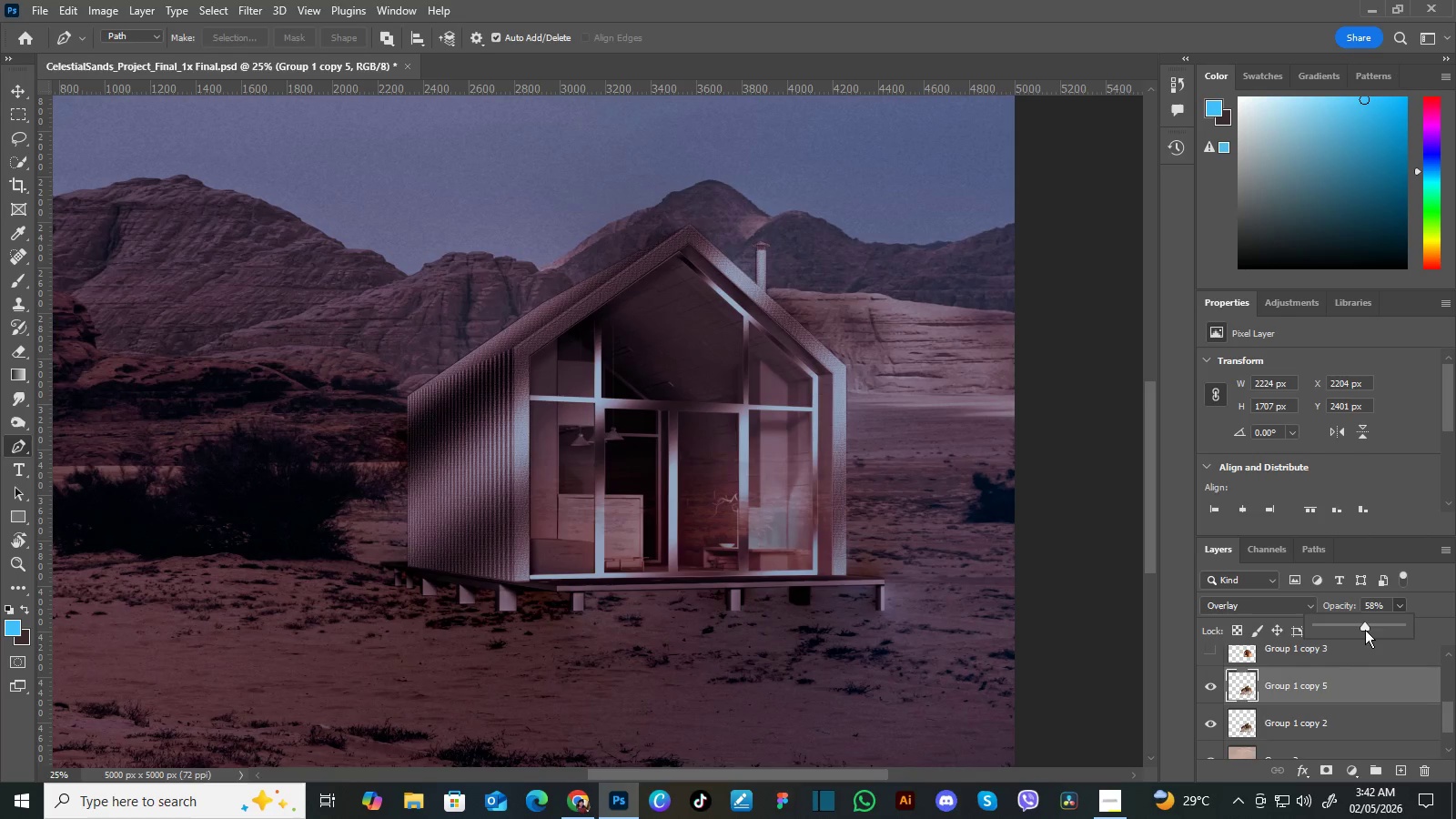 
left_click_drag(start_coordinate=[1369, 629], to_coordinate=[1359, 631])
 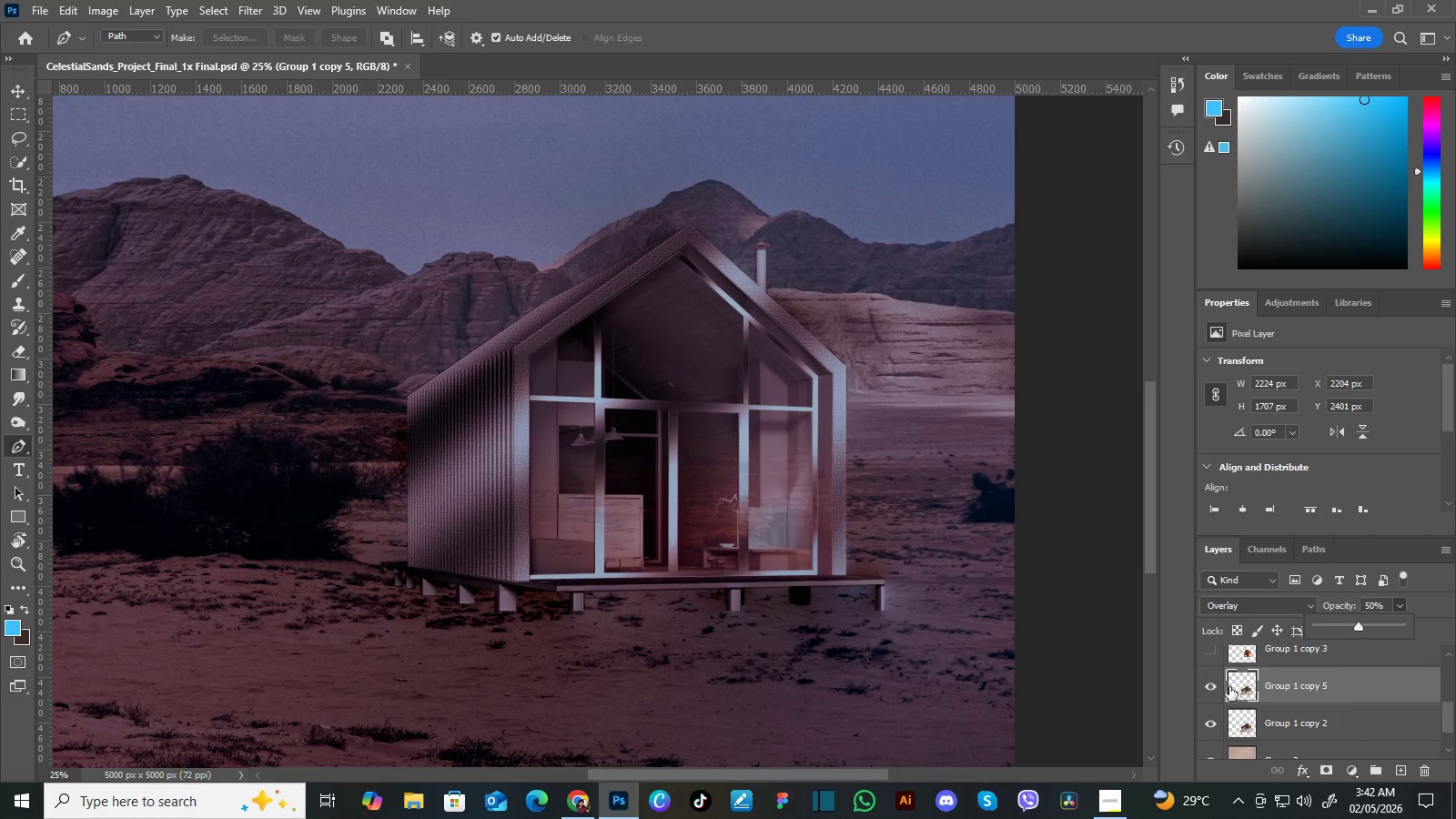 
wait(5.28)
 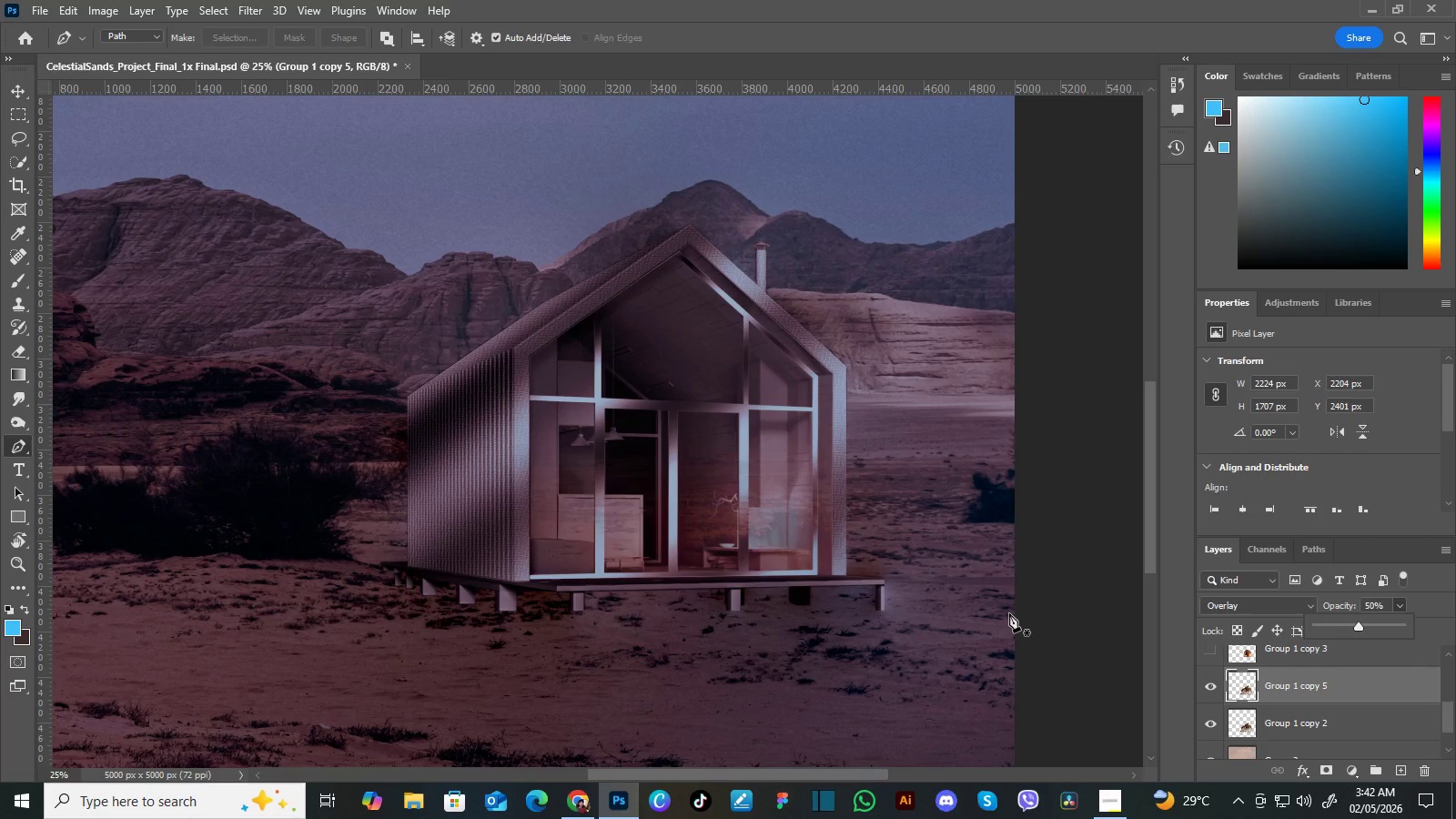 
left_click([1209, 686])
 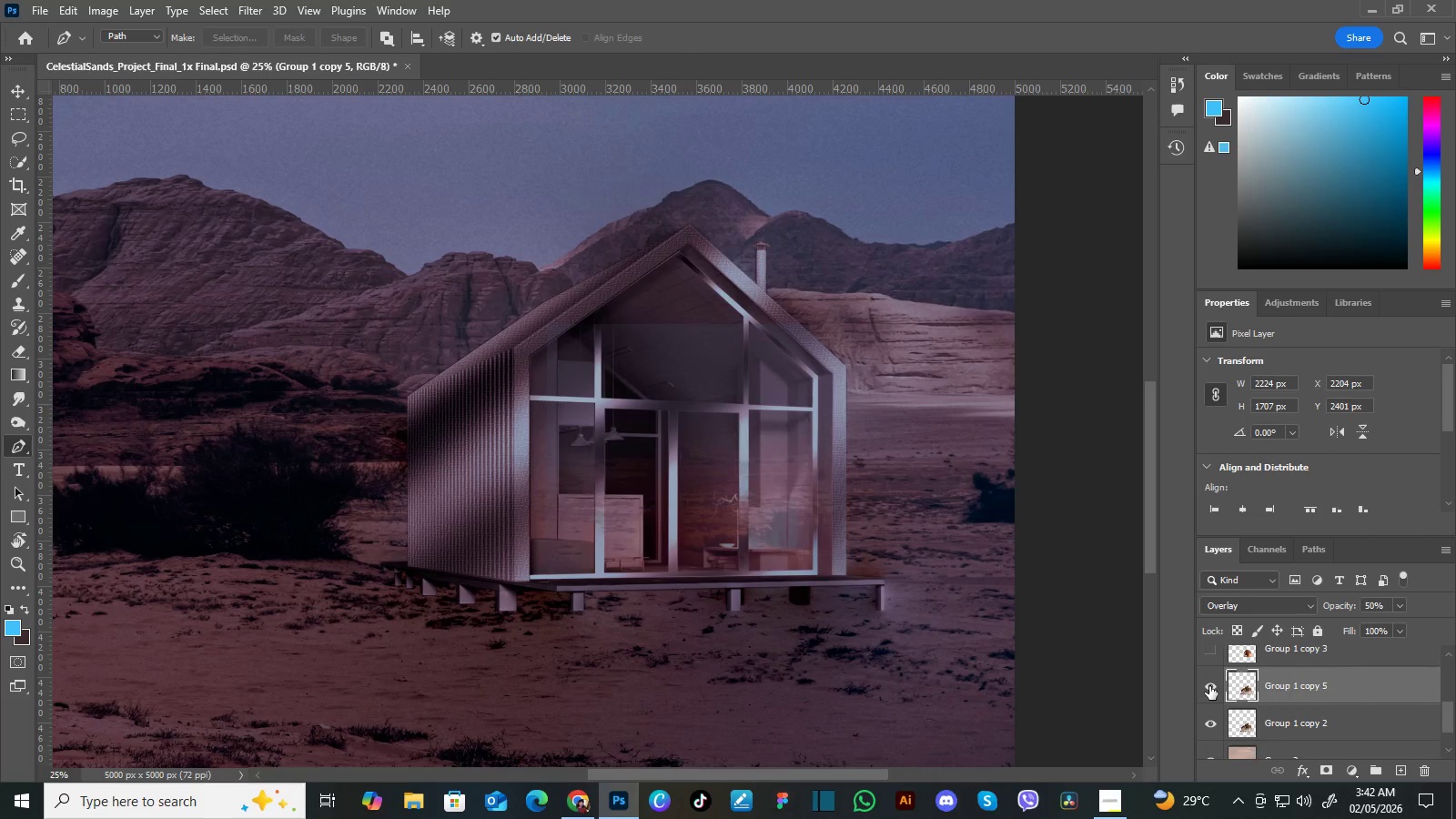 
left_click([1209, 686])
 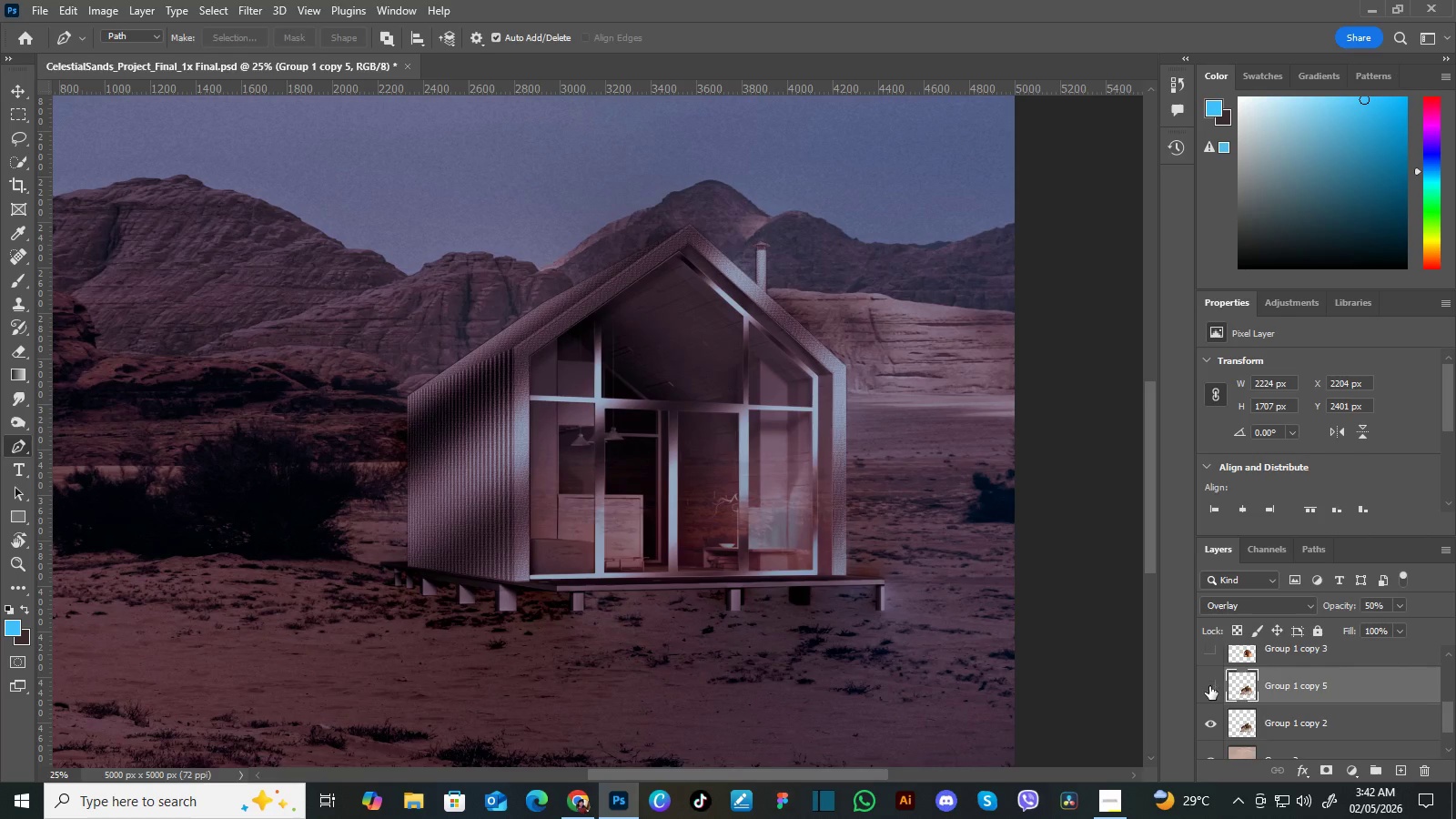 
left_click([1209, 686])
 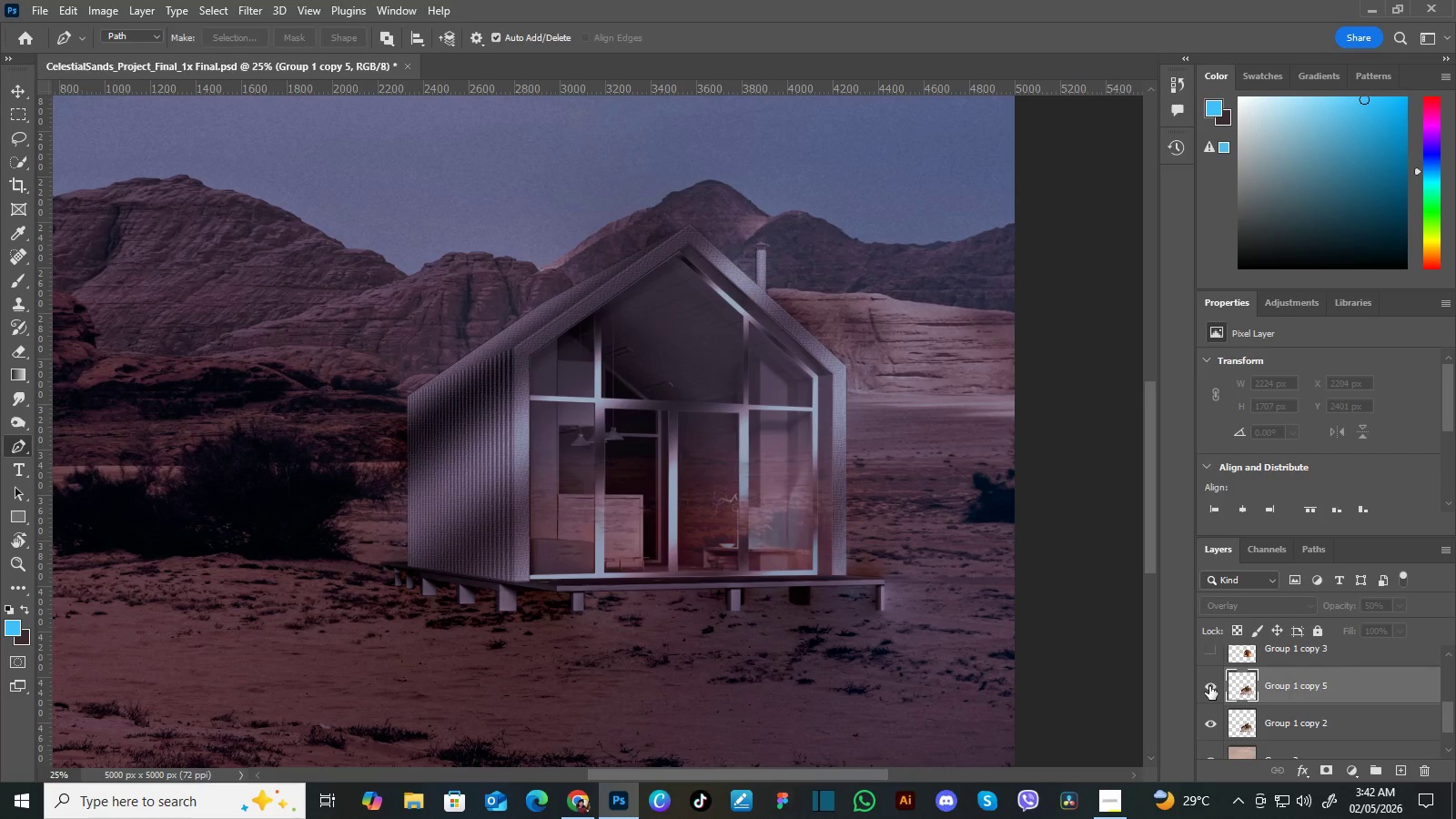 
left_click([1209, 686])
 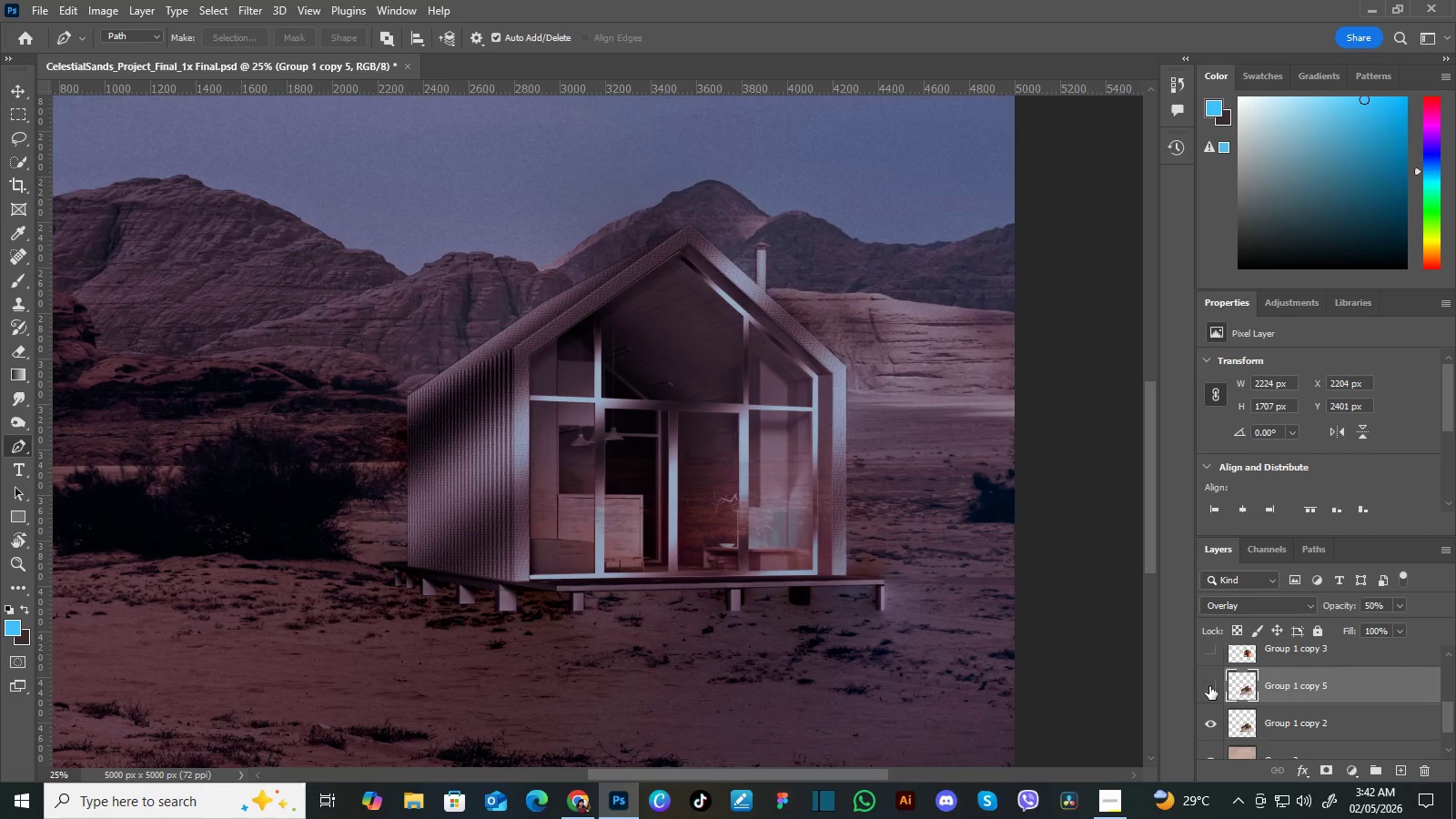 
left_click([1209, 686])
 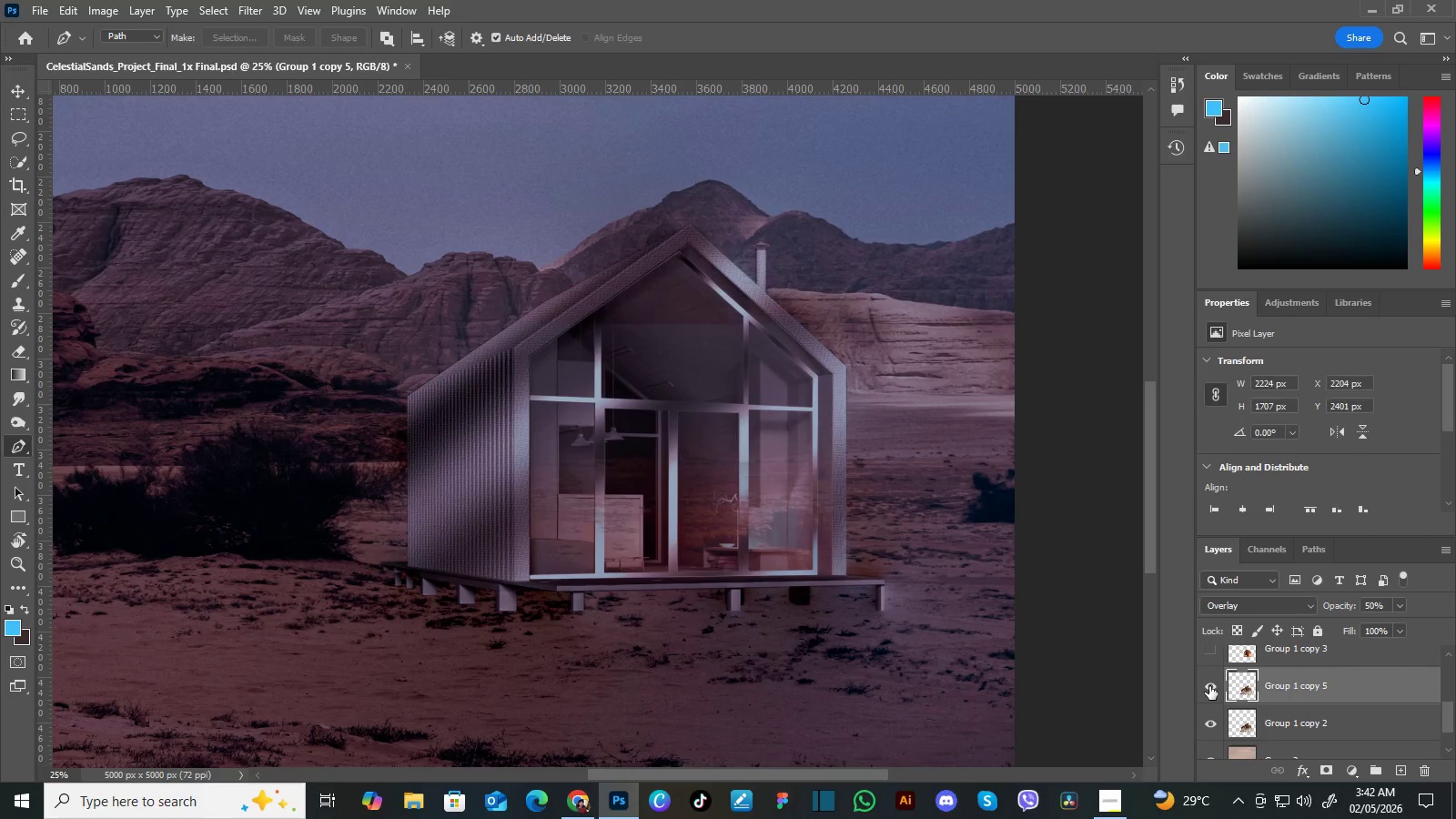 
left_click([1209, 686])
 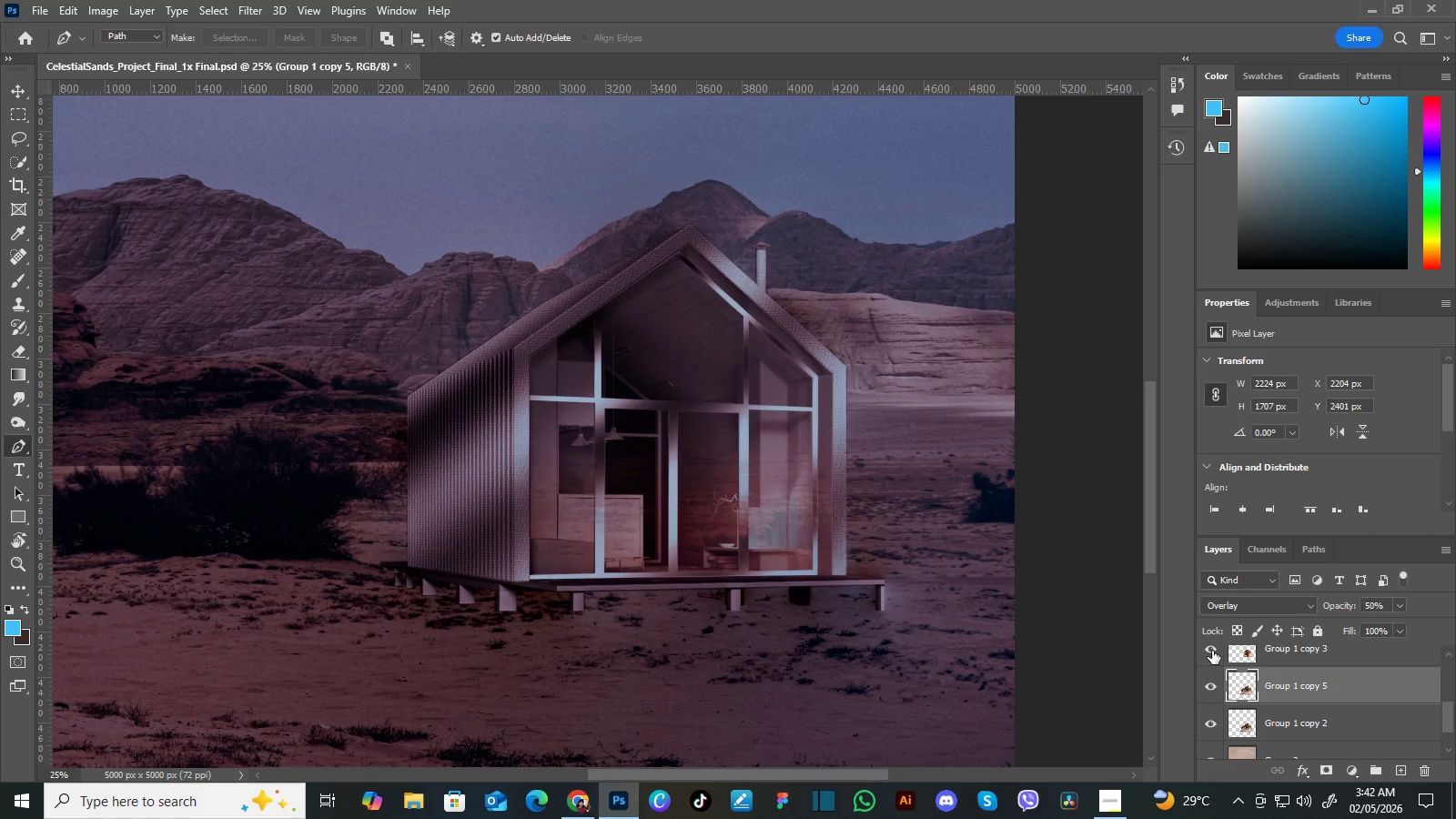 
left_click([1212, 651])
 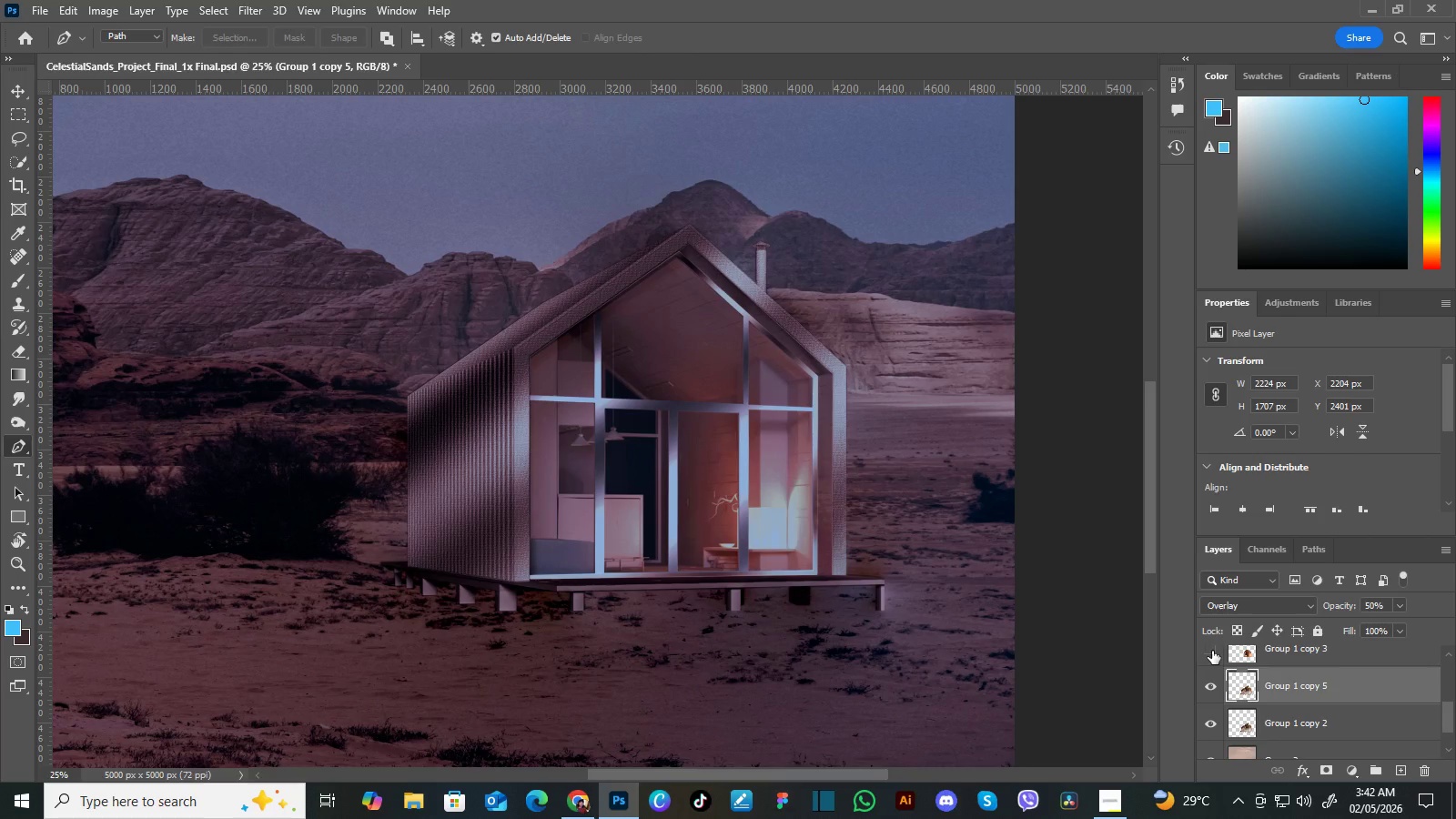 
left_click([1212, 651])
 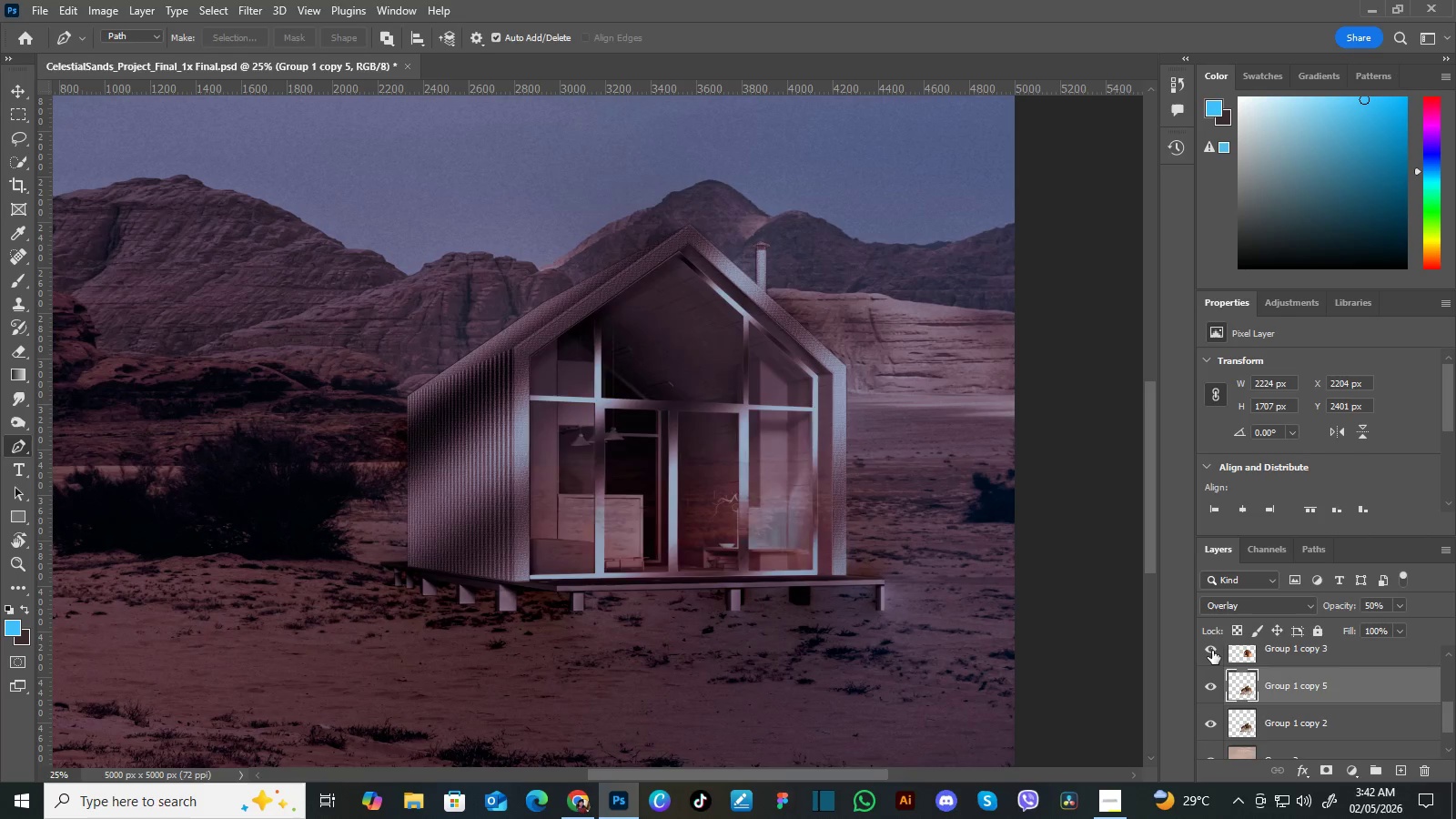 
left_click([1212, 651])
 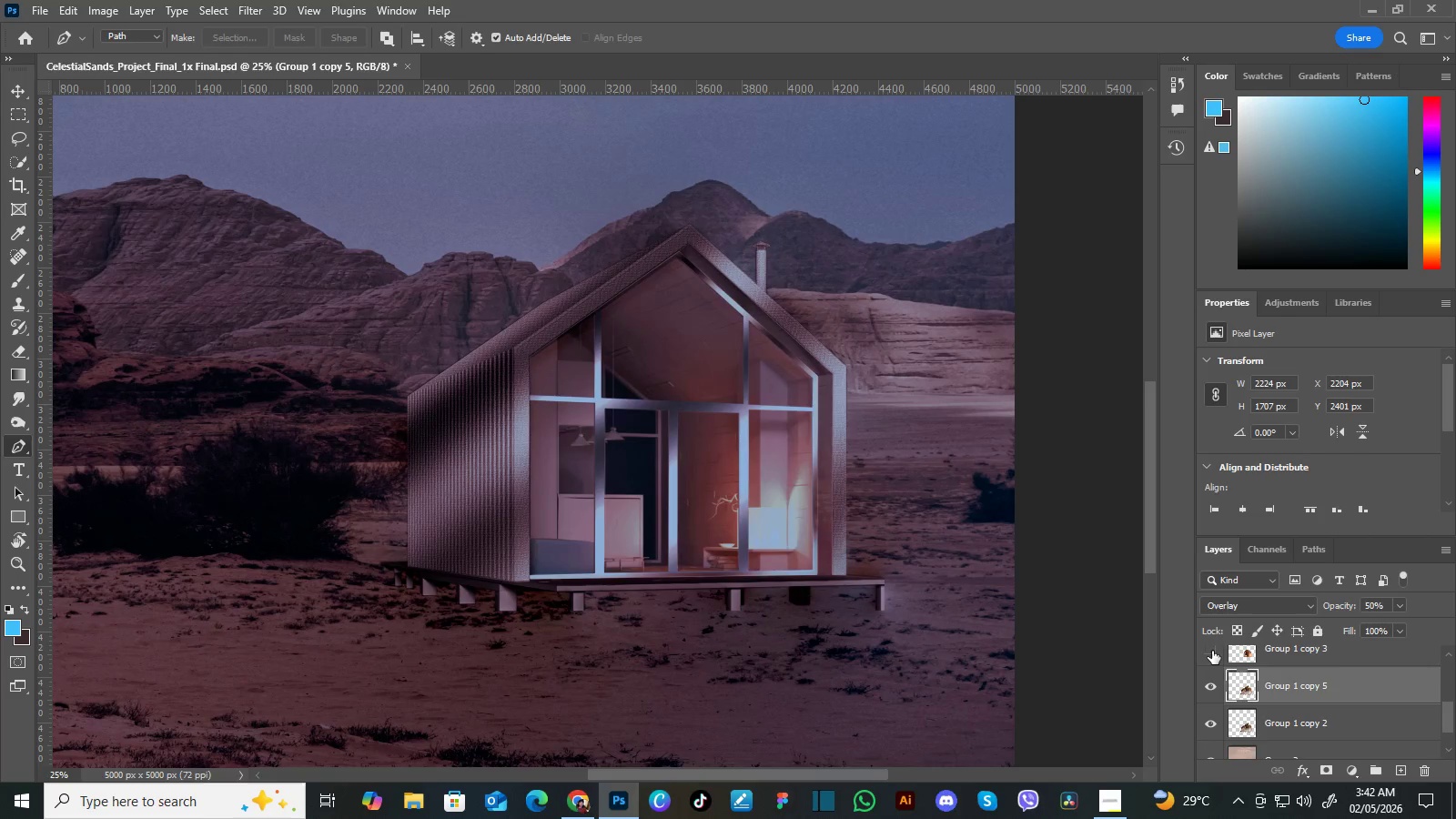 
left_click([1212, 651])
 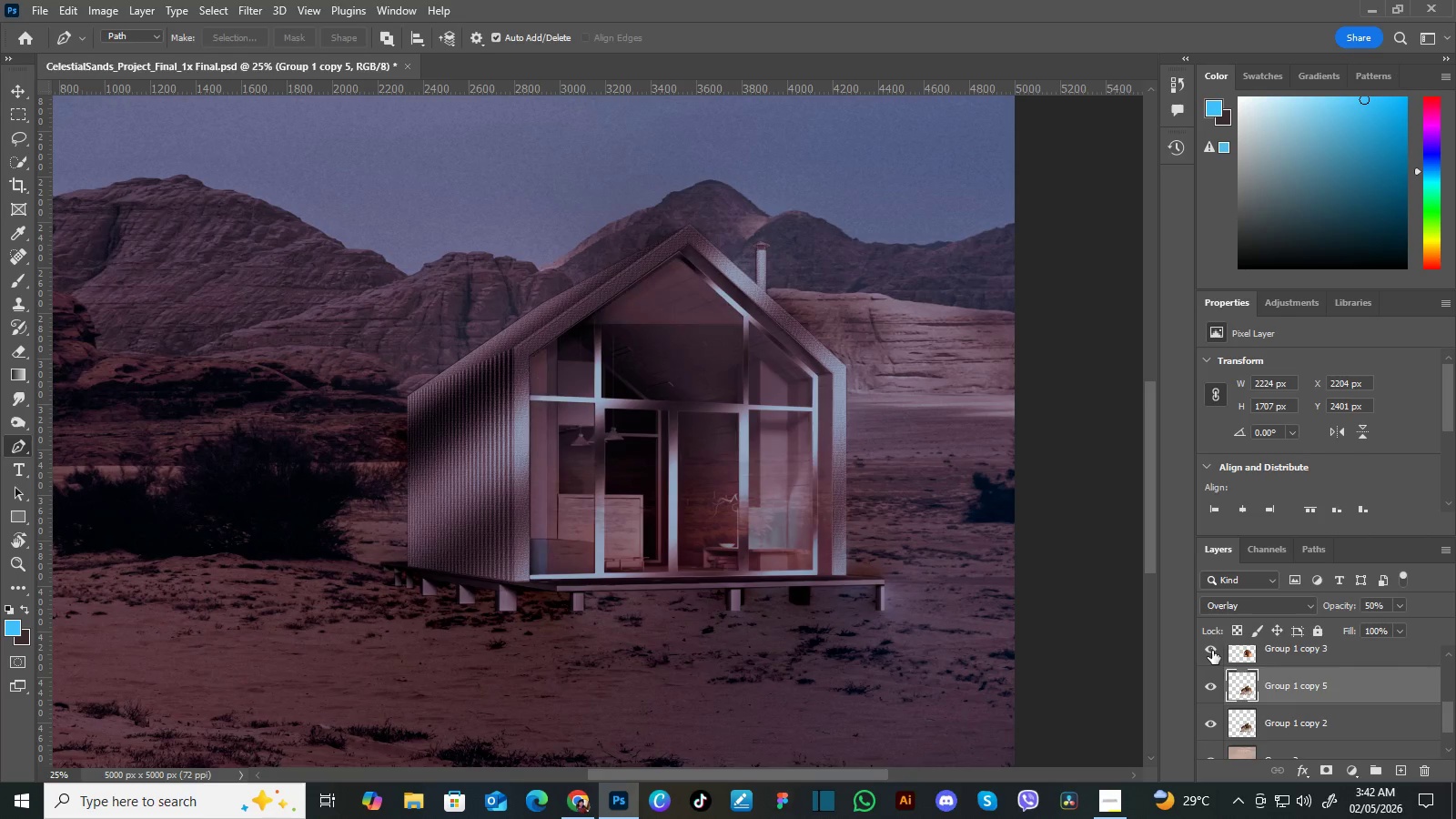 
left_click([1212, 651])
 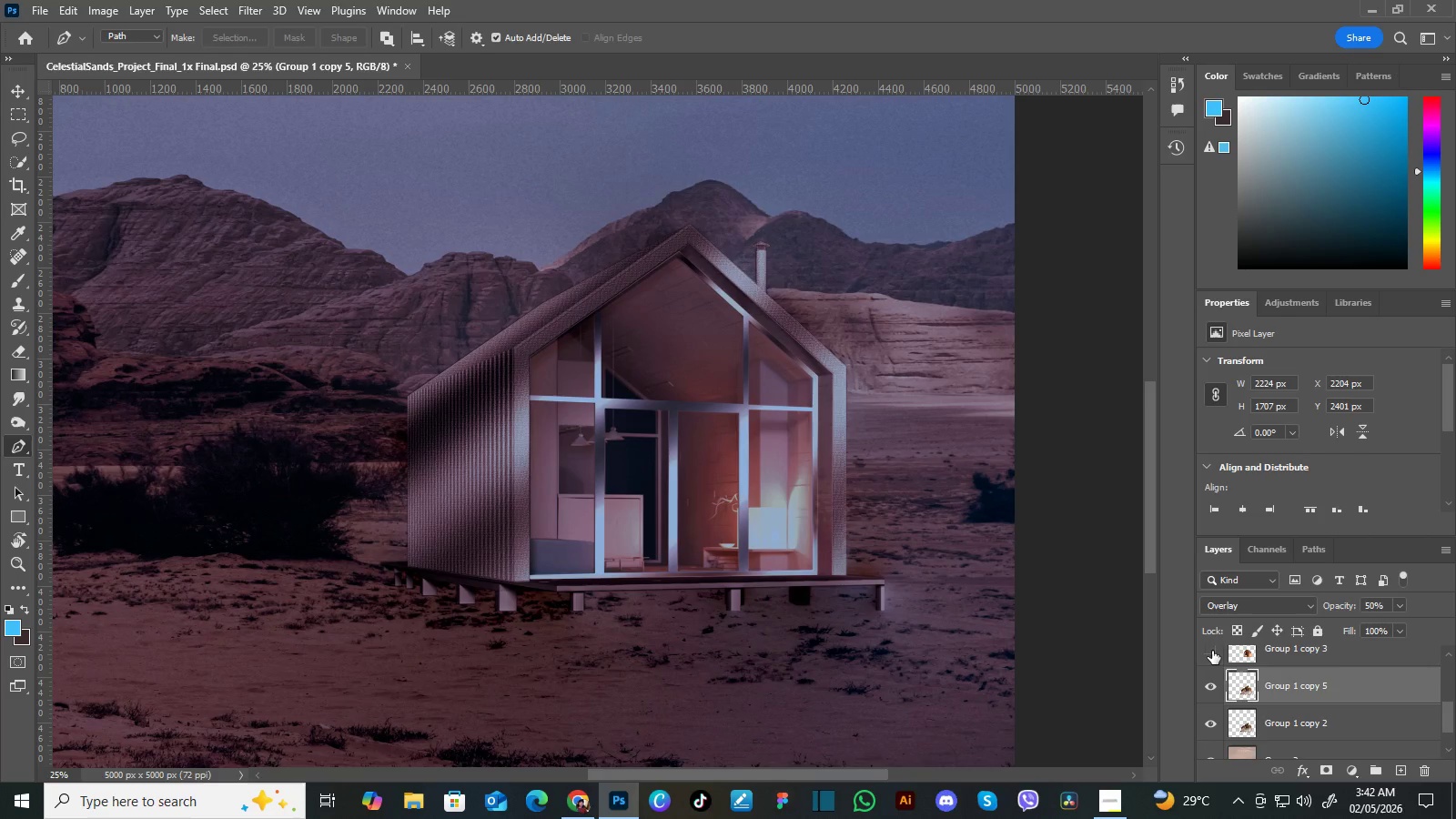 
left_click([1212, 651])
 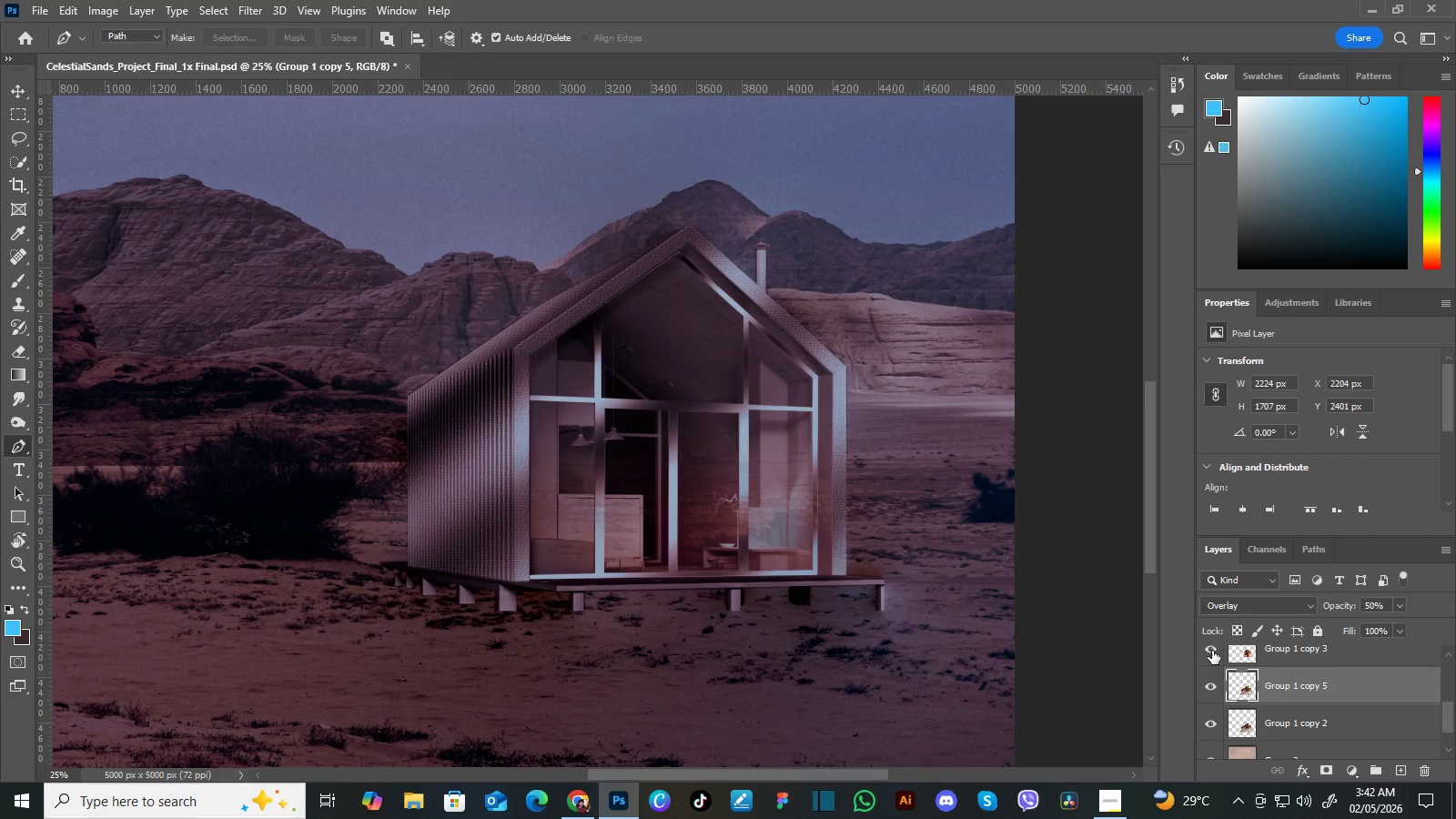 
left_click([1212, 651])
 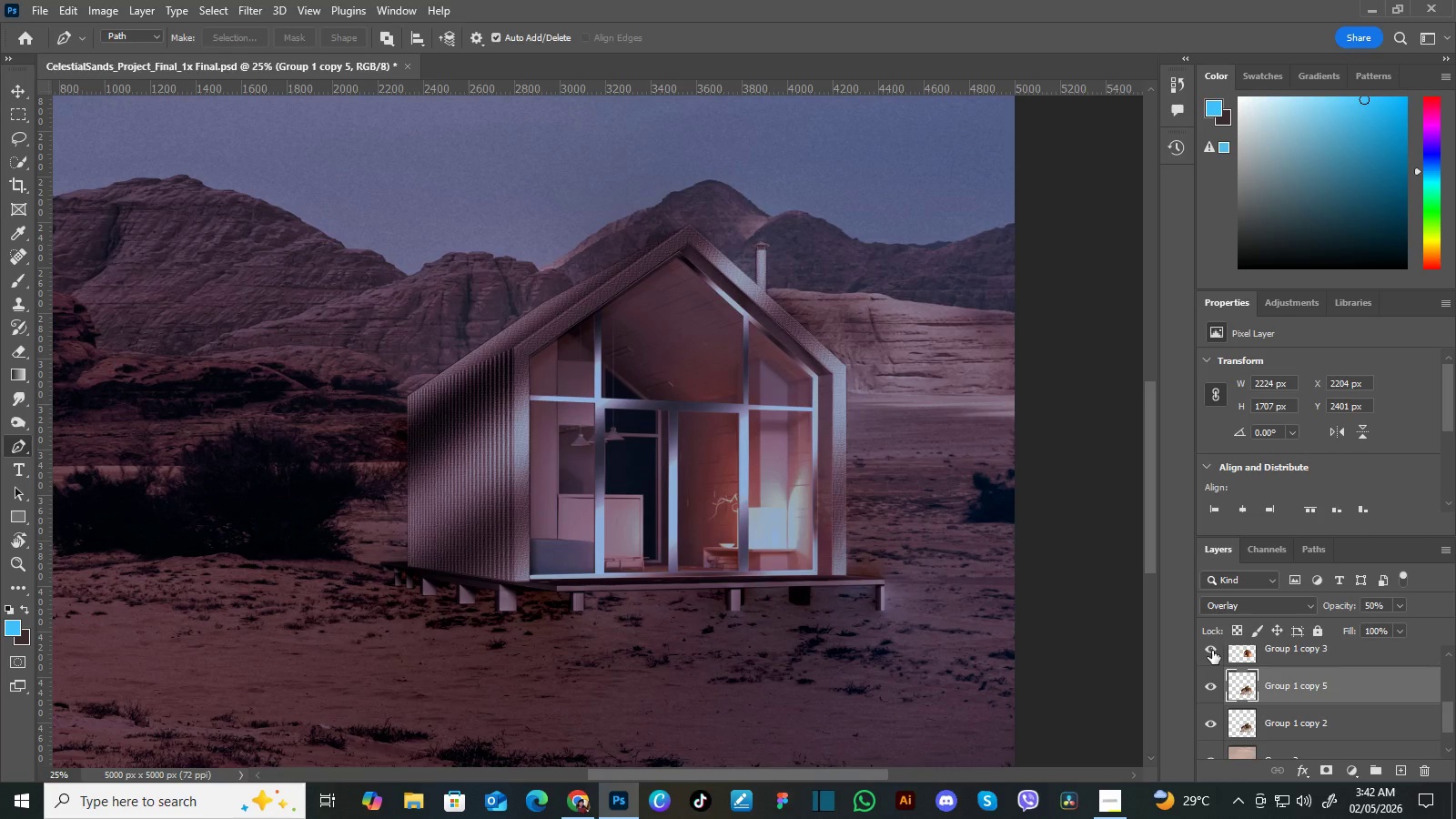 
left_click([1212, 651])
 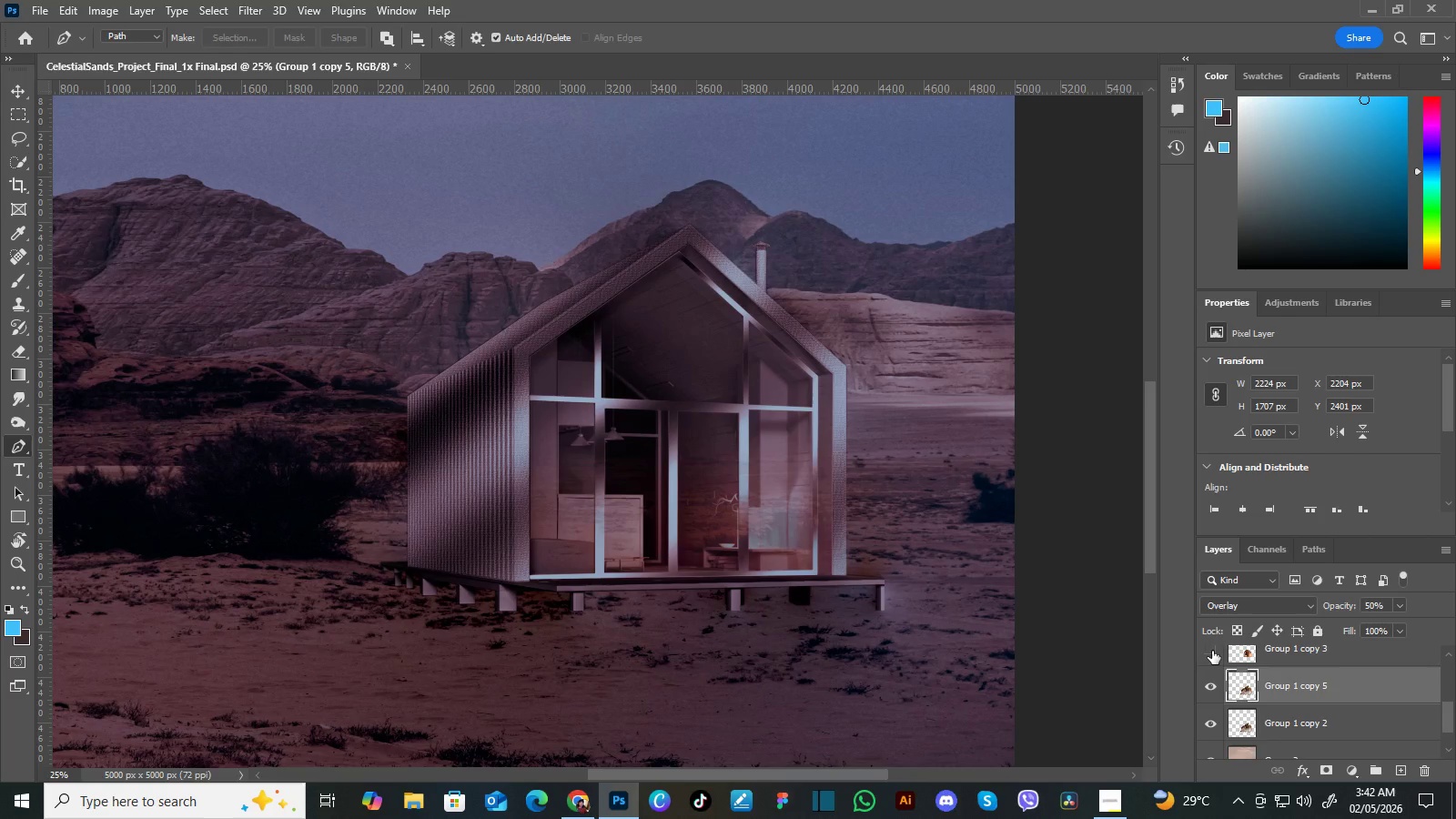 
wait(6.5)
 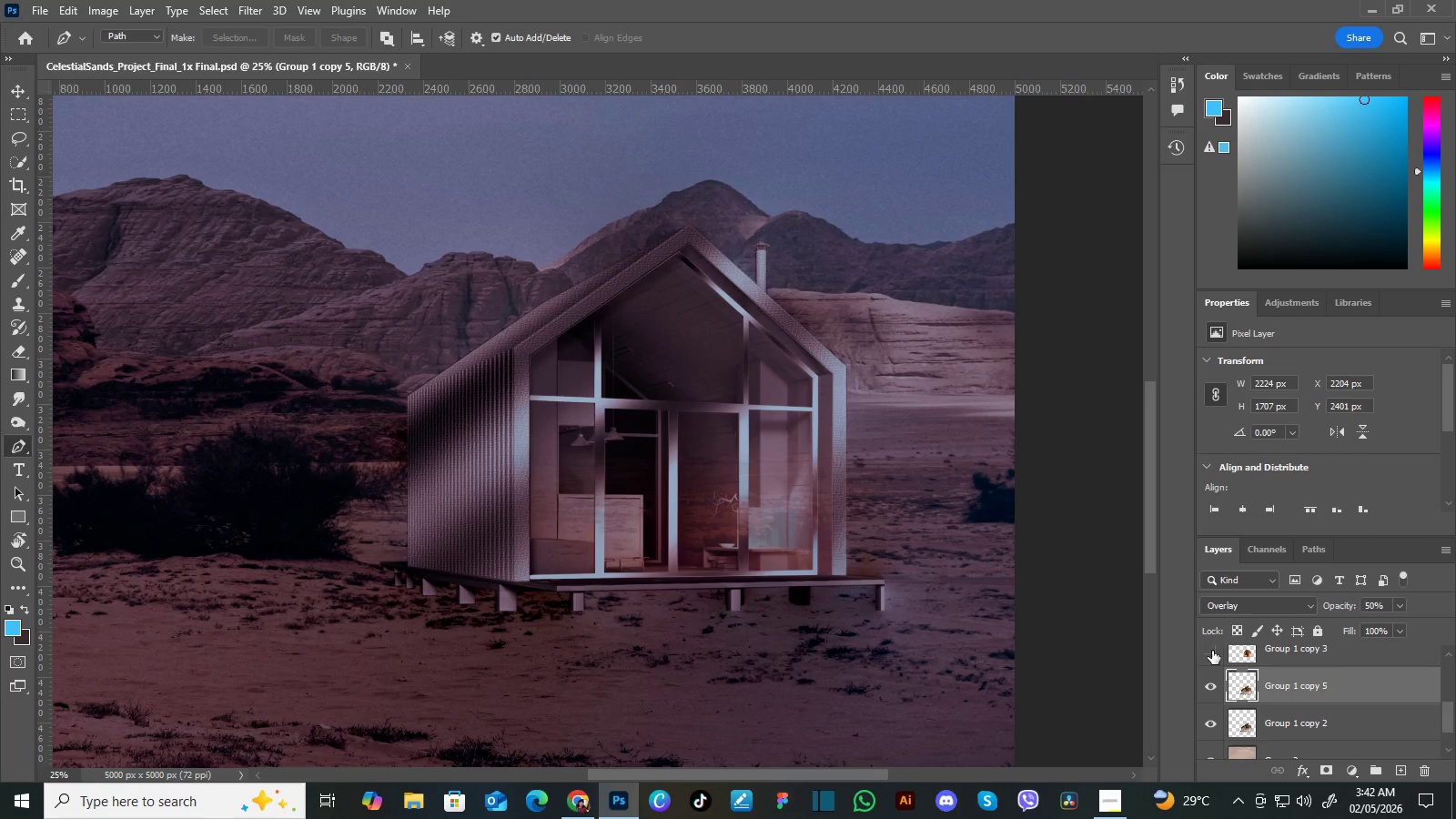 
left_click([1212, 651])
 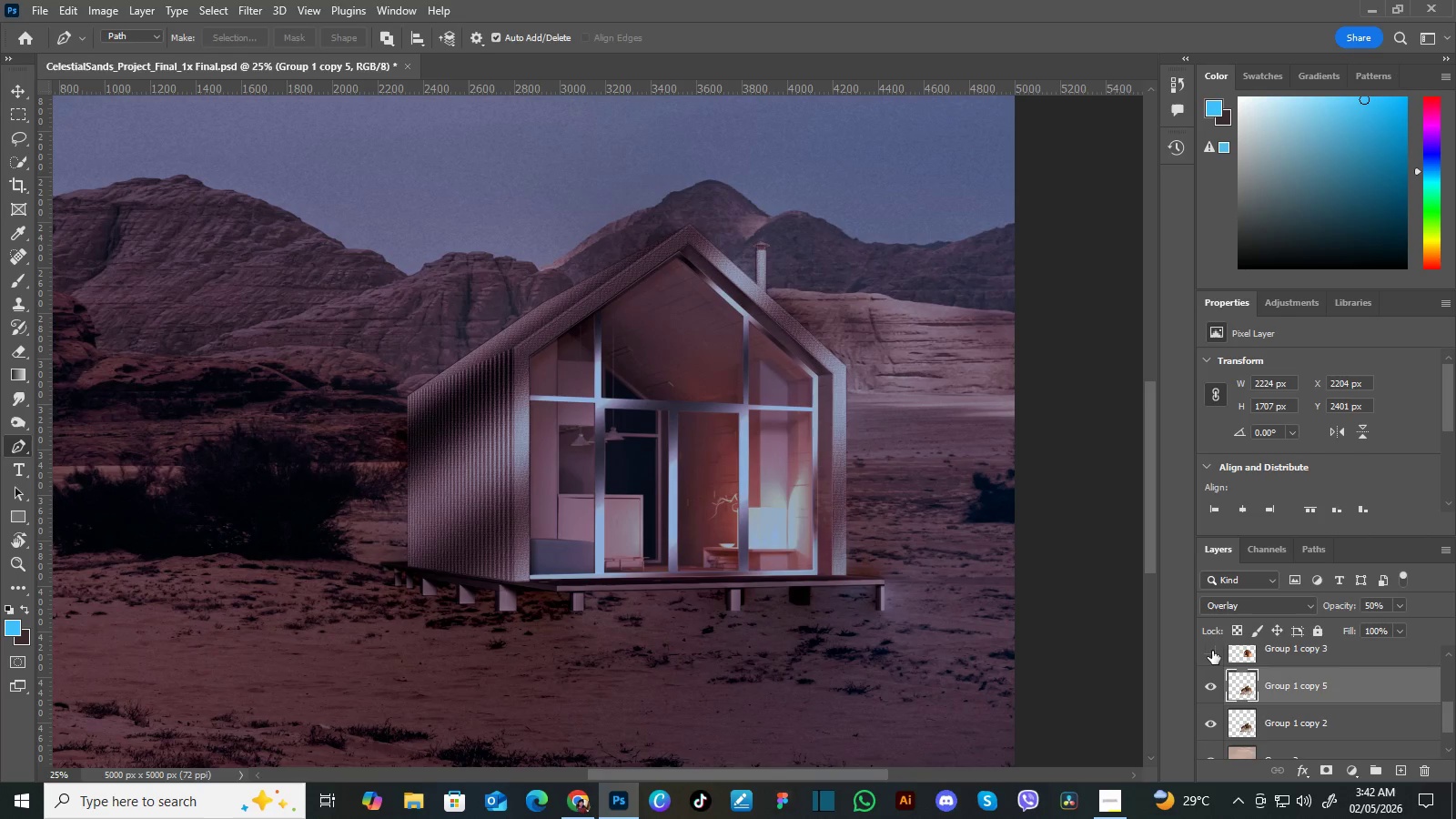 
left_click([1212, 651])
 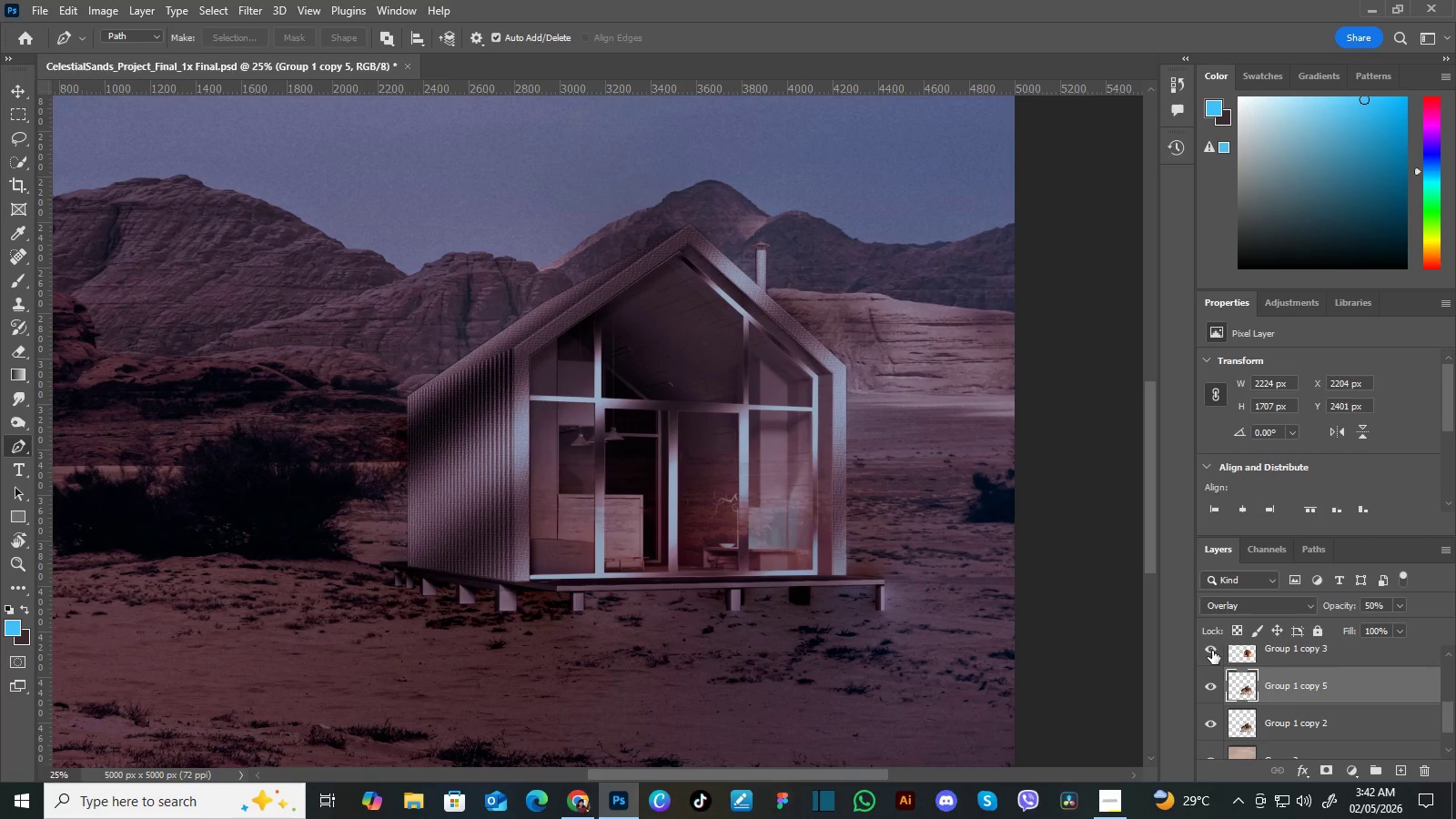 
left_click([1212, 651])
 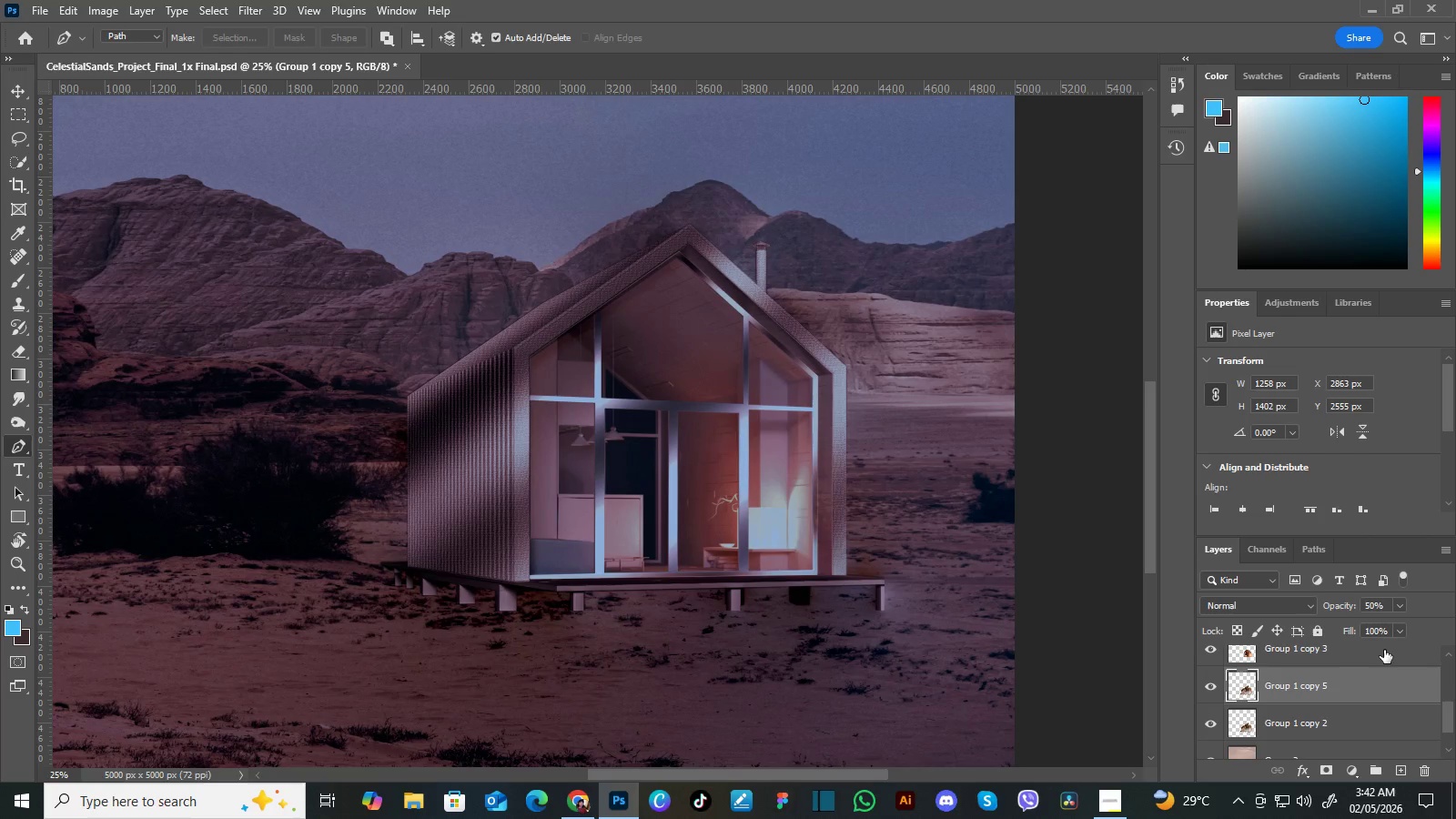 
left_click([1384, 650])
 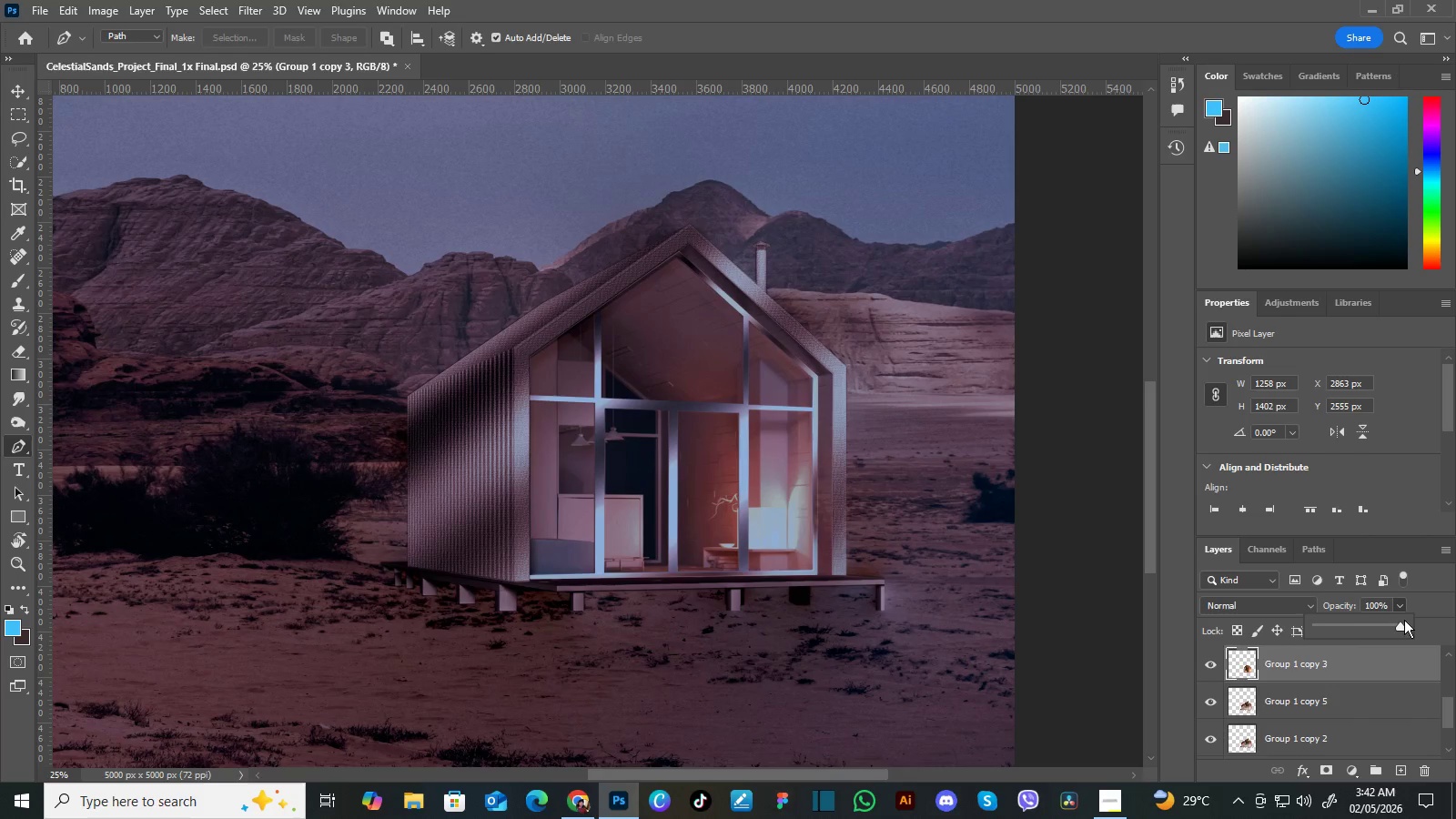 
left_click([1402, 609])
 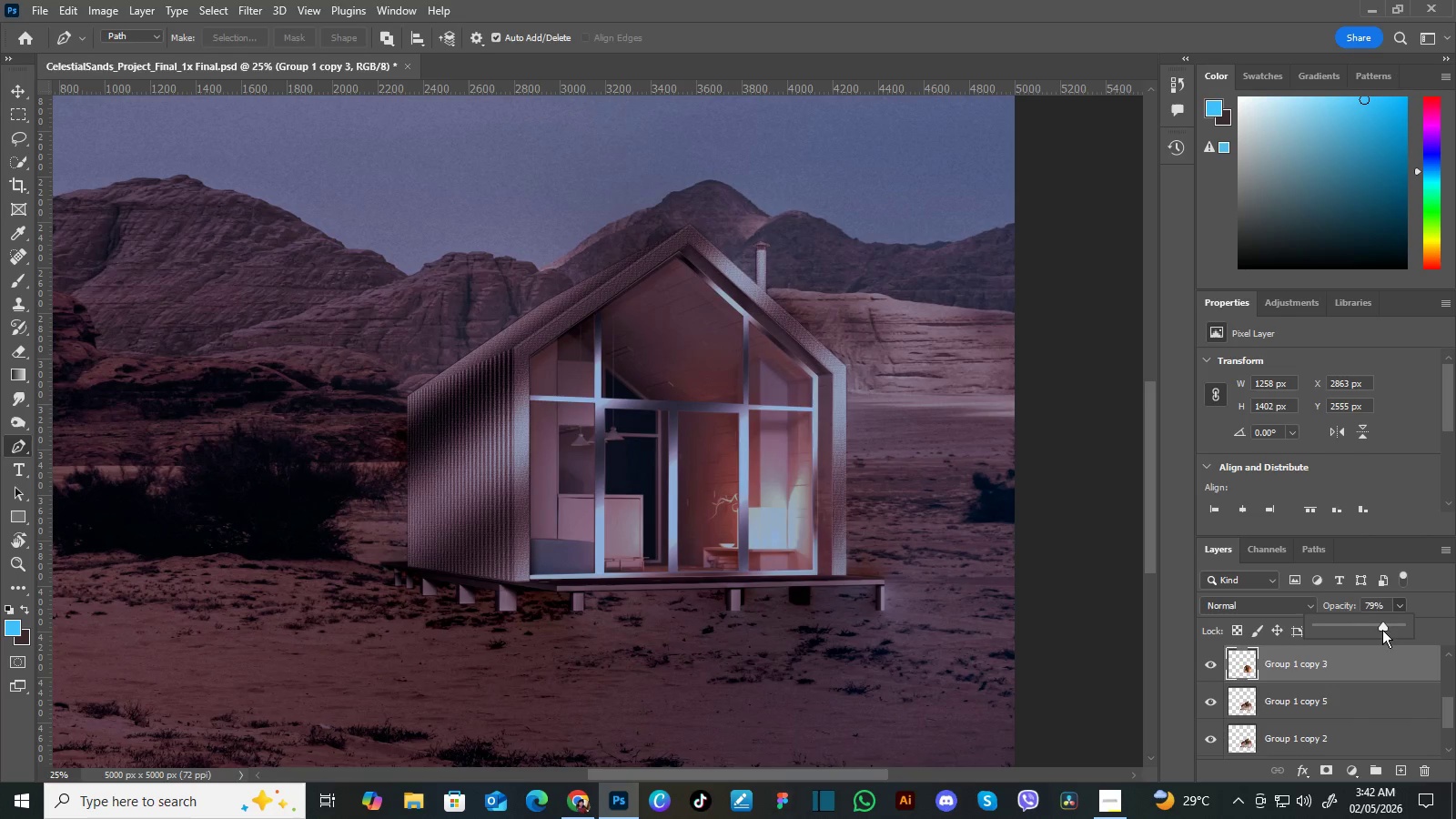 
left_click_drag(start_coordinate=[1398, 623], to_coordinate=[1375, 630])
 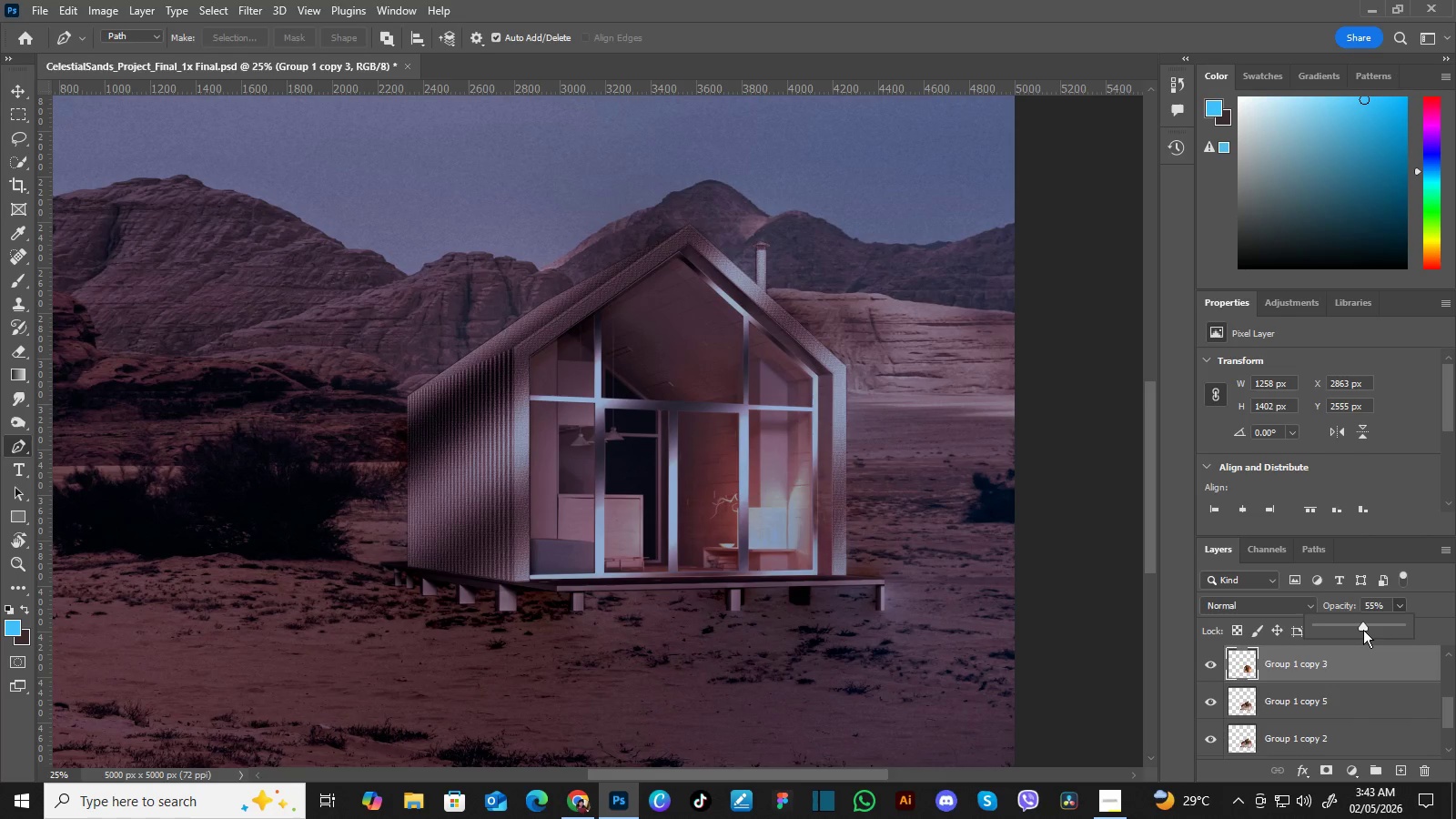 
left_click_drag(start_coordinate=[1374, 626], to_coordinate=[1350, 633])
 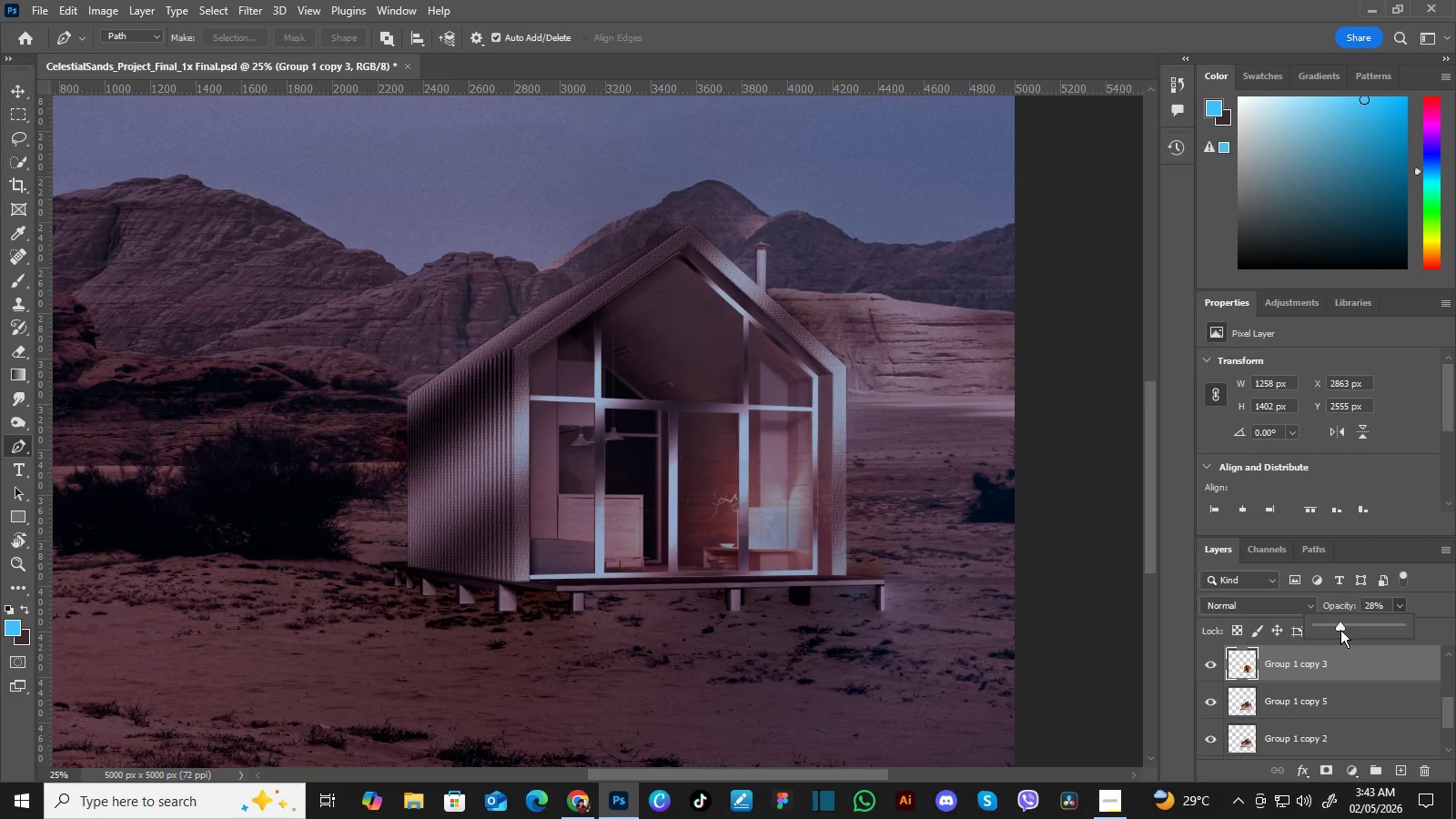 
left_click_drag(start_coordinate=[1350, 628], to_coordinate=[1340, 630])
 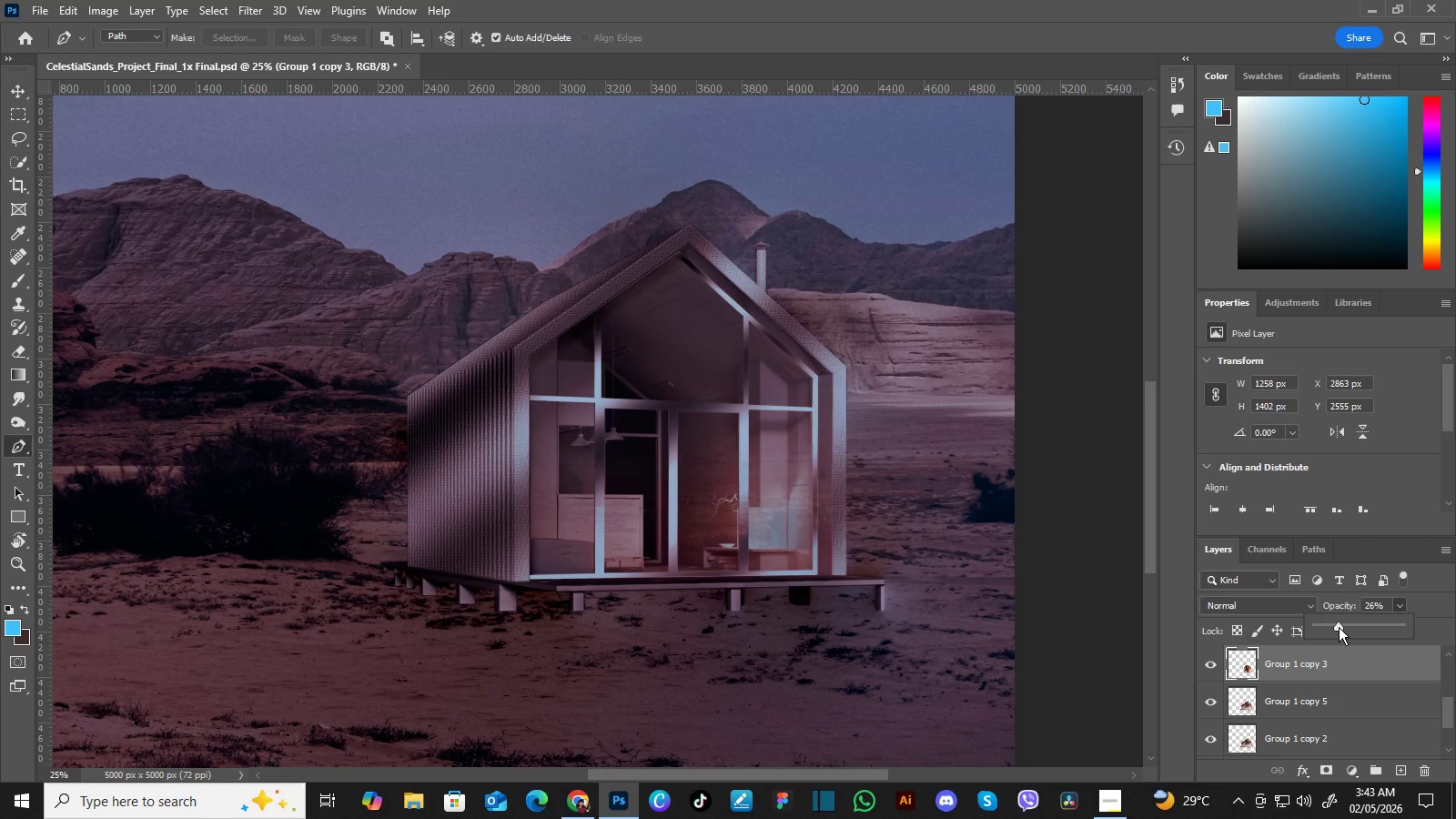 
wait(9.75)
 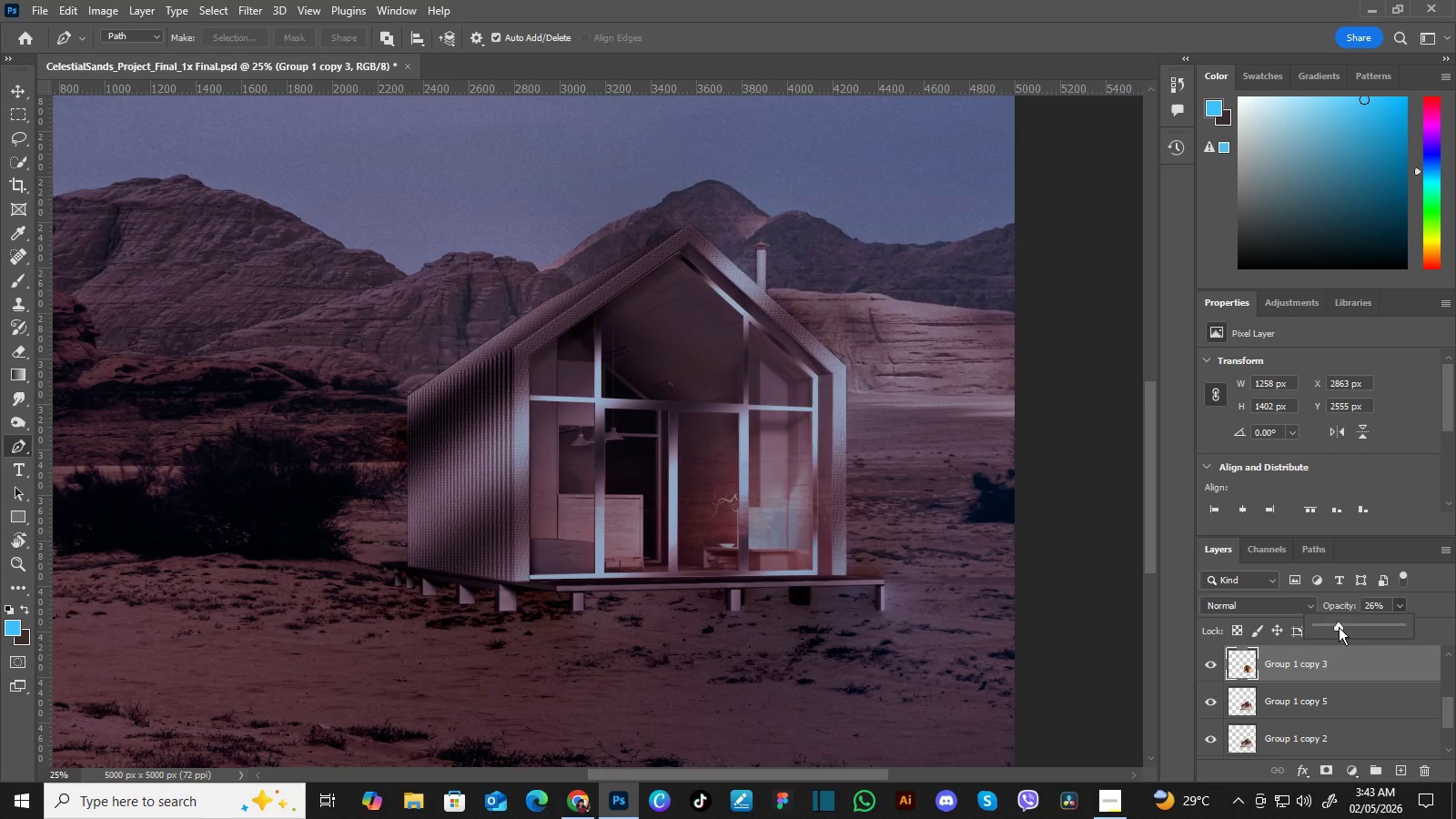 
left_click([1212, 663])
 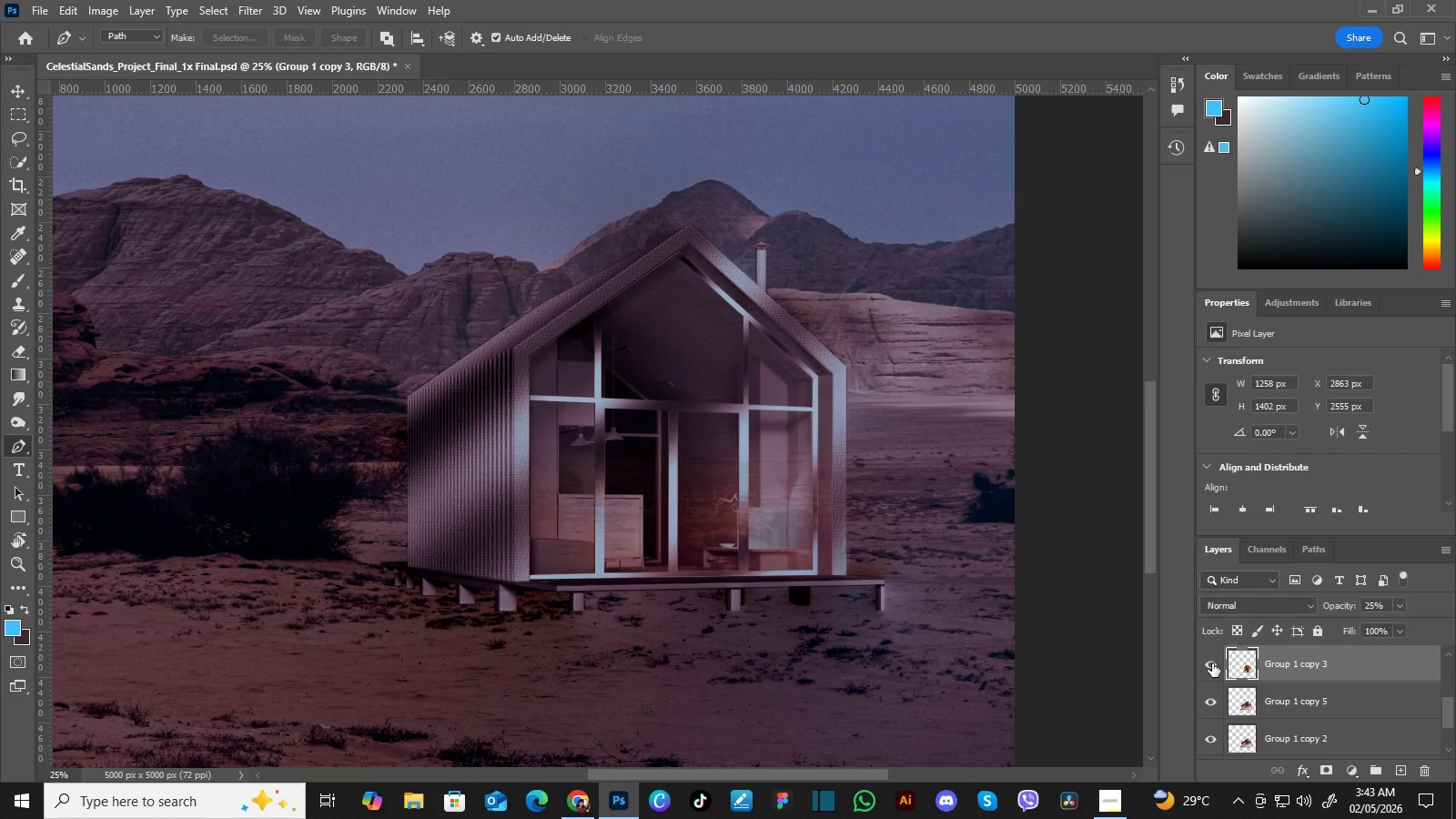 
left_click([1212, 663])
 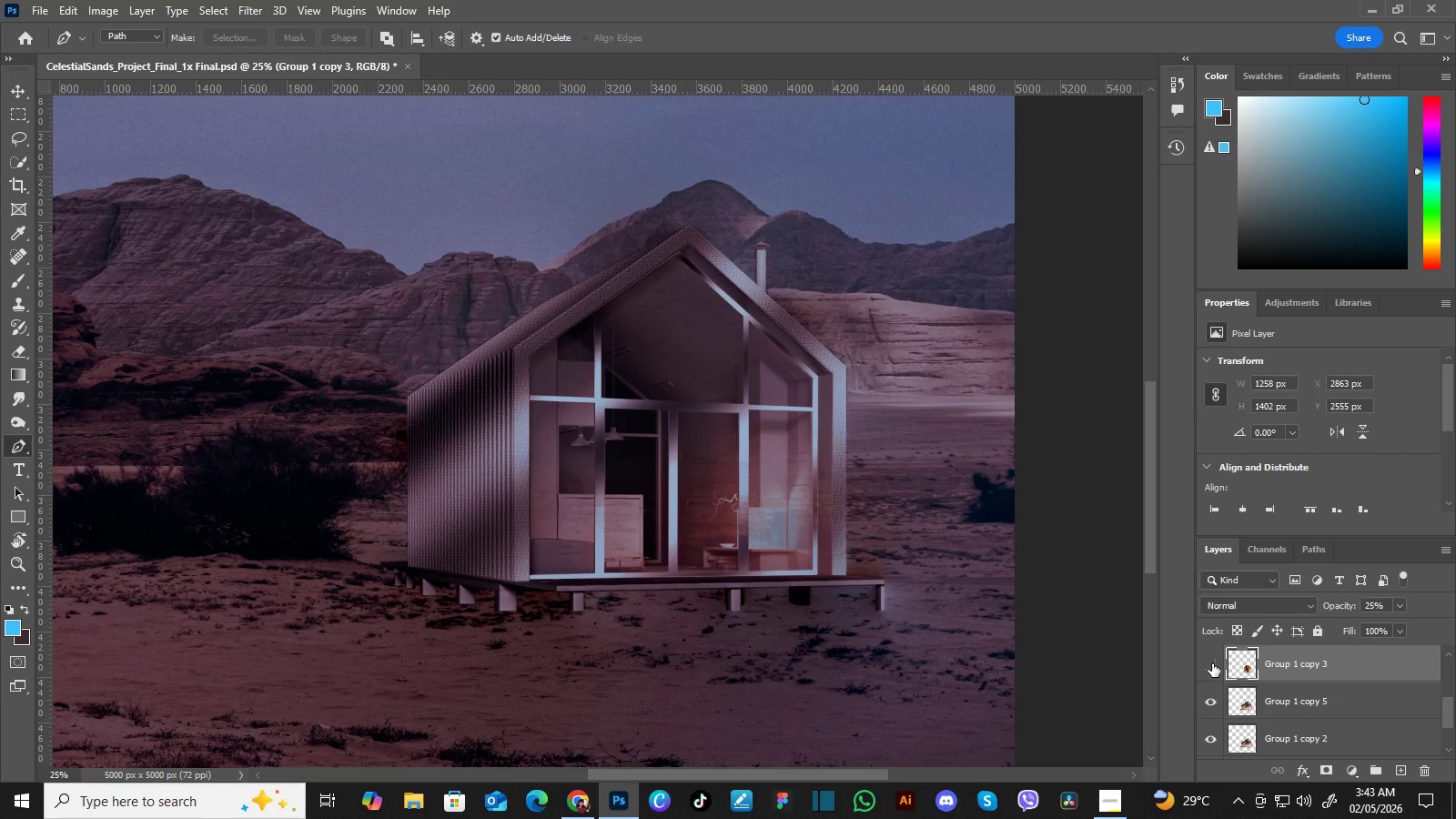 
left_click([1212, 663])
 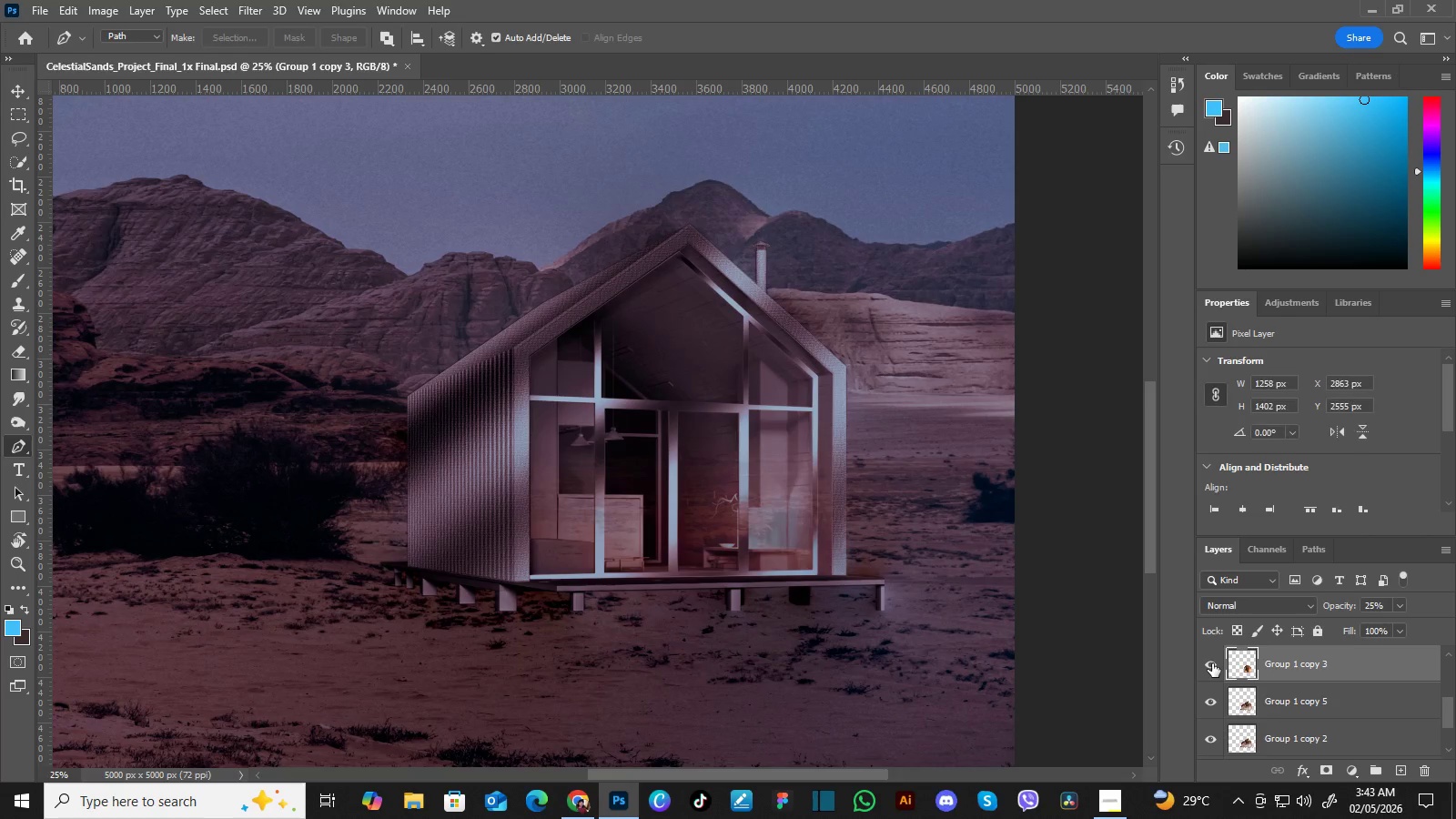 
left_click([1212, 663])
 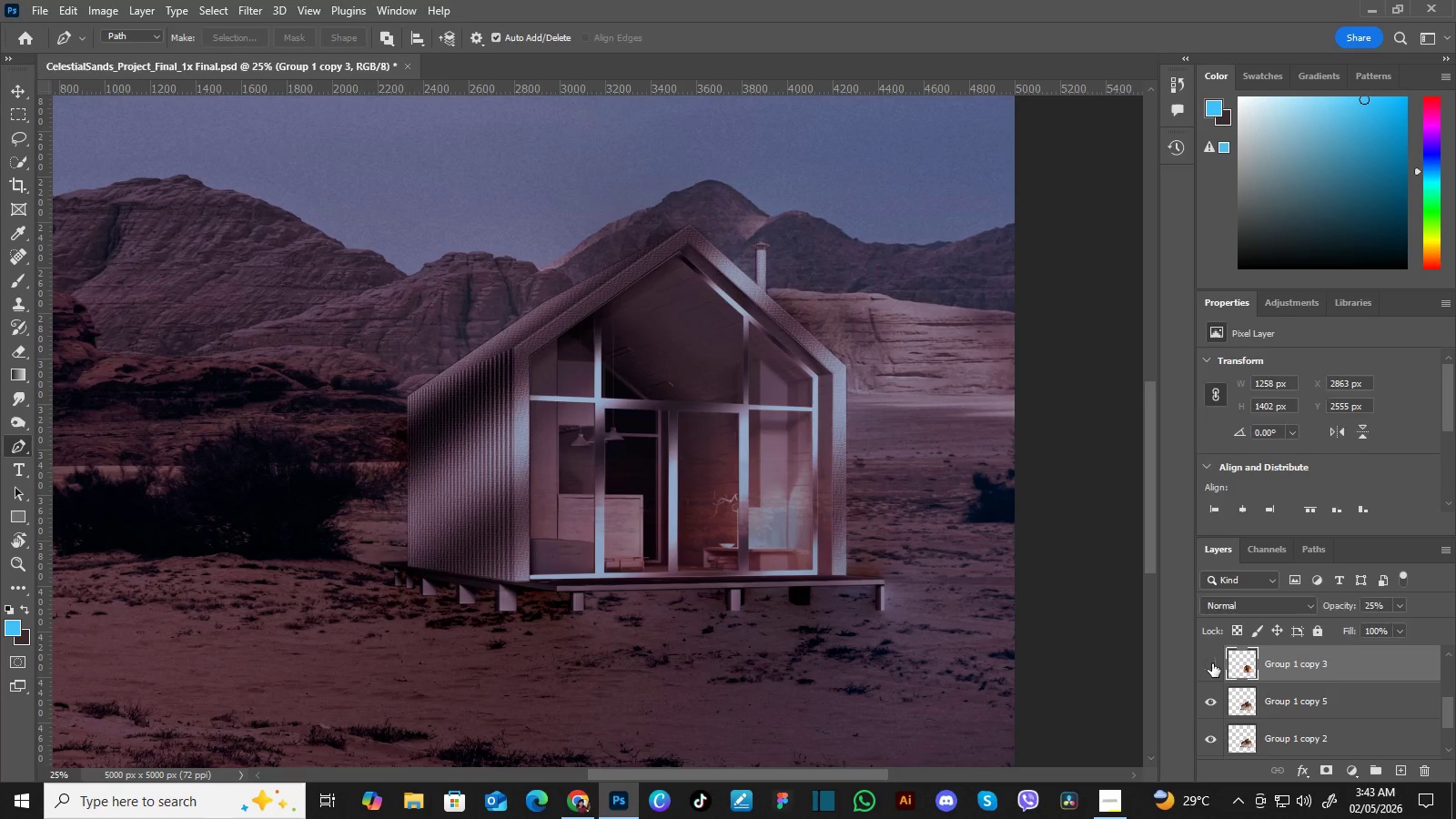 
left_click([1212, 663])
 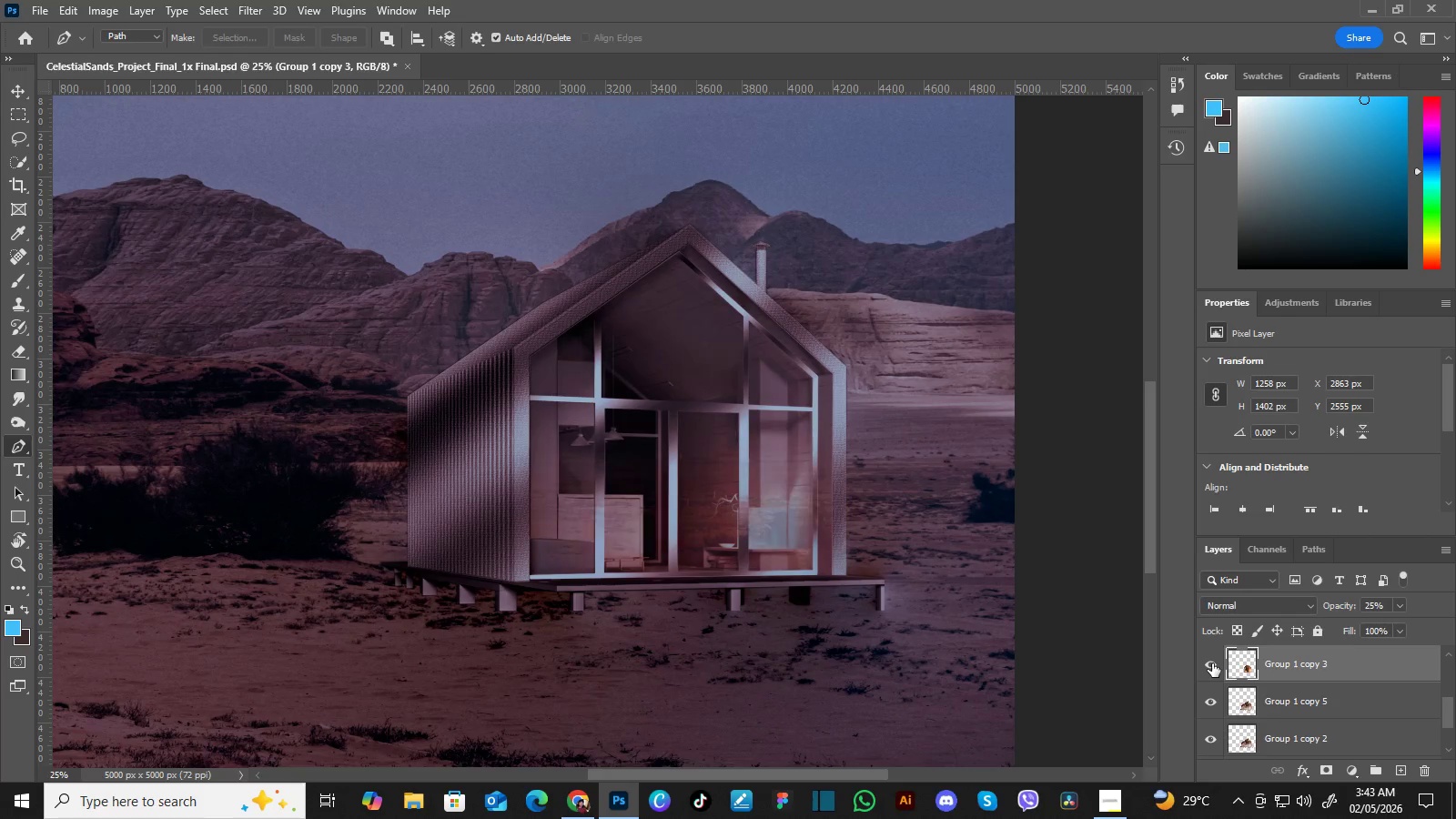 
left_click([1212, 663])
 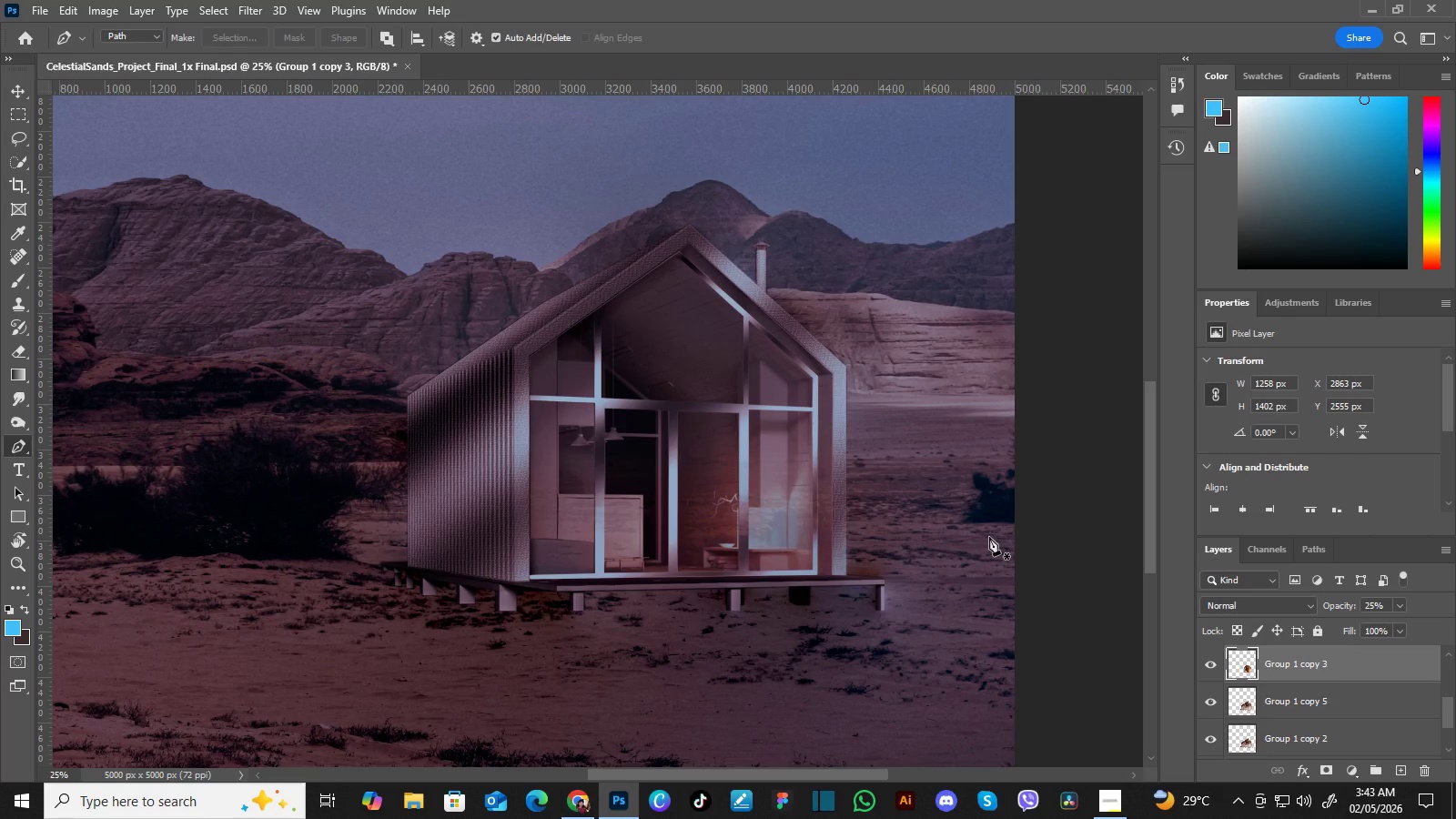 
hold_key(key=Space, duration=1.5)
 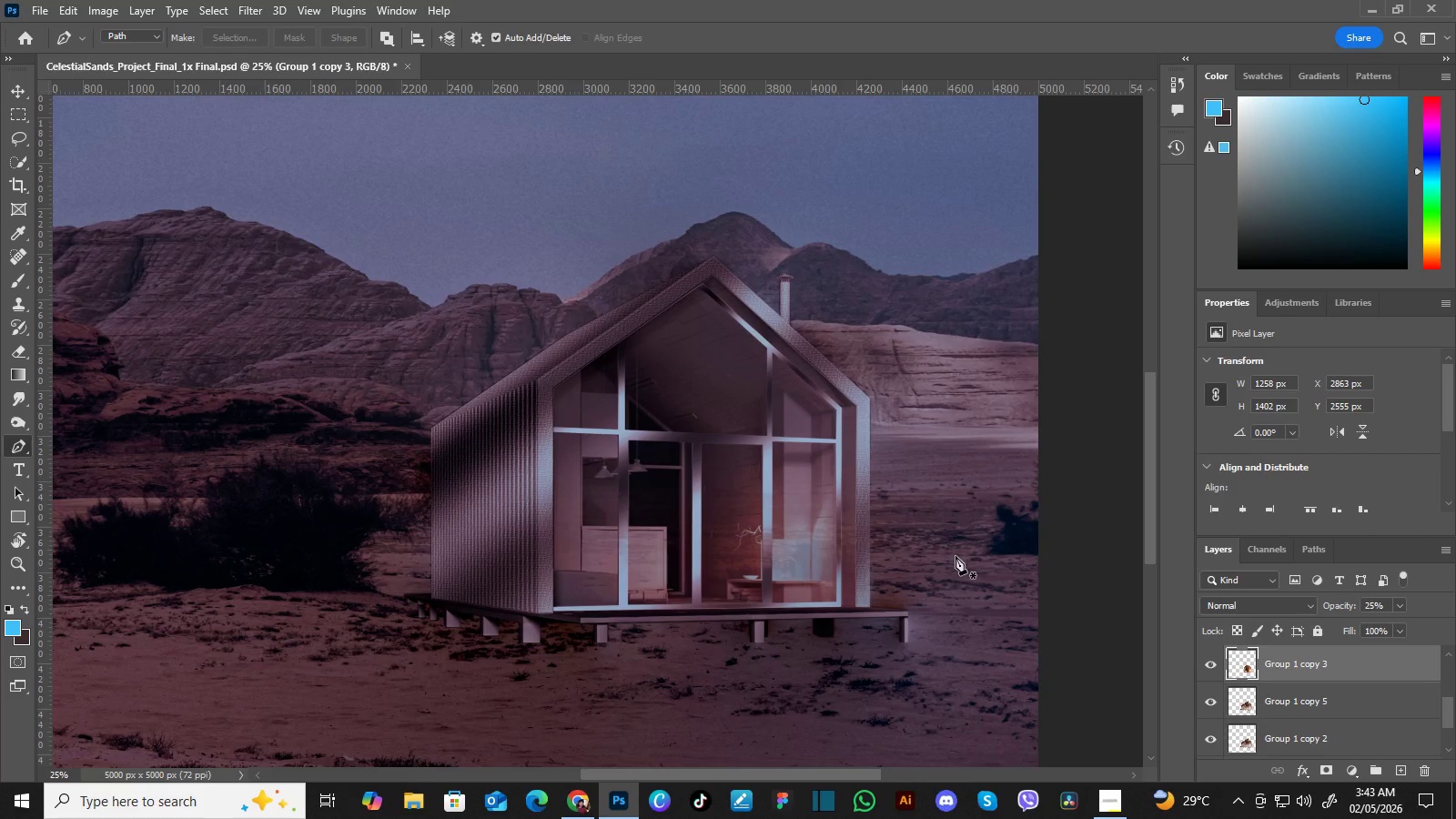 
left_click_drag(start_coordinate=[936, 521], to_coordinate=[948, 541])
 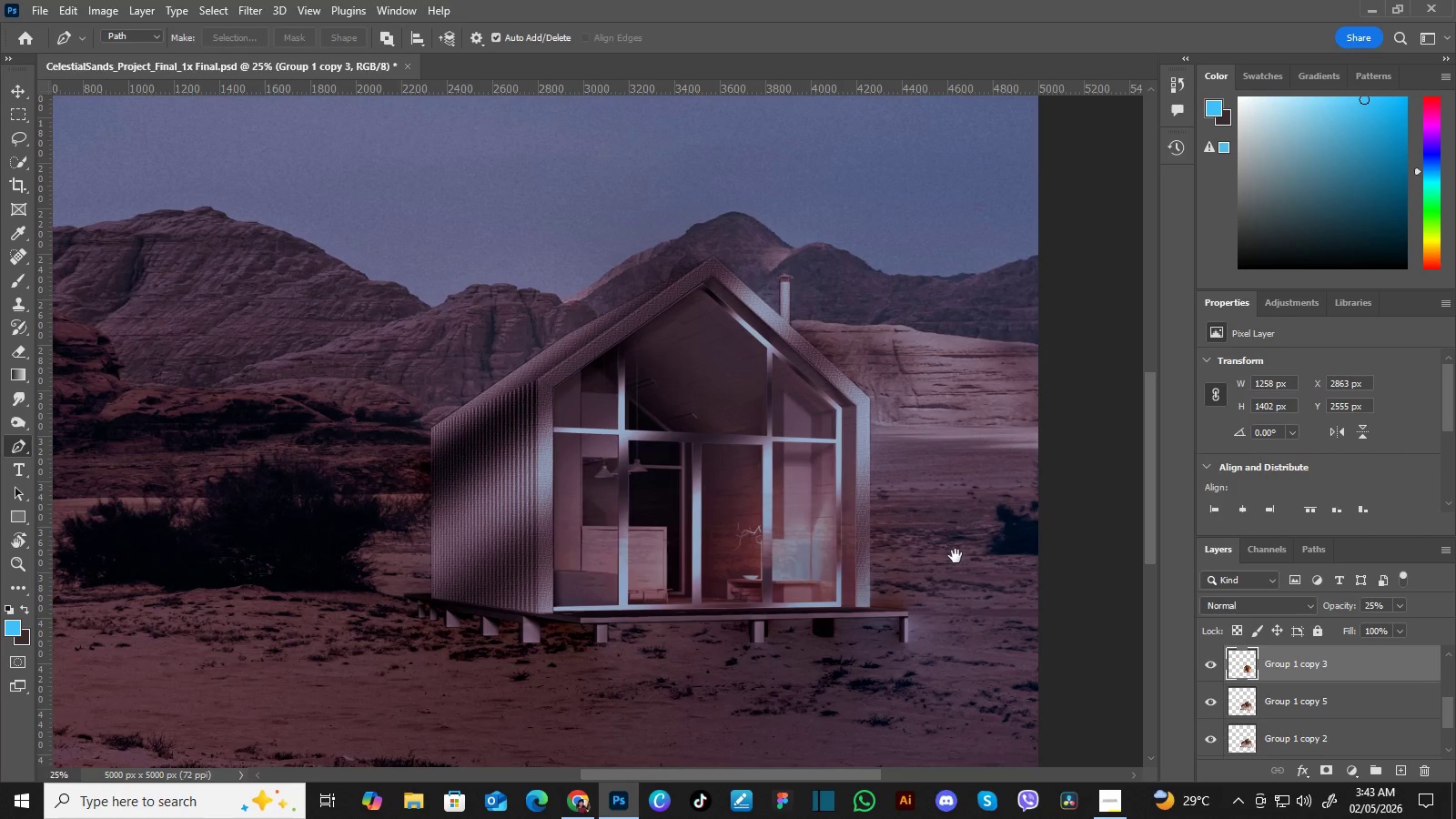 
left_click_drag(start_coordinate=[945, 543], to_coordinate=[956, 555])
 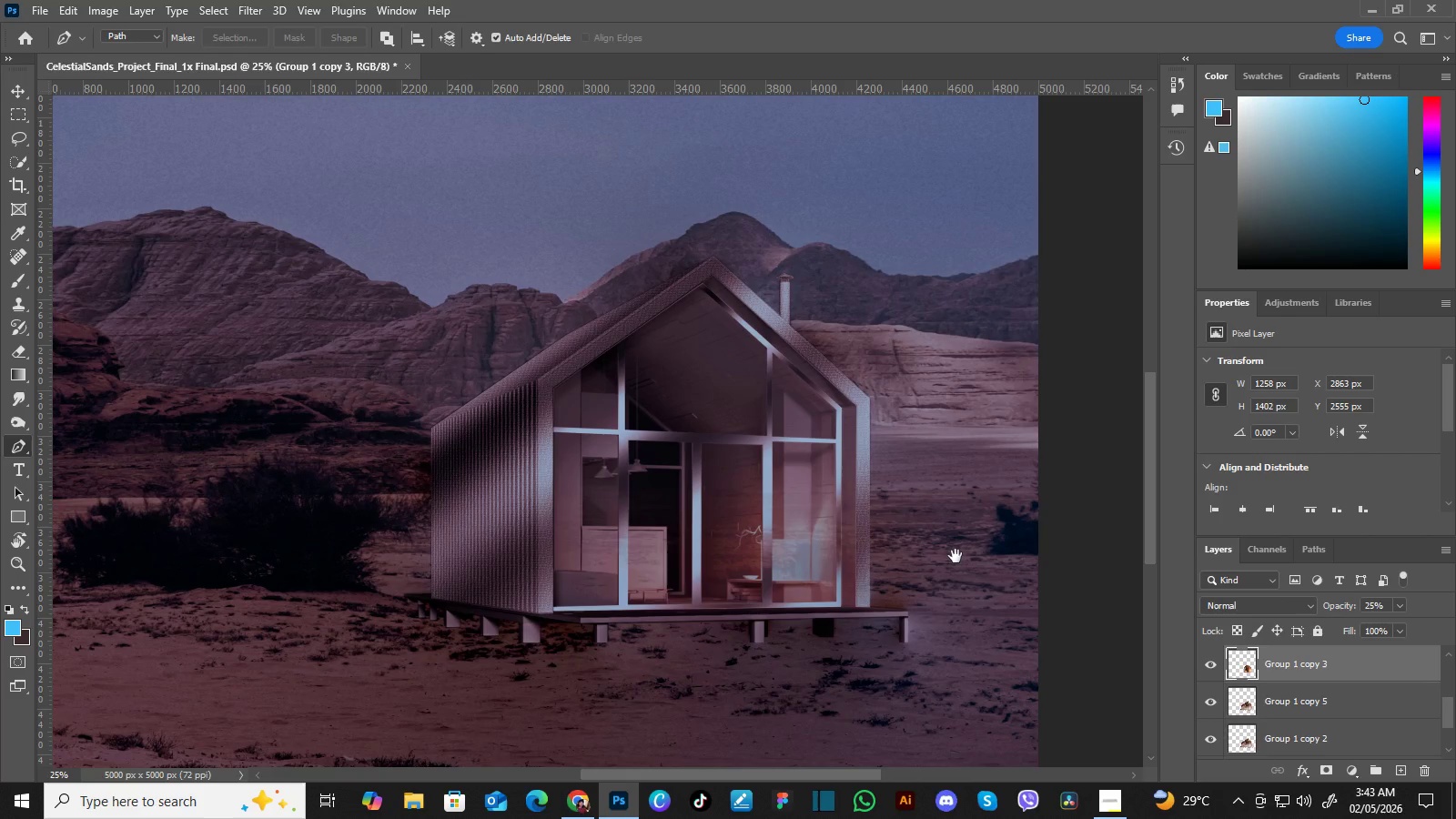 
hold_key(key=Space, duration=1.14)
 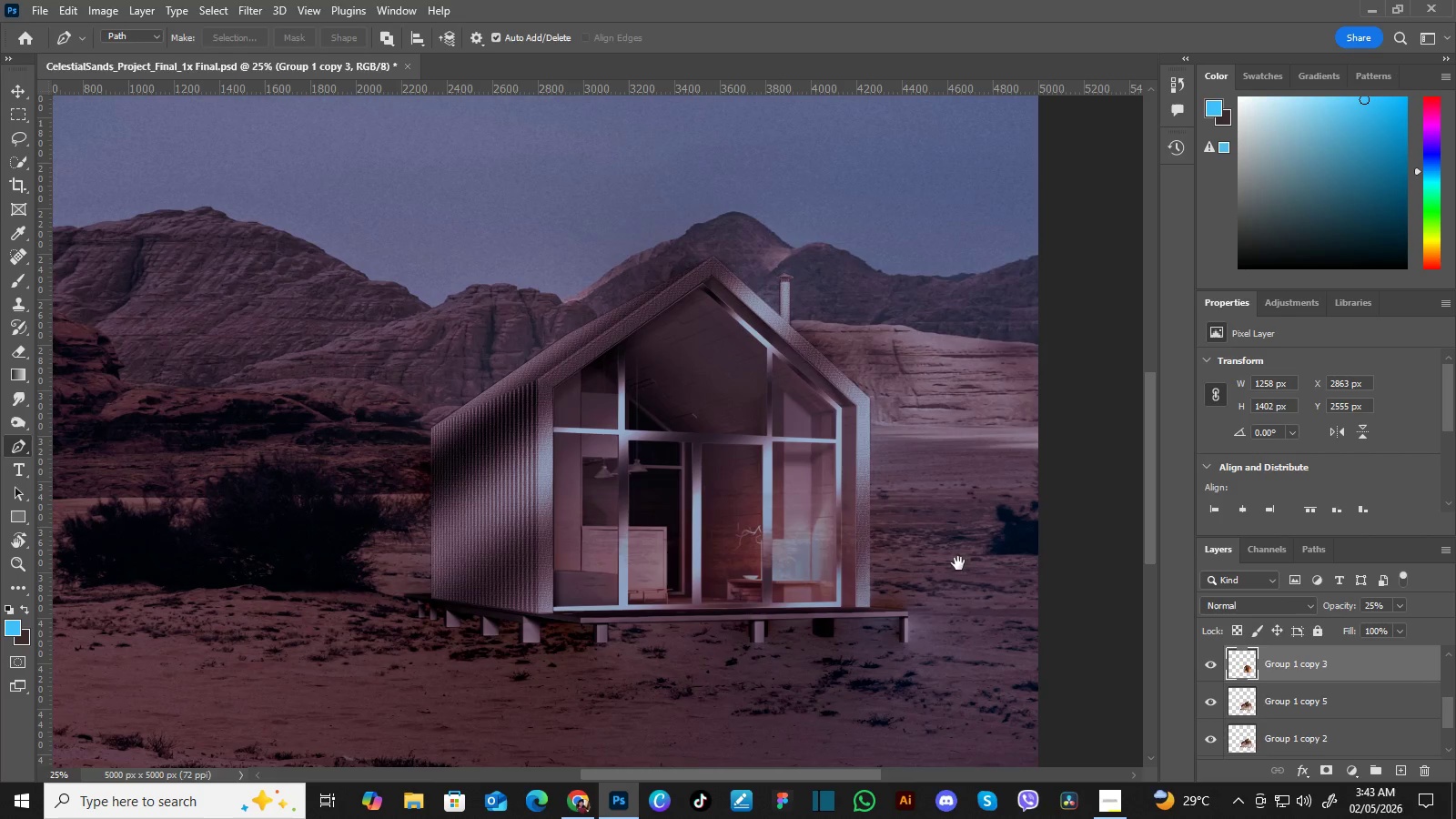 
hold_key(key=Space, duration=1.5)
 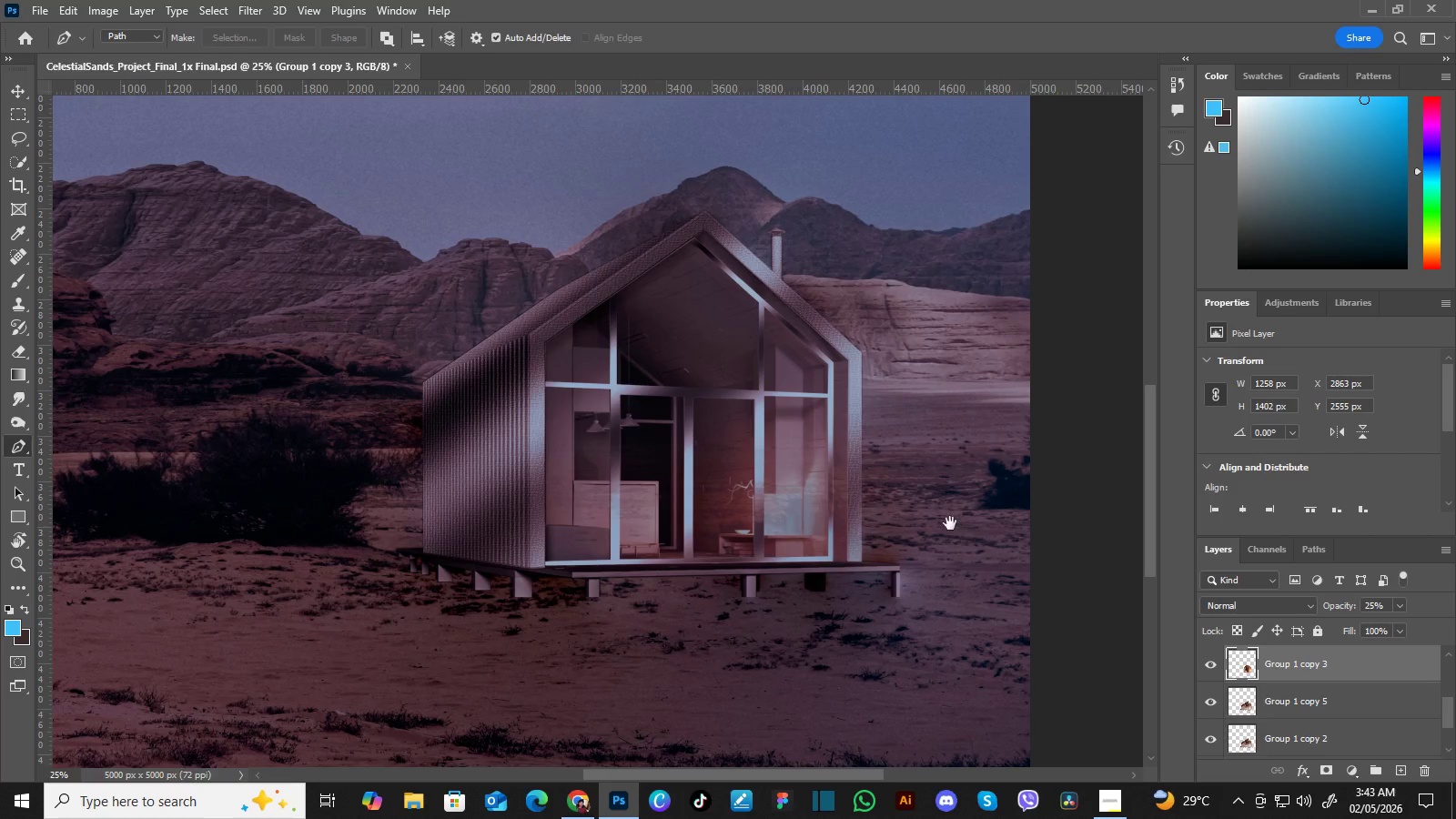 
left_click_drag(start_coordinate=[958, 563], to_coordinate=[950, 531])
 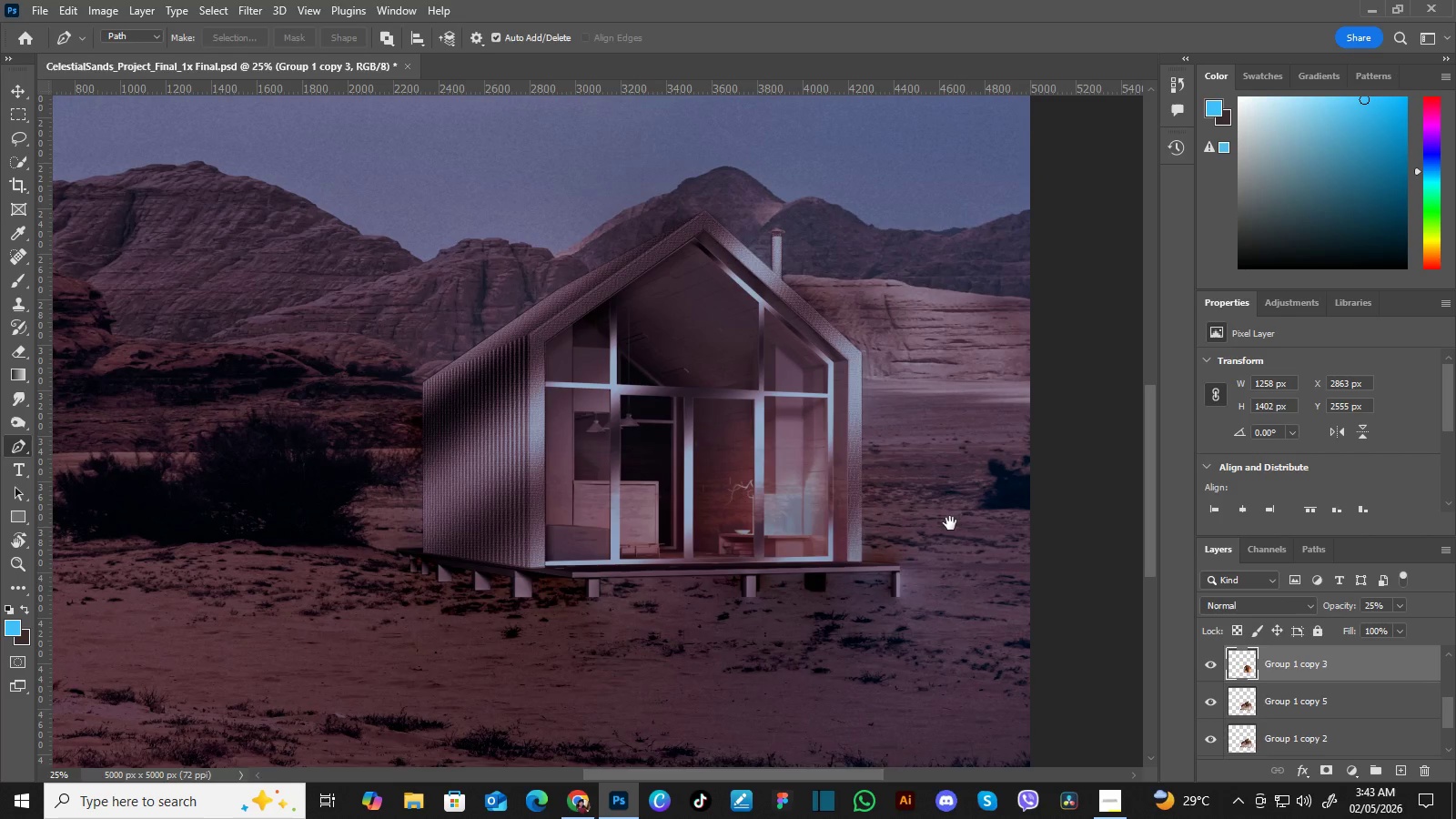 
left_click_drag(start_coordinate=[950, 537], to_coordinate=[950, 523])
 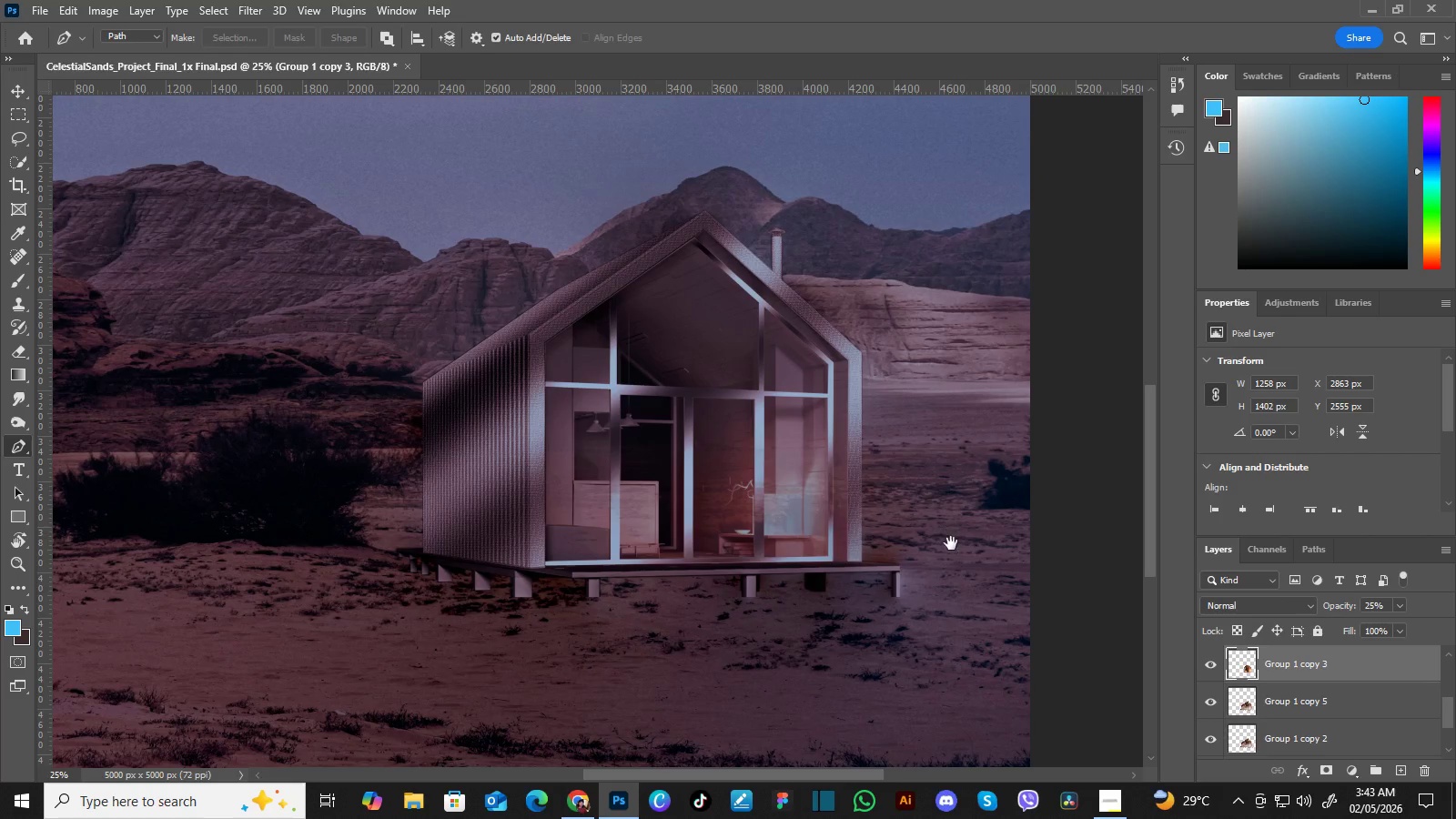 
hold_key(key=Space, duration=0.86)
 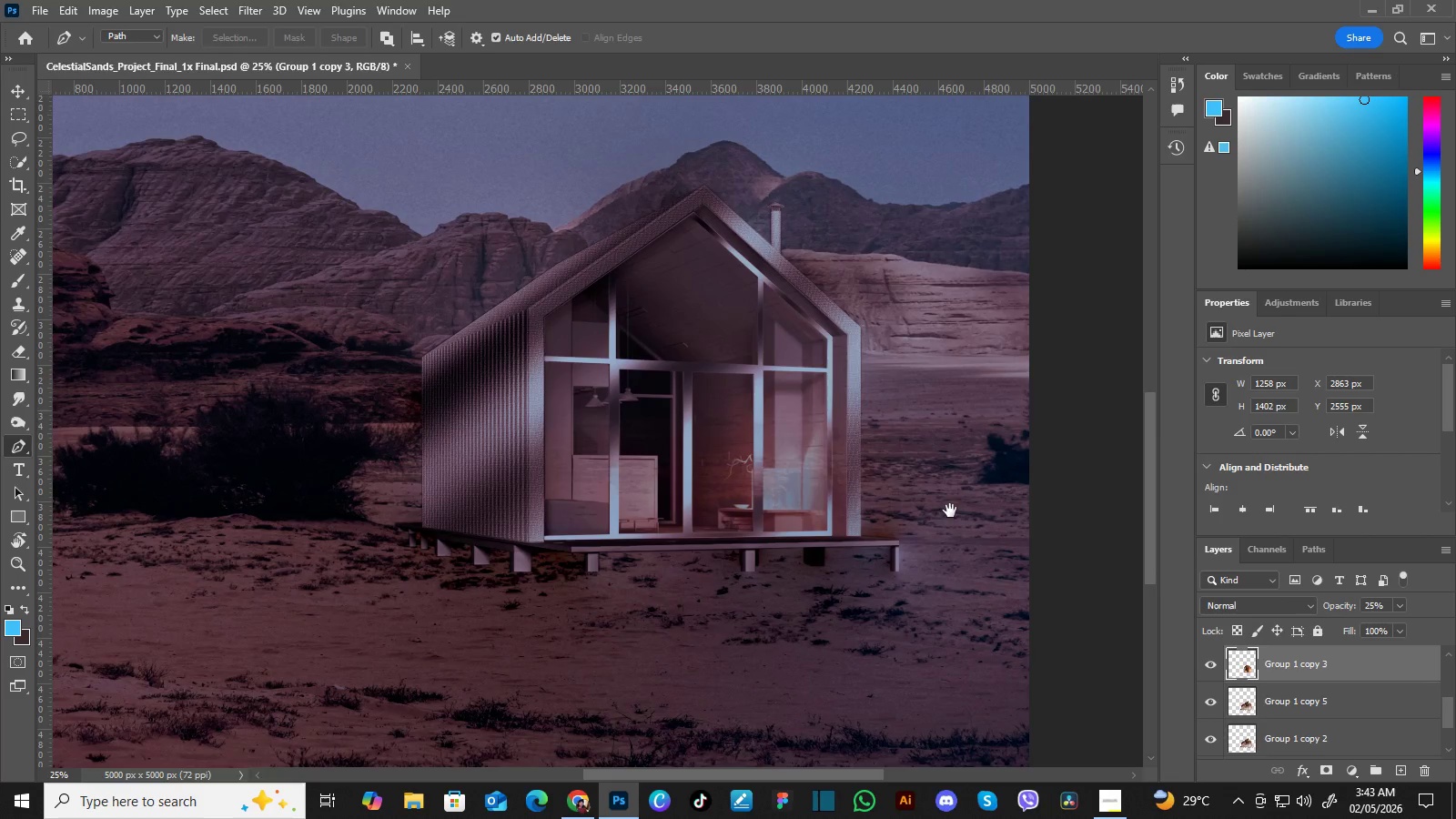 
hold_key(key=Space, duration=1.52)
 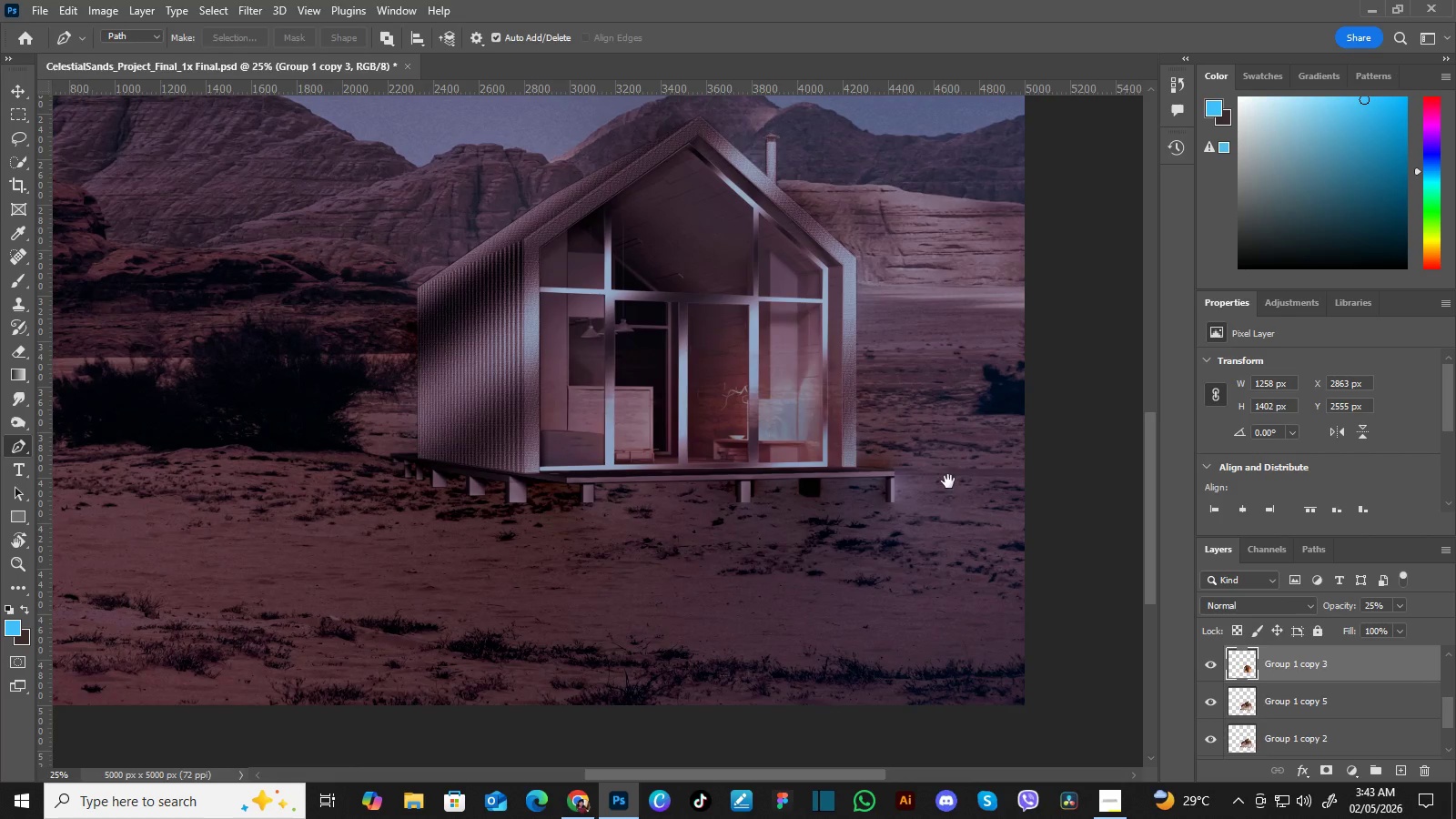 
left_click_drag(start_coordinate=[951, 543], to_coordinate=[950, 511])
 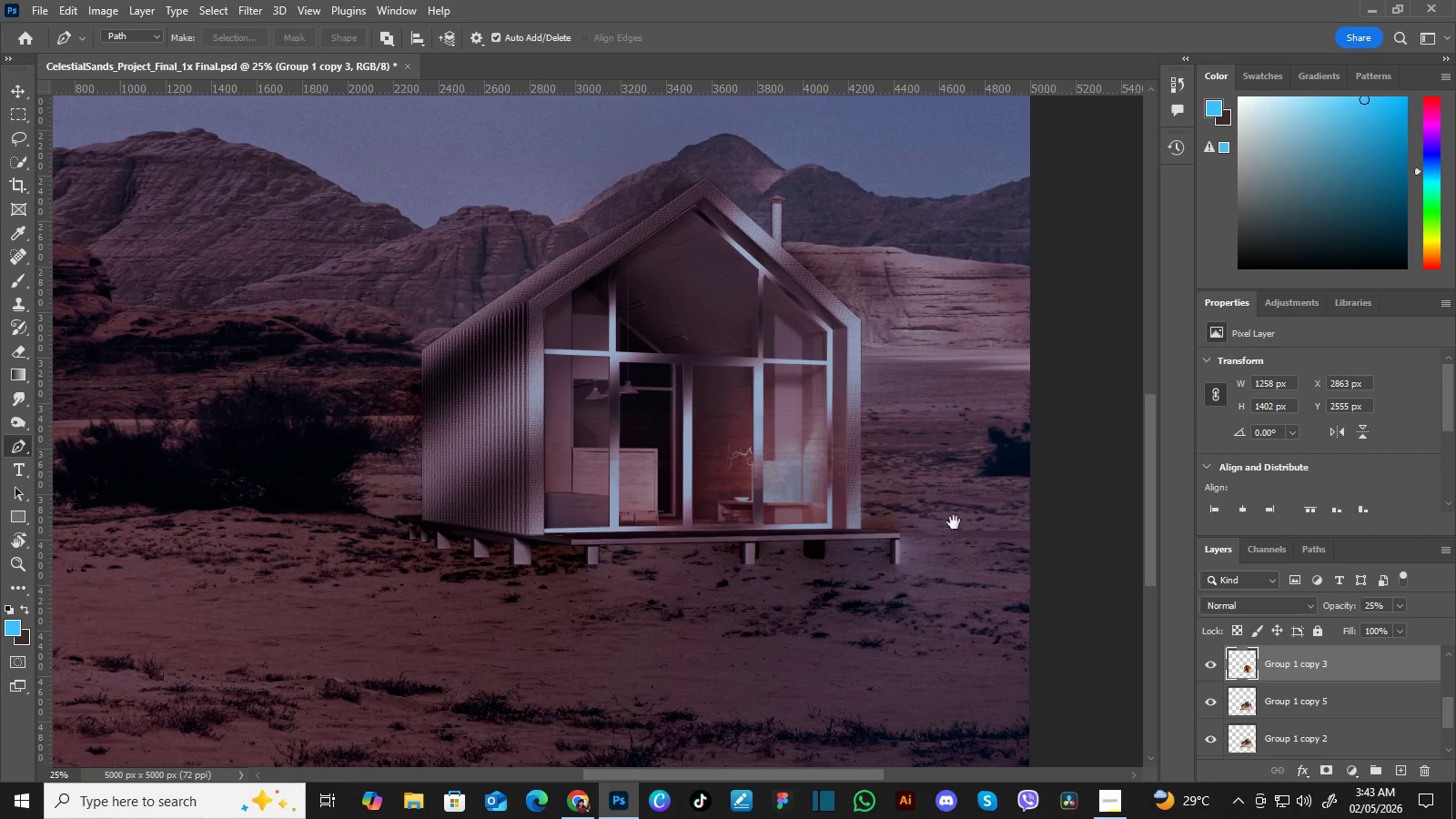 
hold_key(key=Space, duration=1.48)
 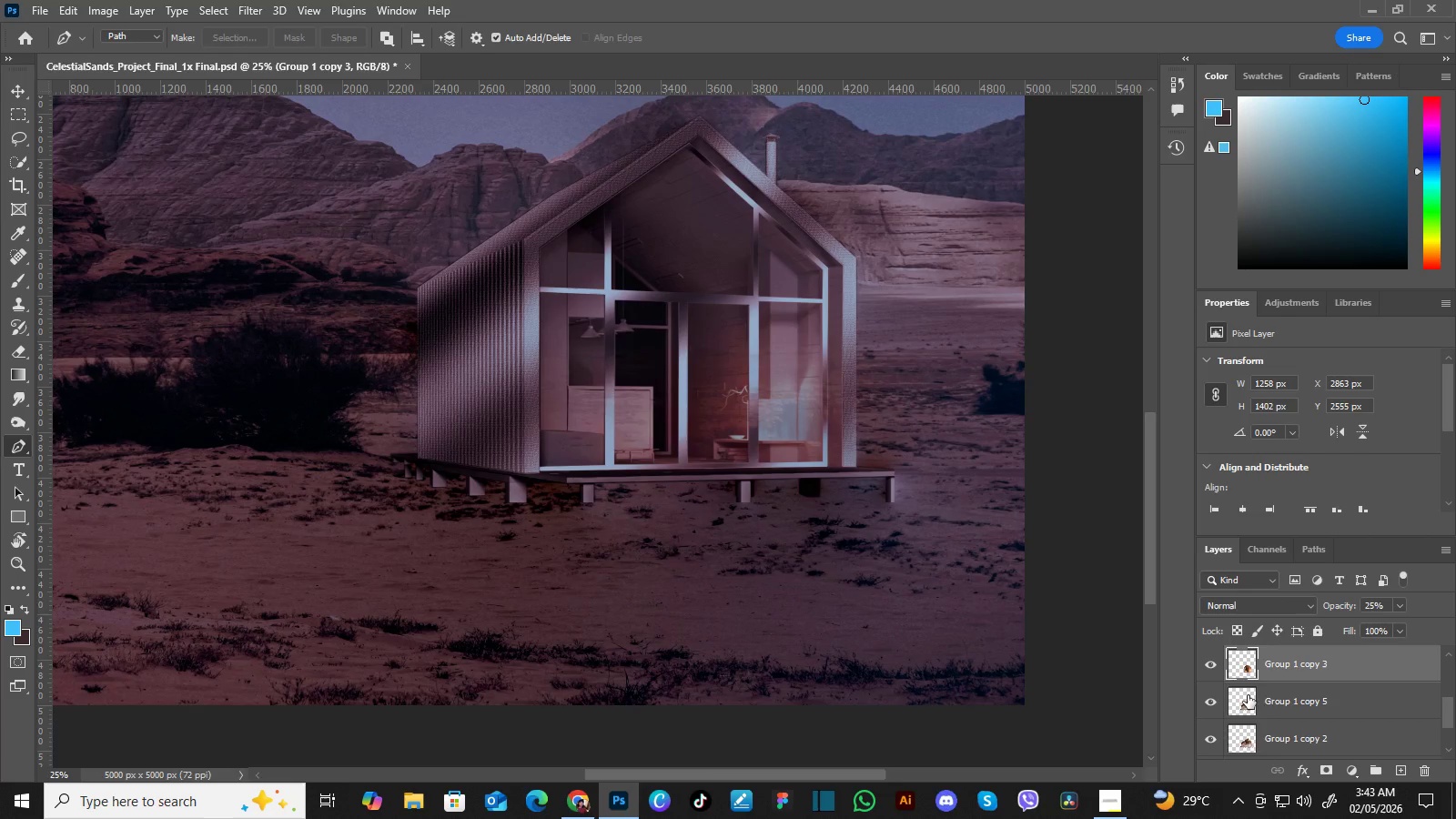 
left_click_drag(start_coordinate=[953, 543], to_coordinate=[948, 481])
 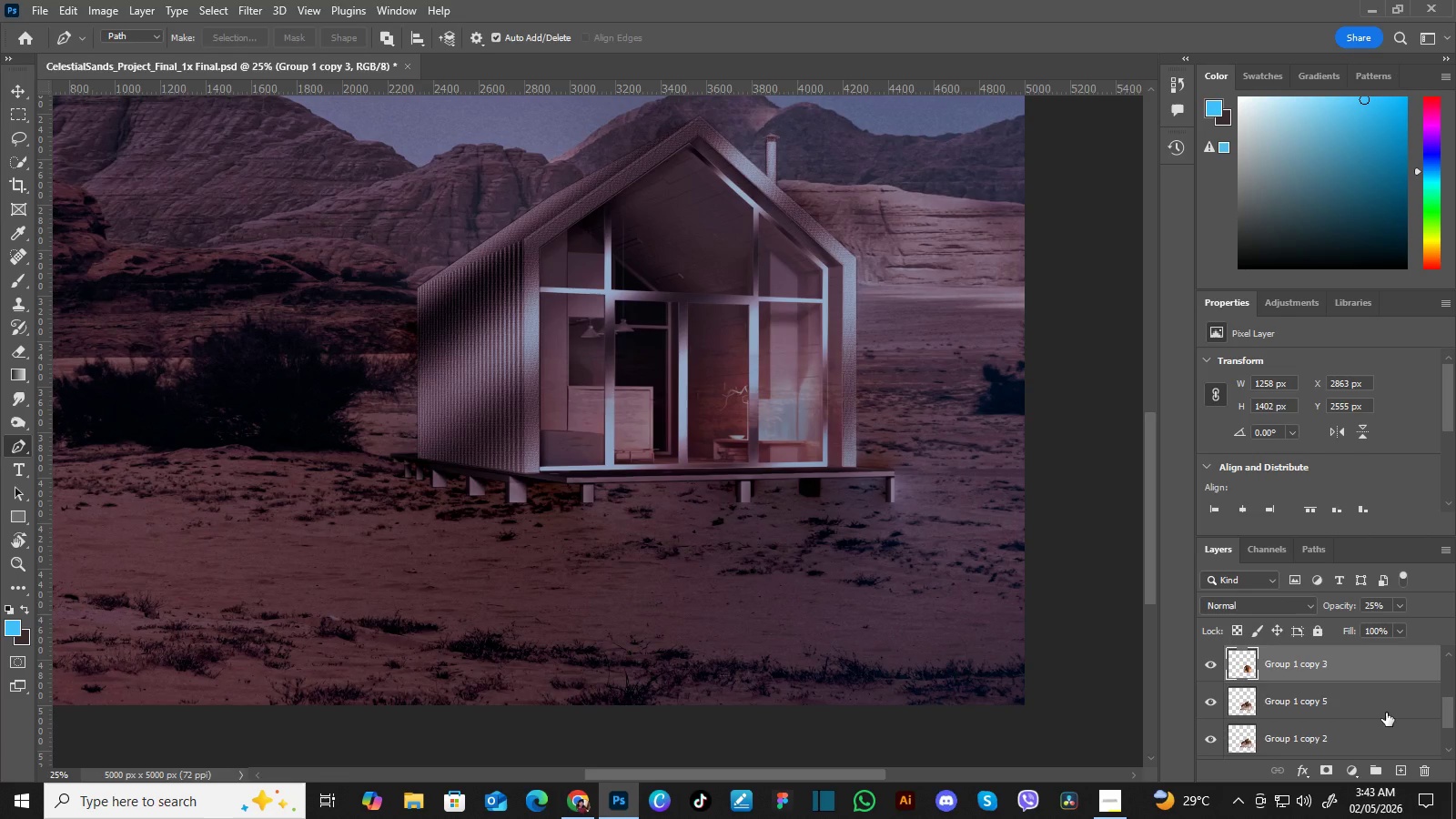 
key(Control+Minus)
 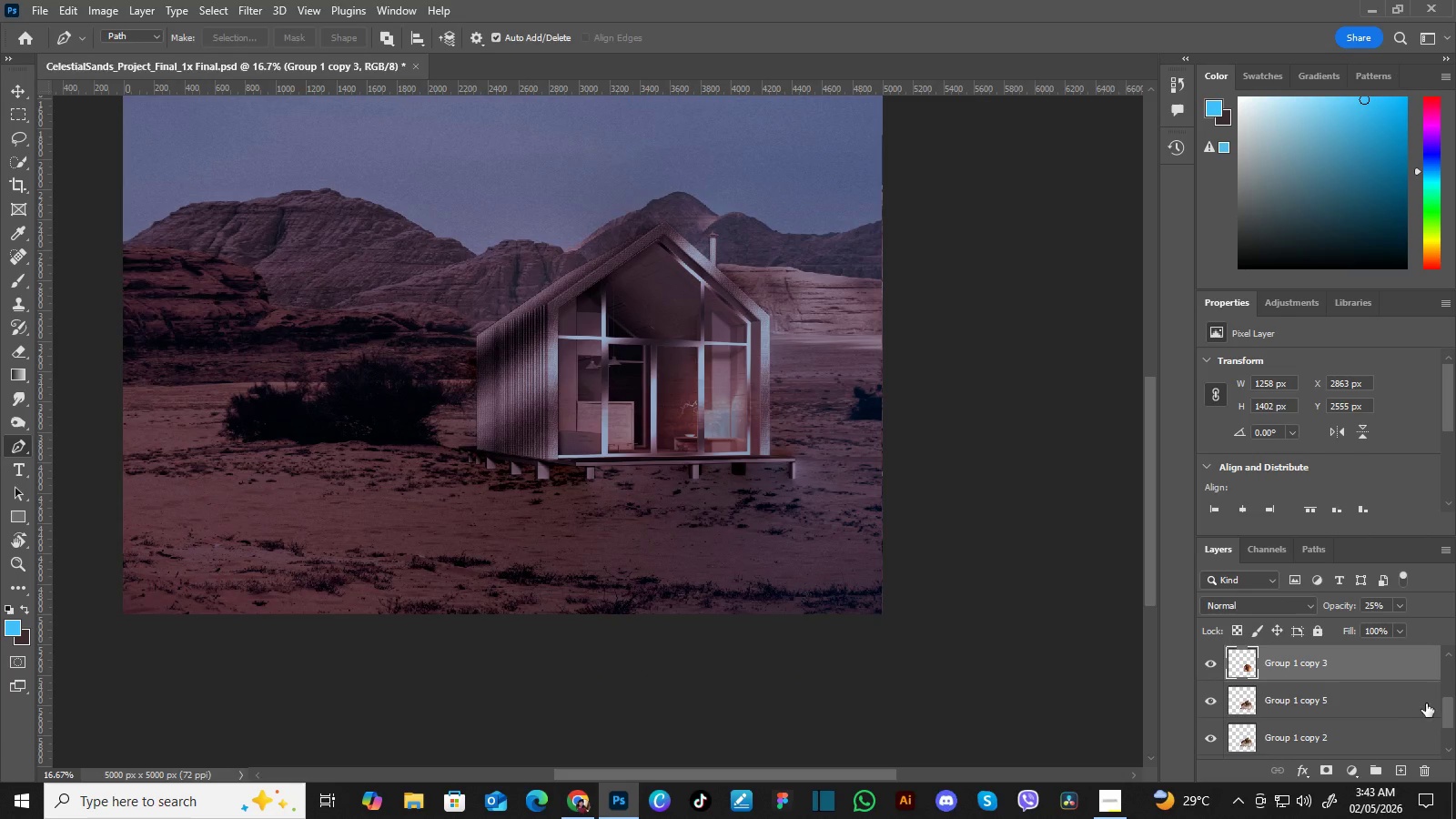 
hold_key(key=ControlLeft, duration=1.48)
left_click([1381, 730])
 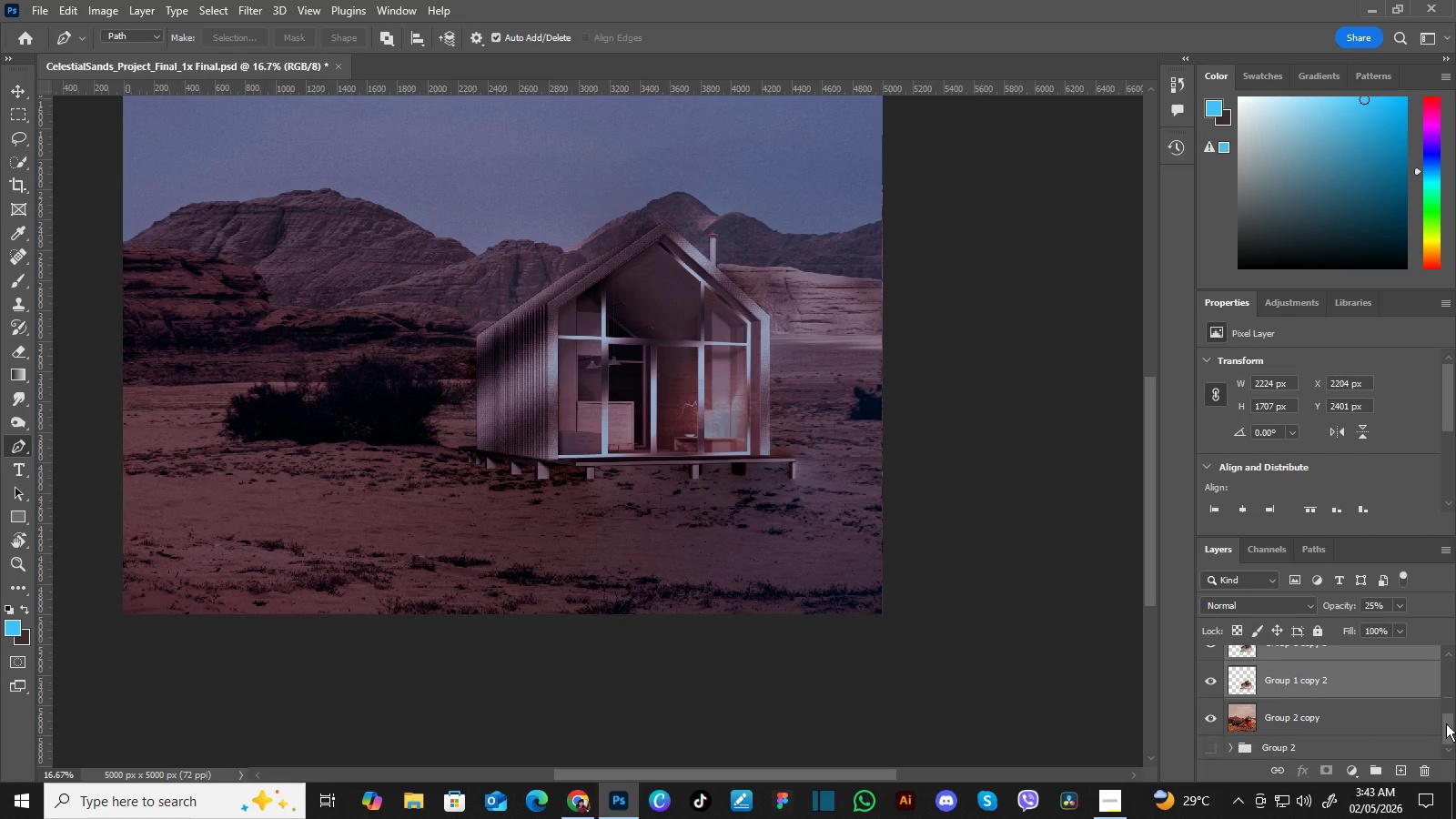 
left_click_drag(start_coordinate=[1446, 708], to_coordinate=[1445, 729])
 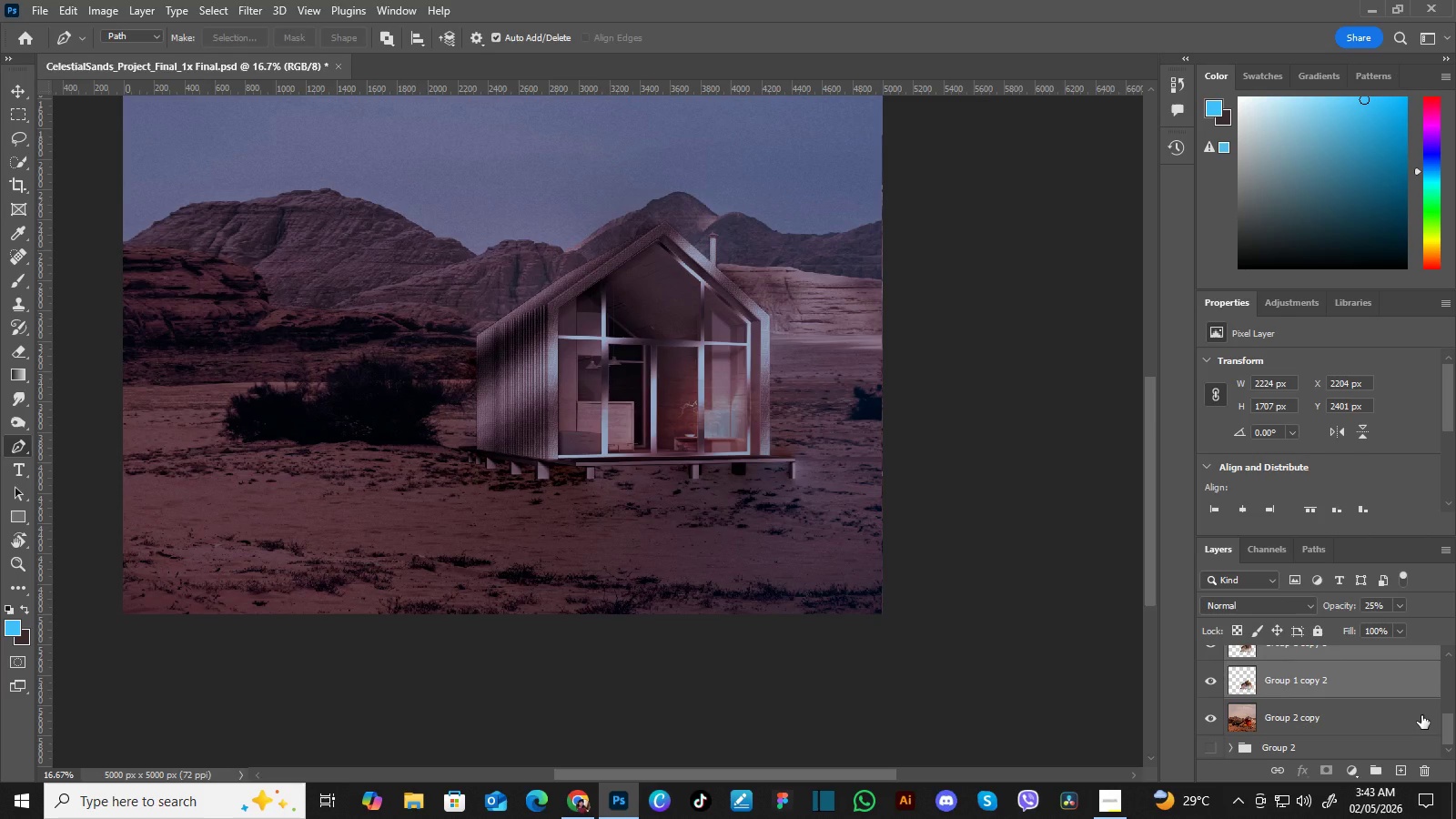 
hold_key(key=ControlLeft, duration=1.51)
 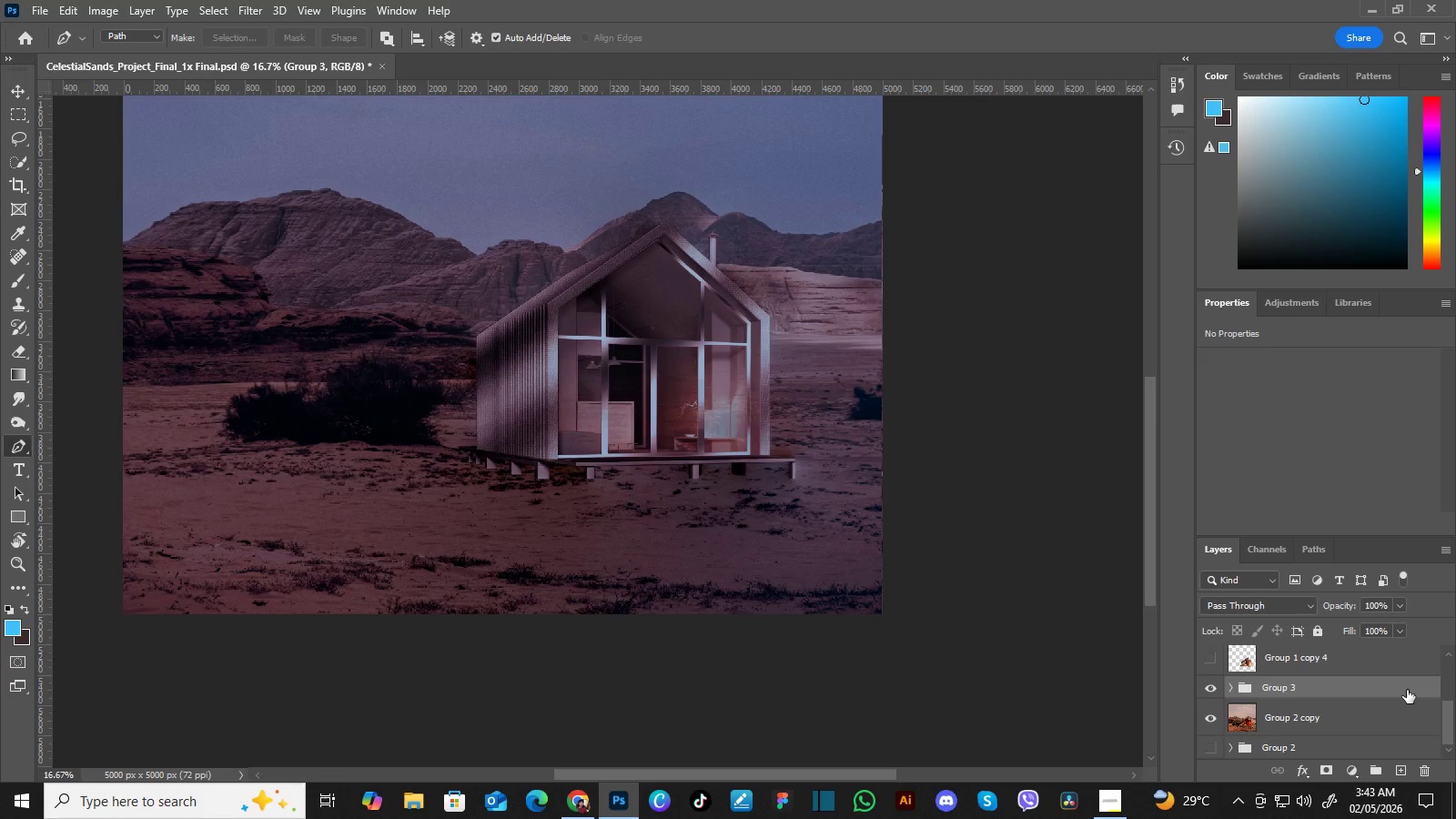 
key(Control+G)
 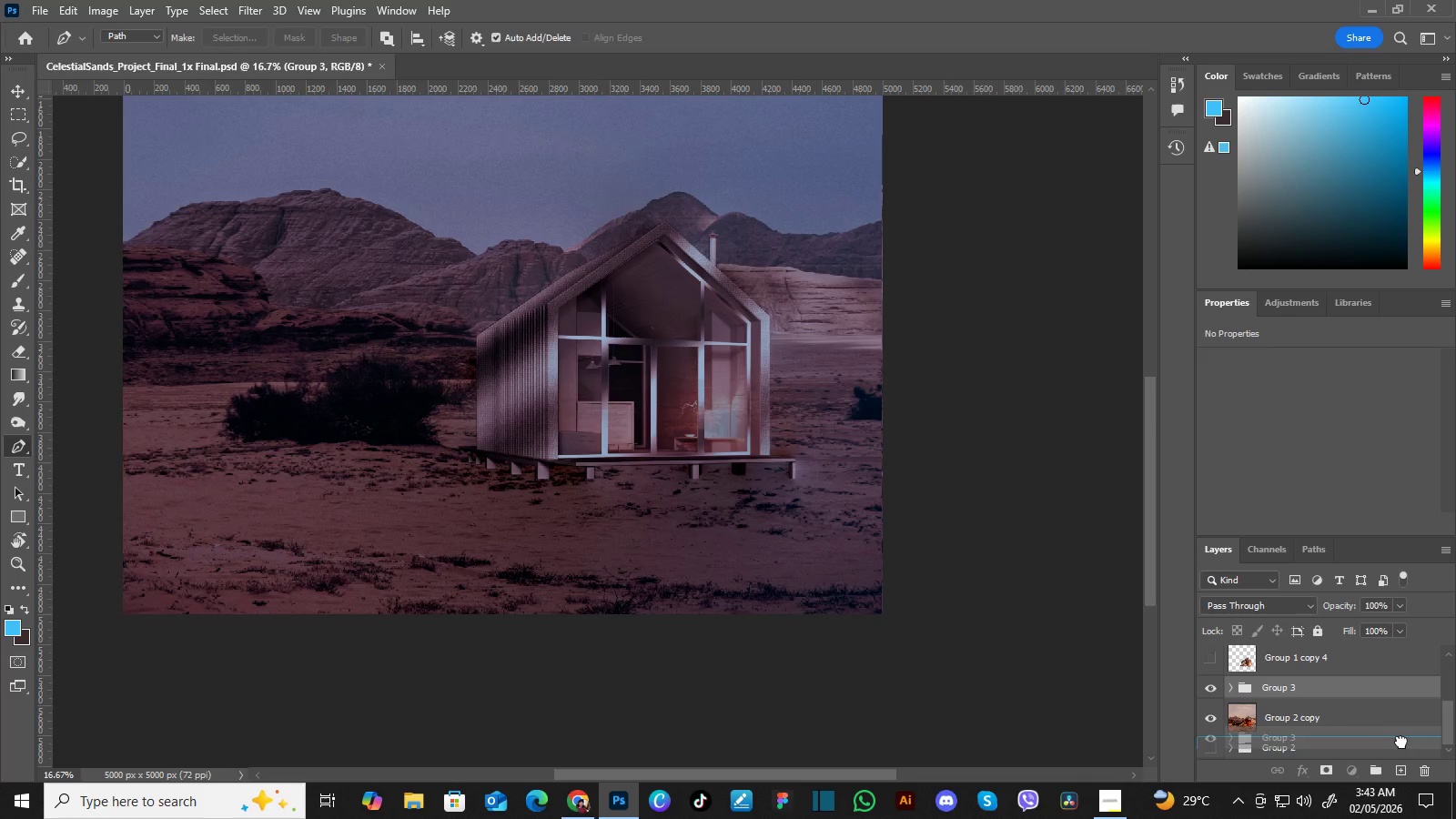 
left_click_drag(start_coordinate=[1406, 690], to_coordinate=[1403, 762])
 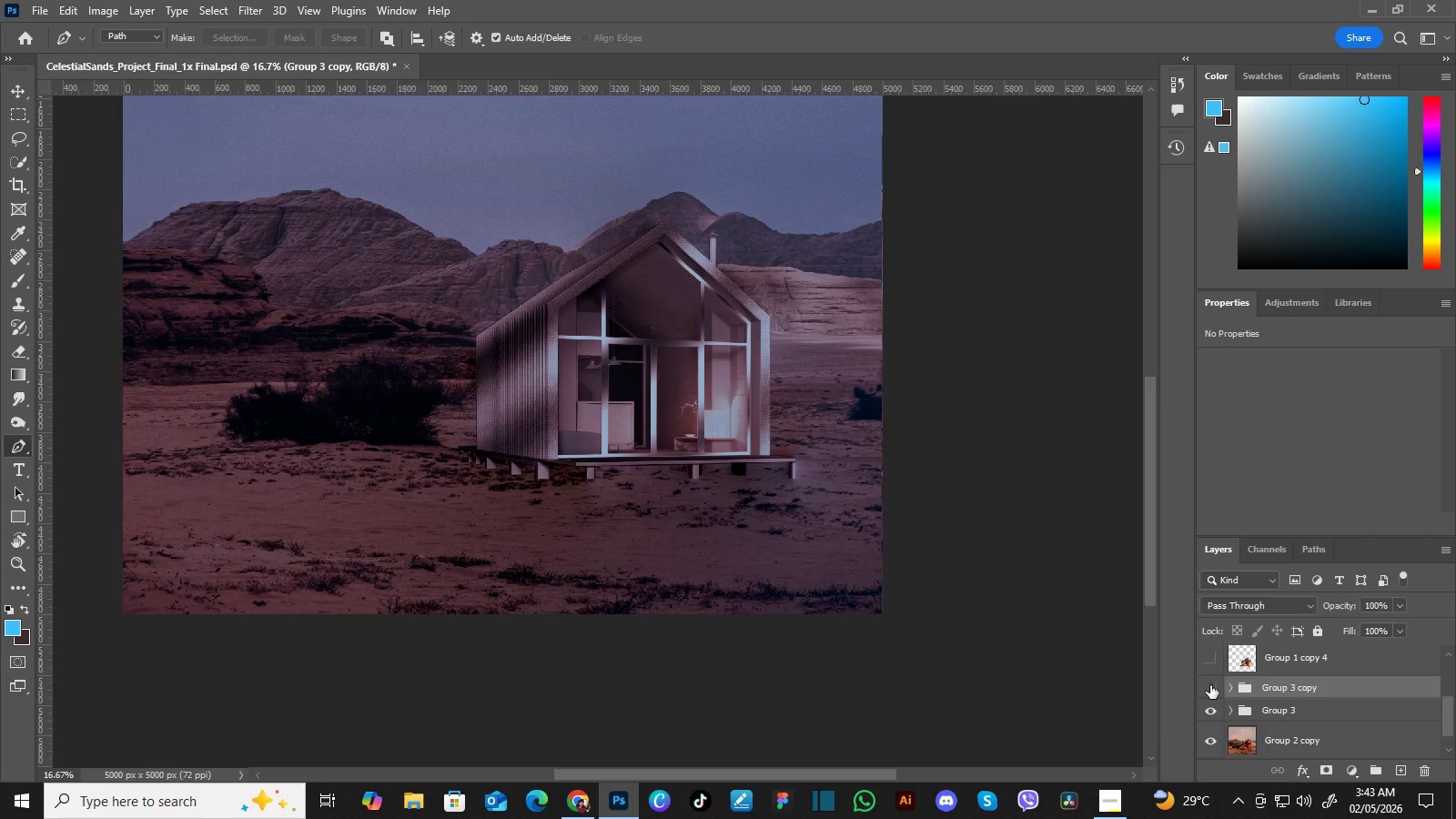 
left_click([1210, 685])
 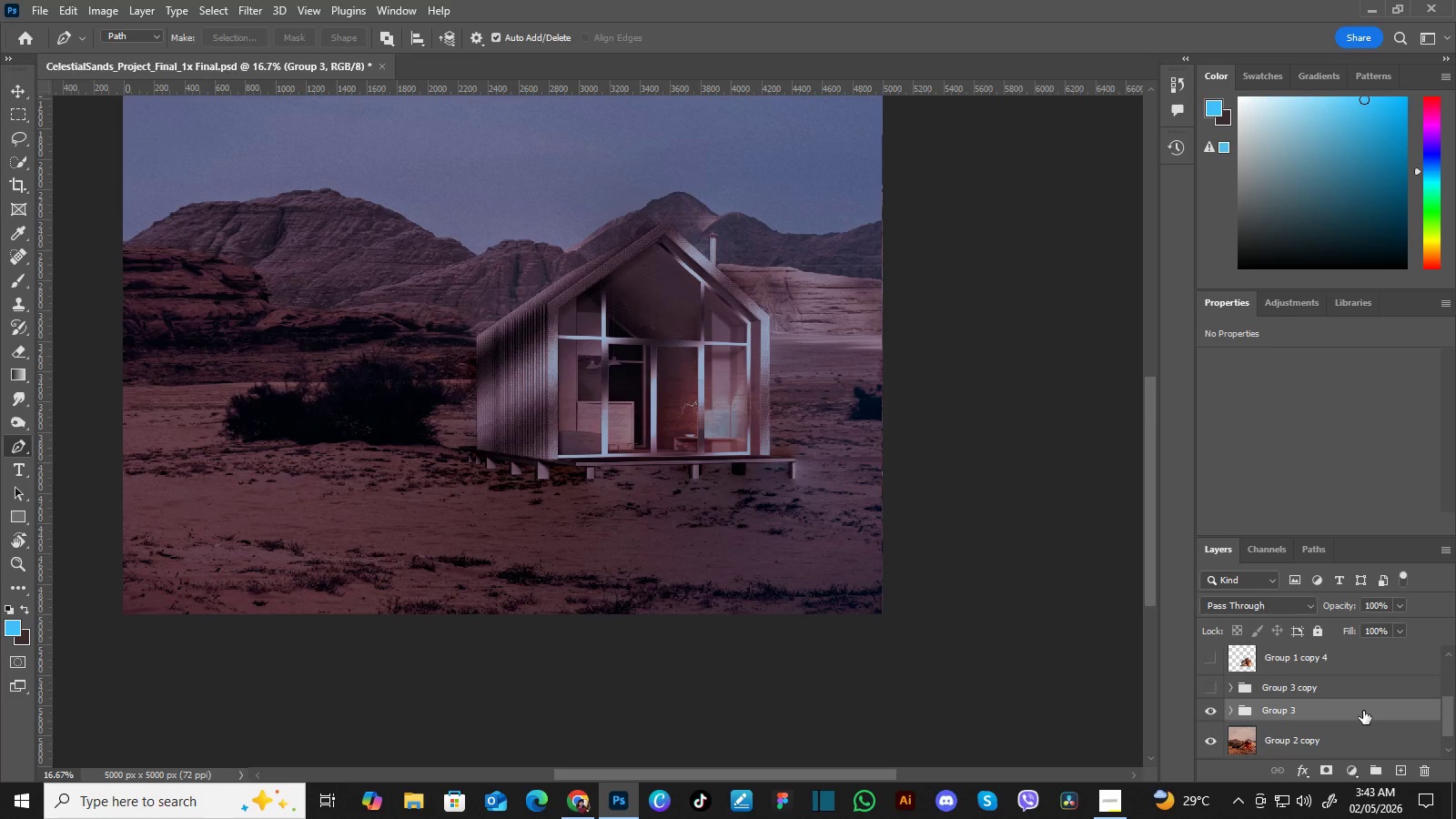 
left_click([1363, 711])
 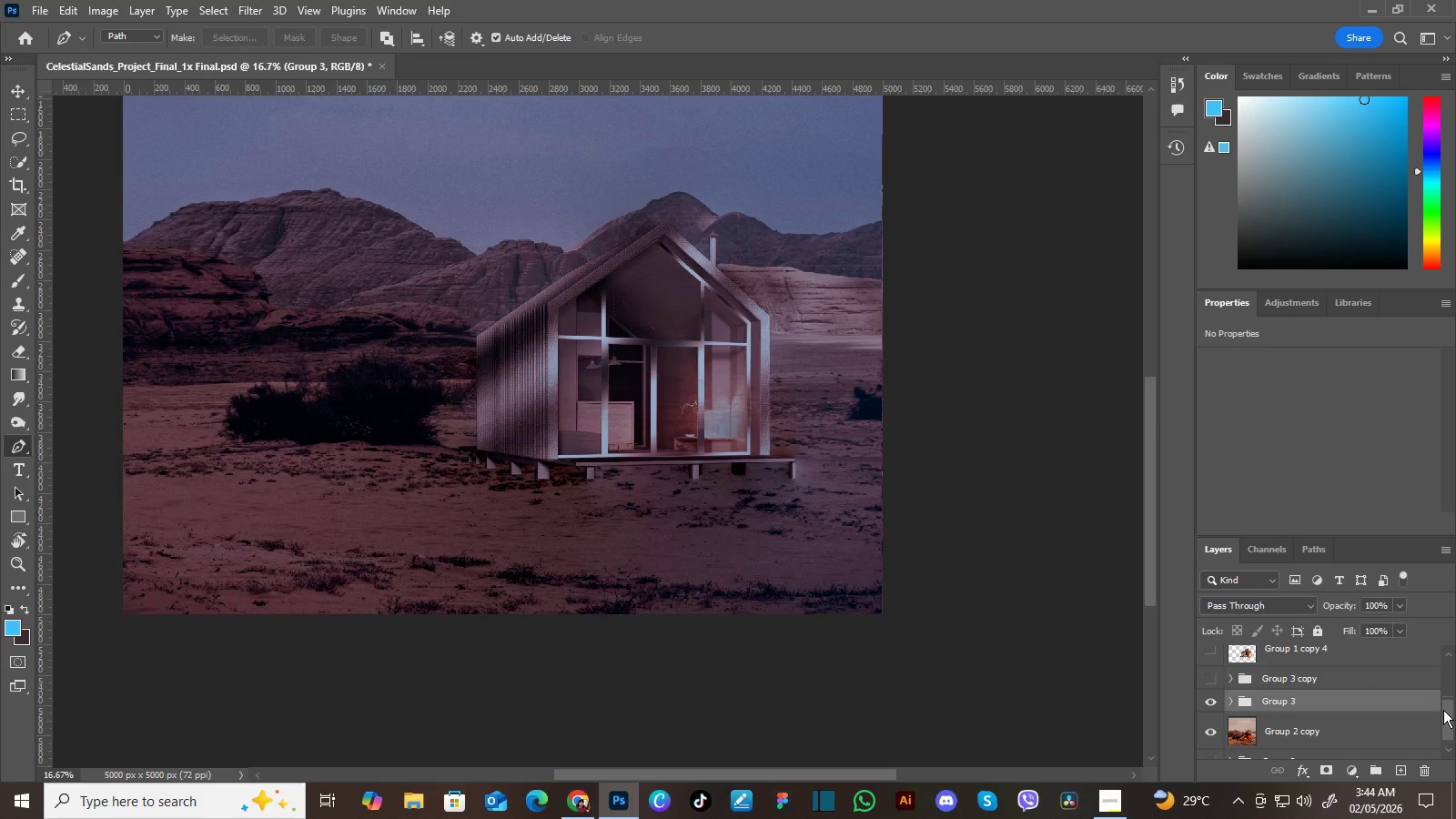 
wait(9.56)
 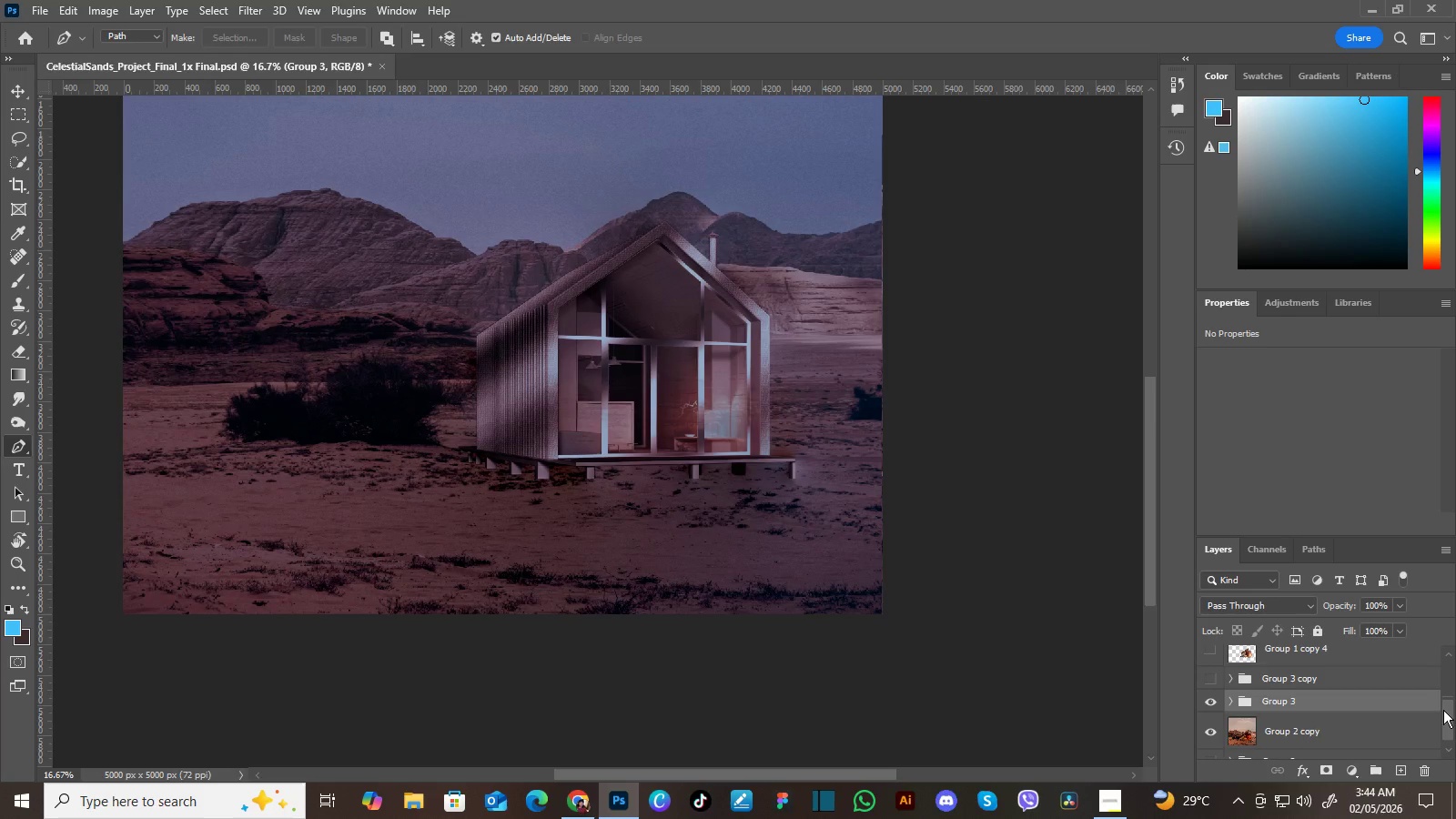 
right_click([1320, 703])
 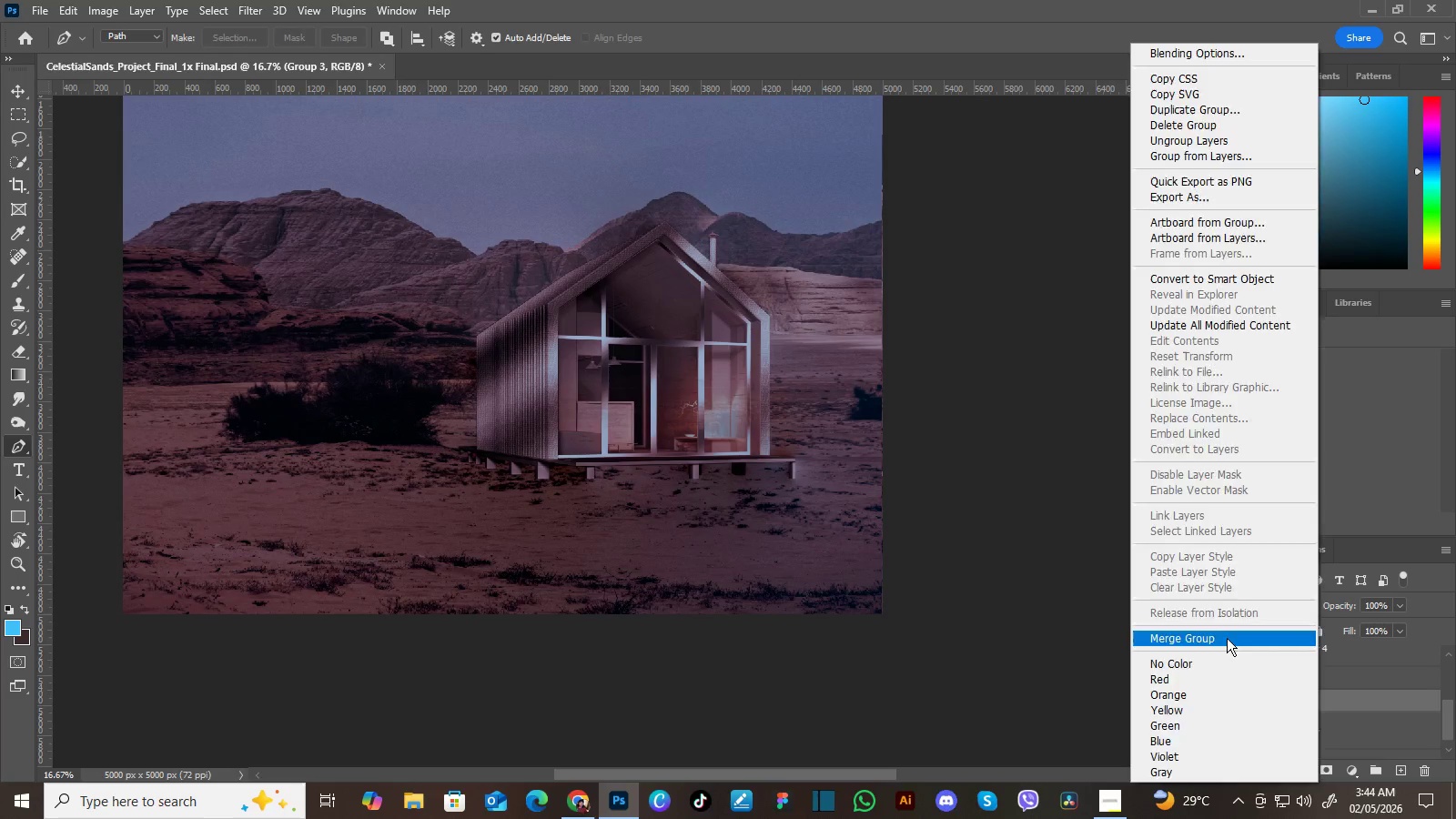 
left_click([1227, 638])
 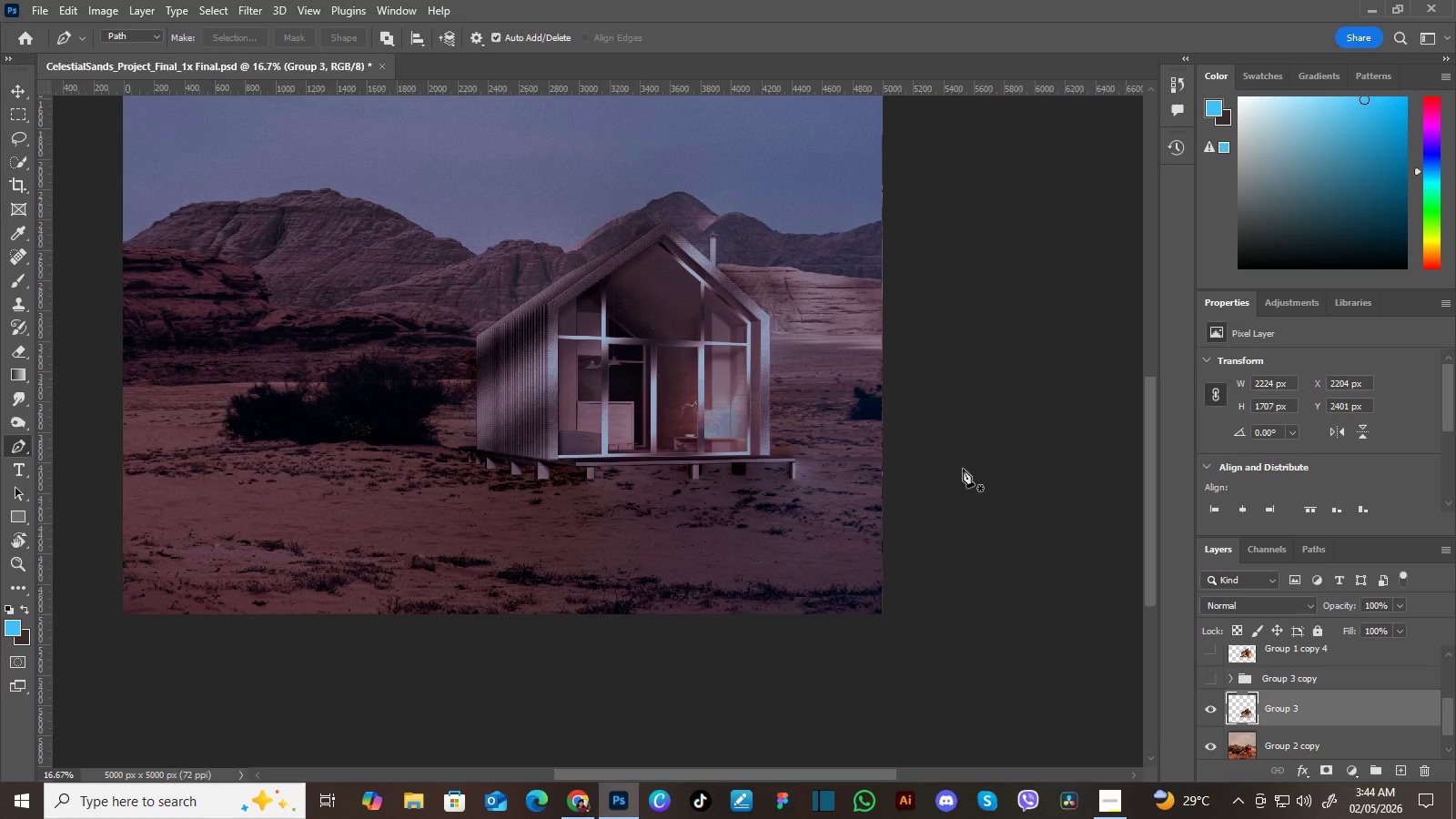 
wait(6.92)
 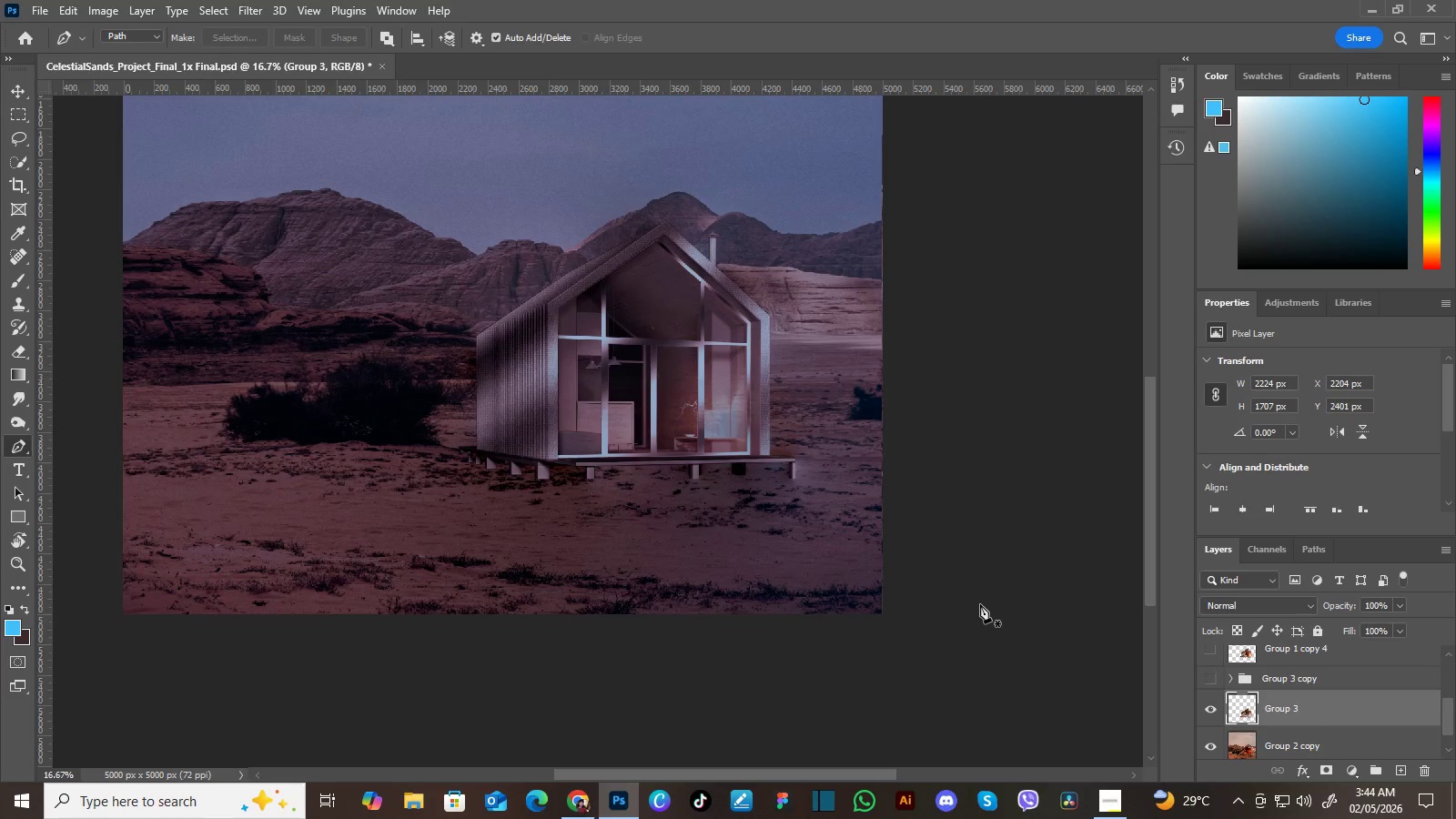 
double_click([1376, 712])
 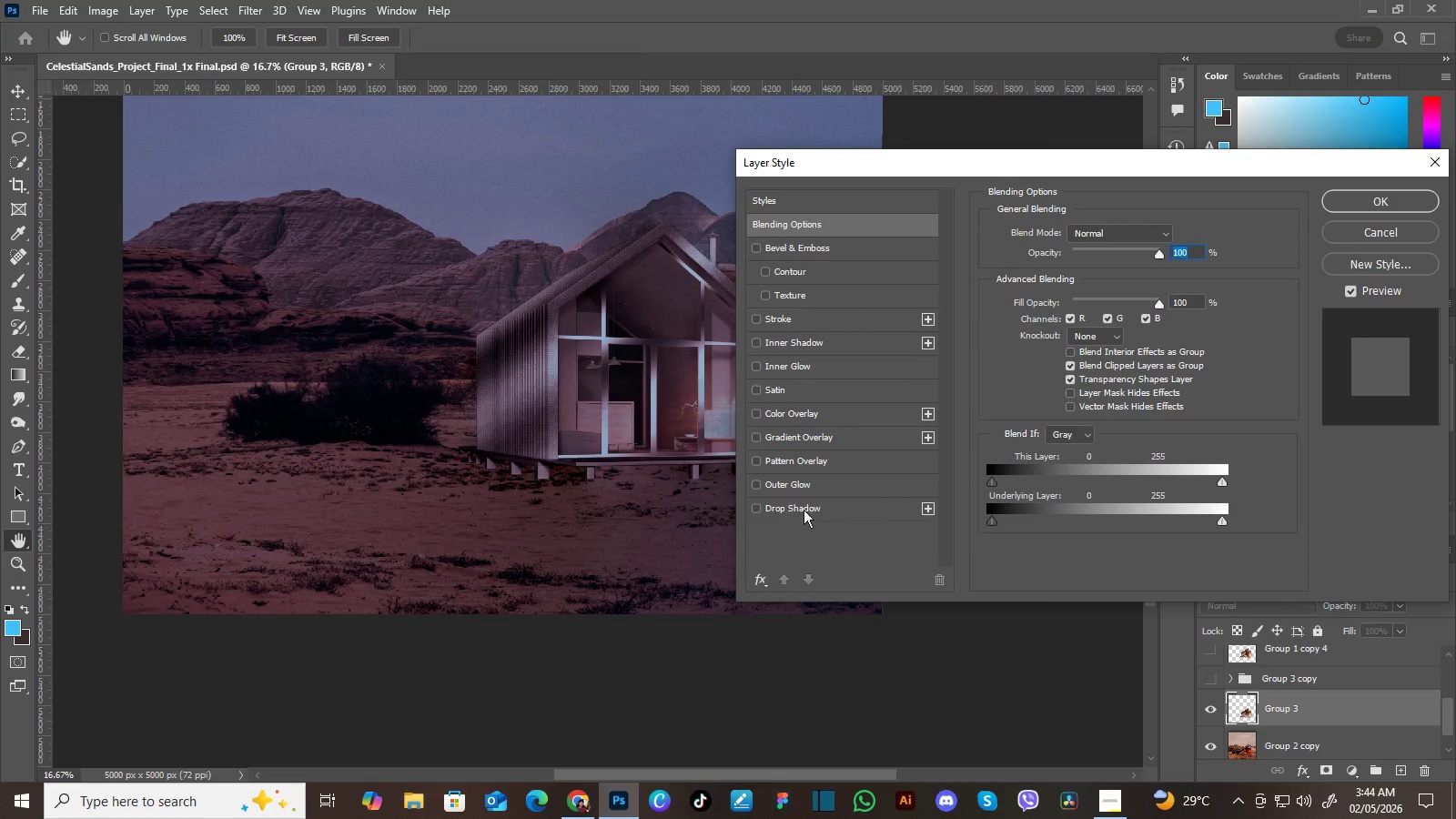 
left_click([838, 511])
 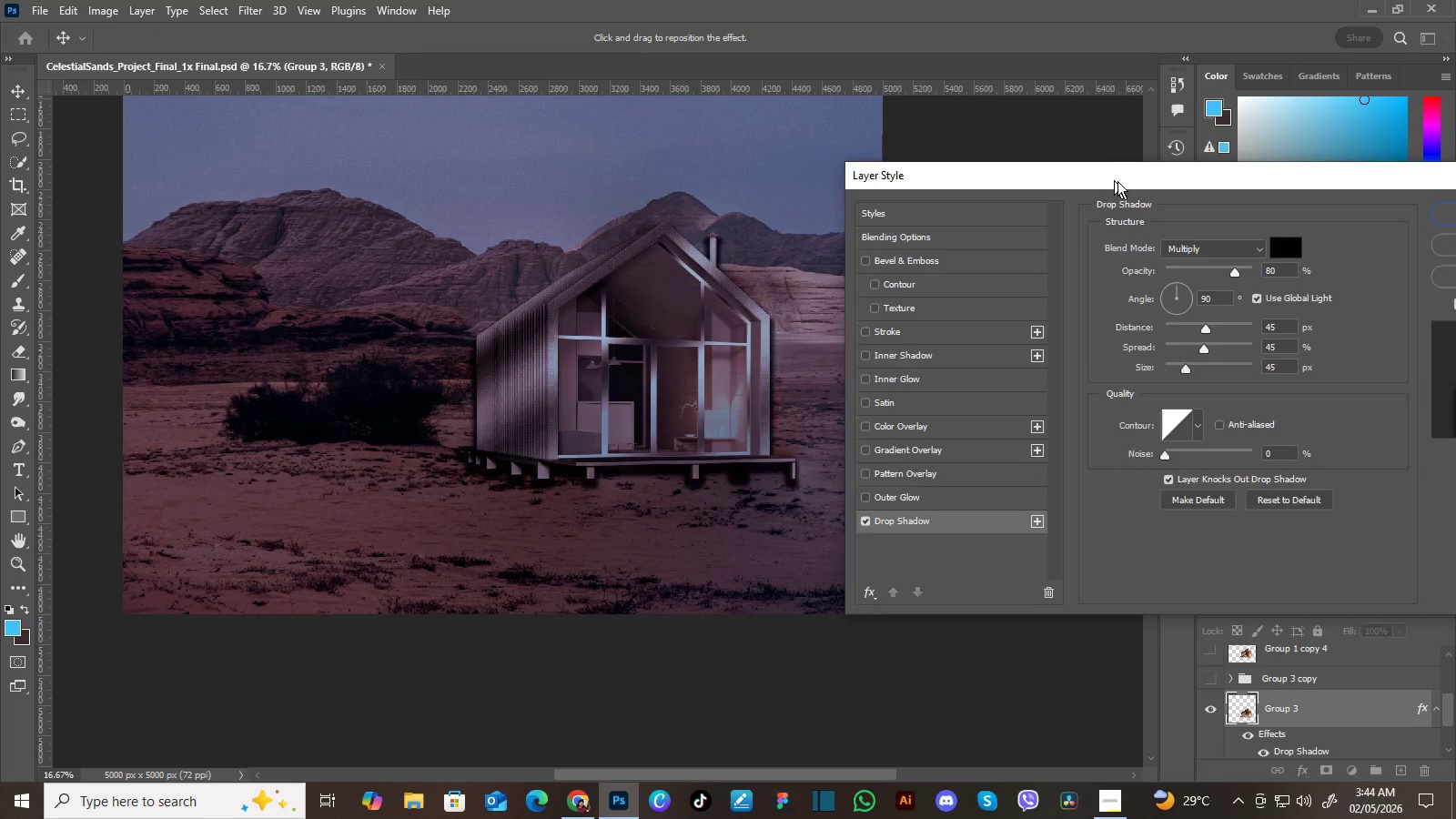 
left_click_drag(start_coordinate=[1001, 167], to_coordinate=[1138, 151])
 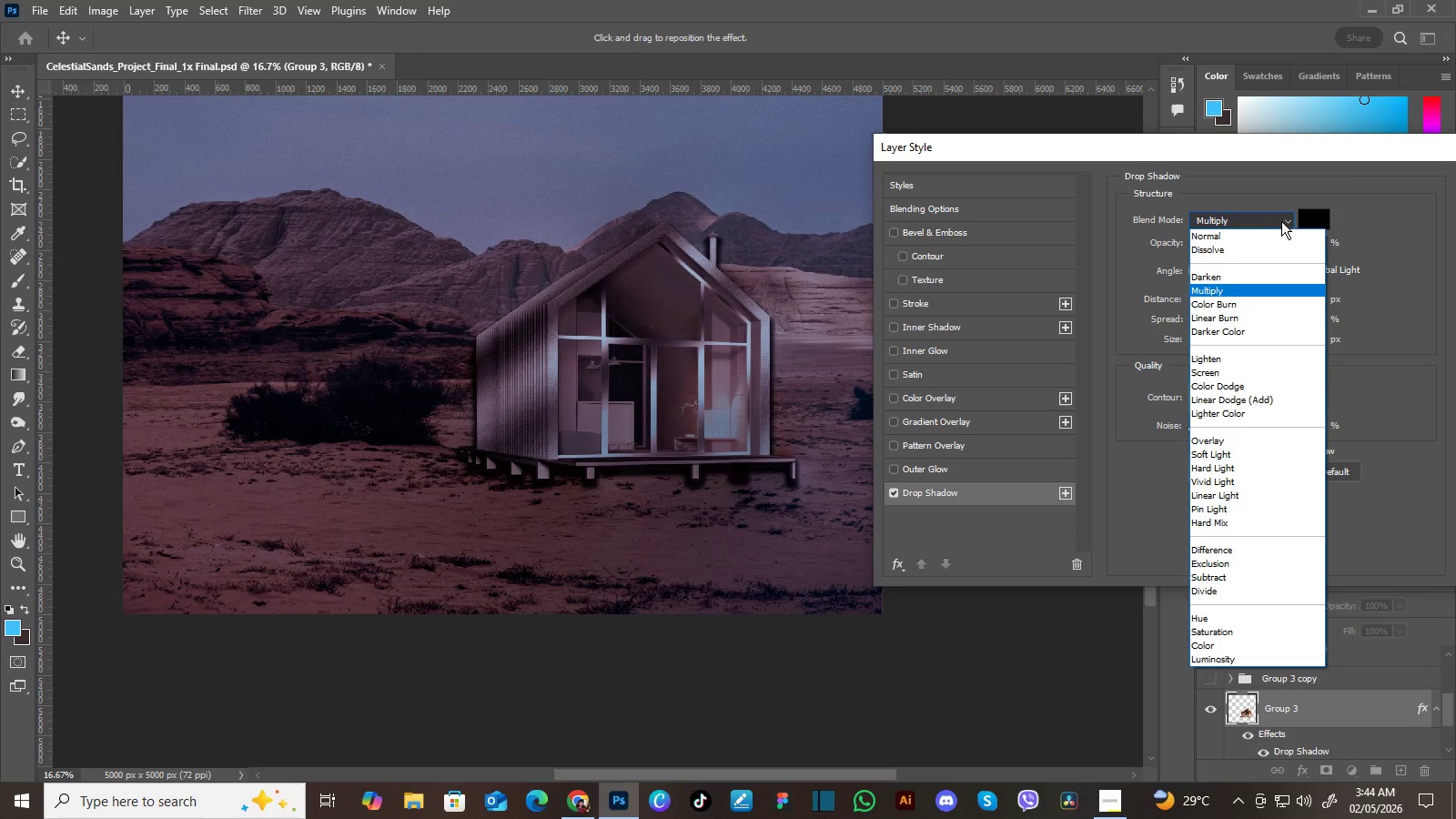 
left_click([1286, 221])
 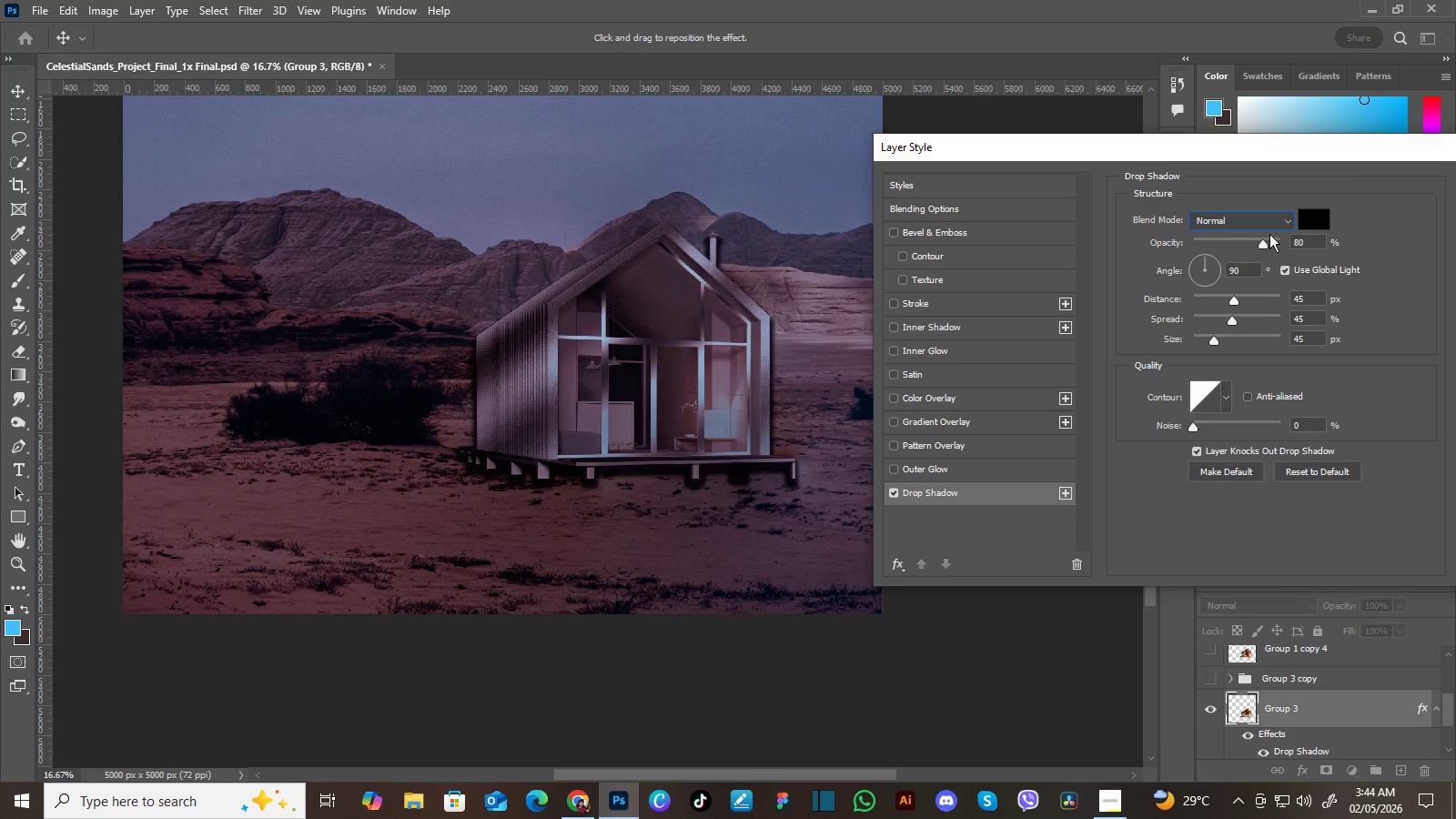 
left_click([1269, 234])
 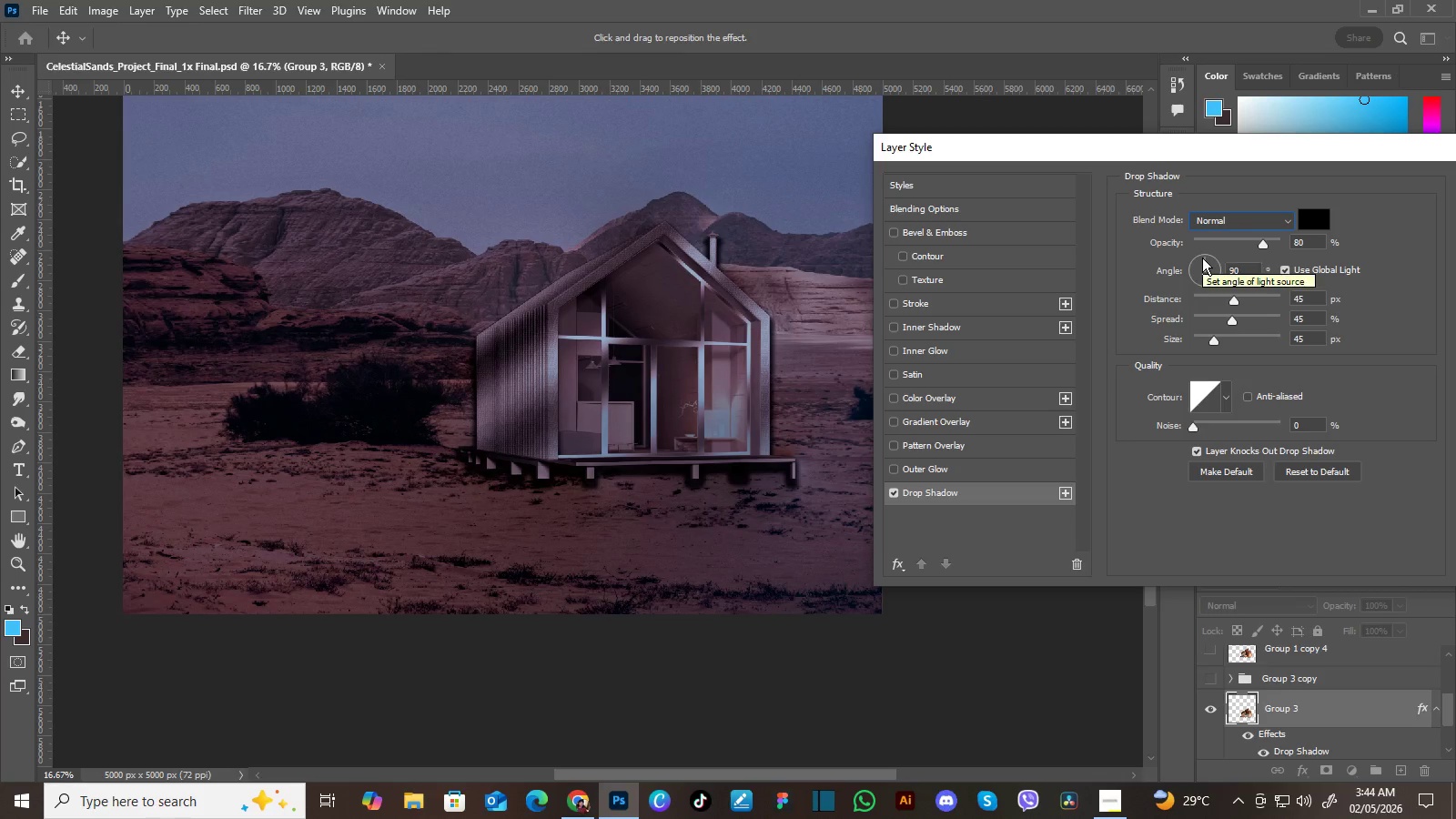 
wait(5.05)
 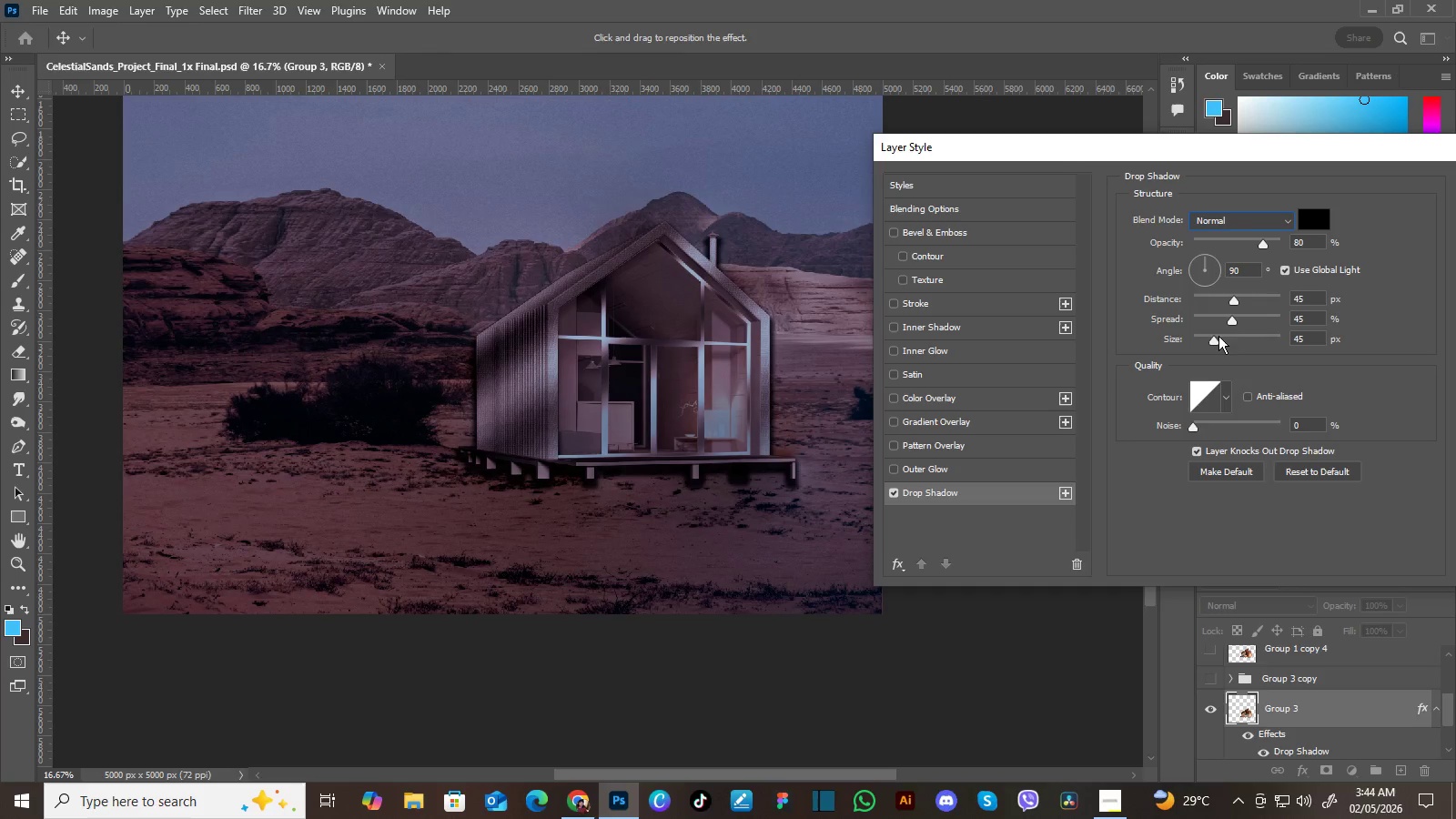 
mouse_move([1254, 269])
 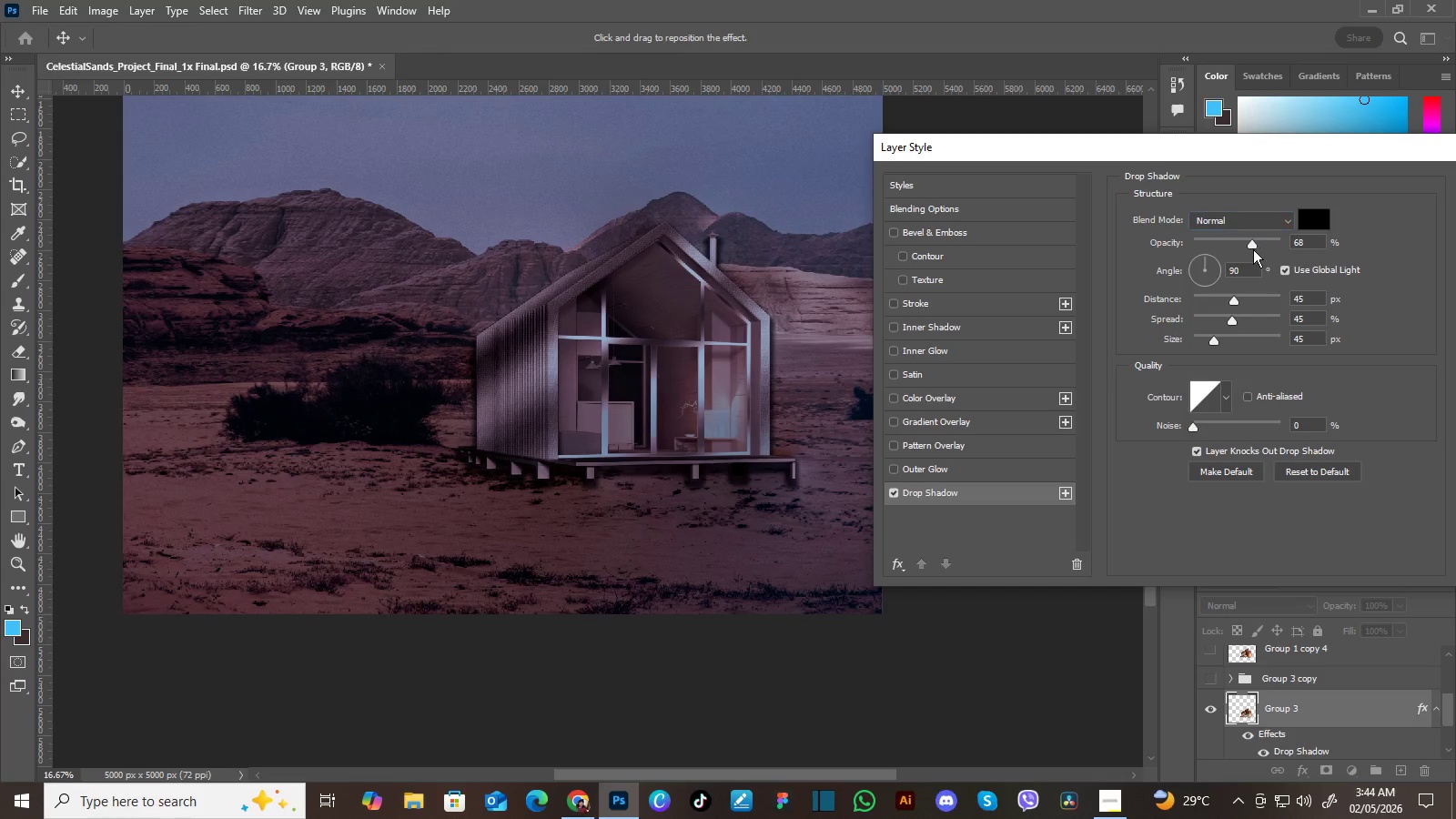 
left_click_drag(start_coordinate=[1262, 246], to_coordinate=[1253, 249])
 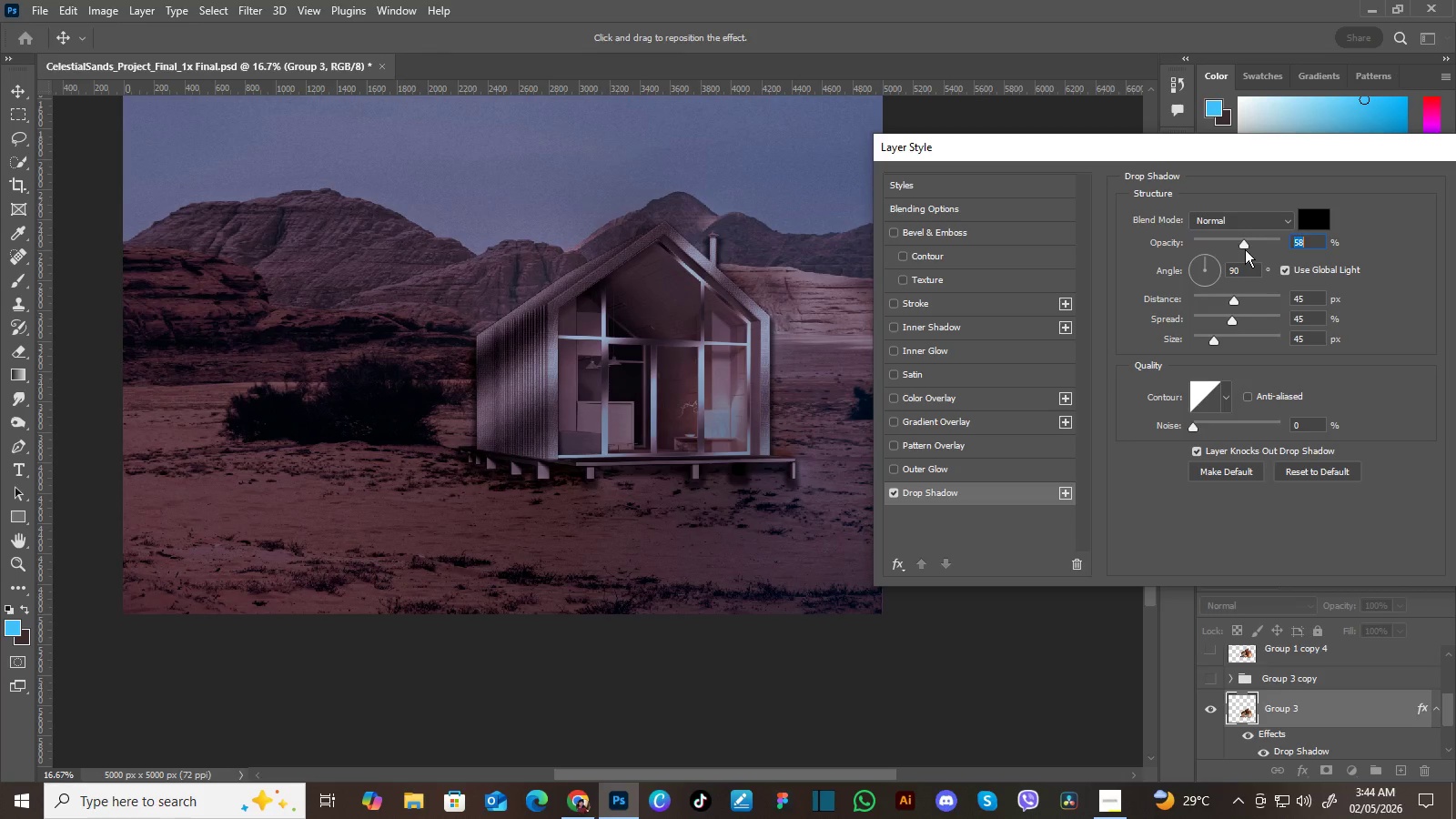 
left_click_drag(start_coordinate=[1253, 249], to_coordinate=[1245, 249])
 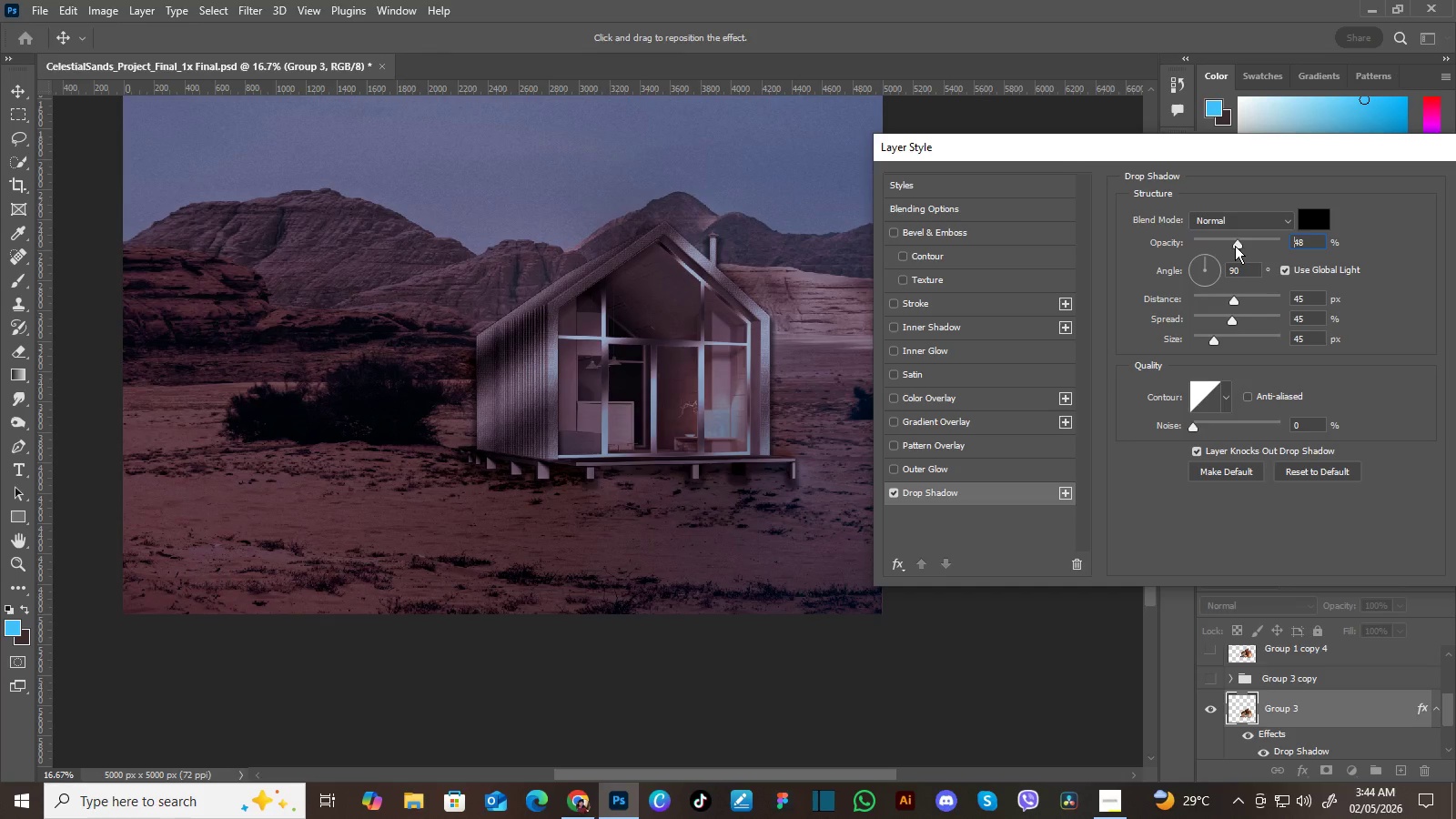 
left_click_drag(start_coordinate=[1245, 249], to_coordinate=[1235, 246])
 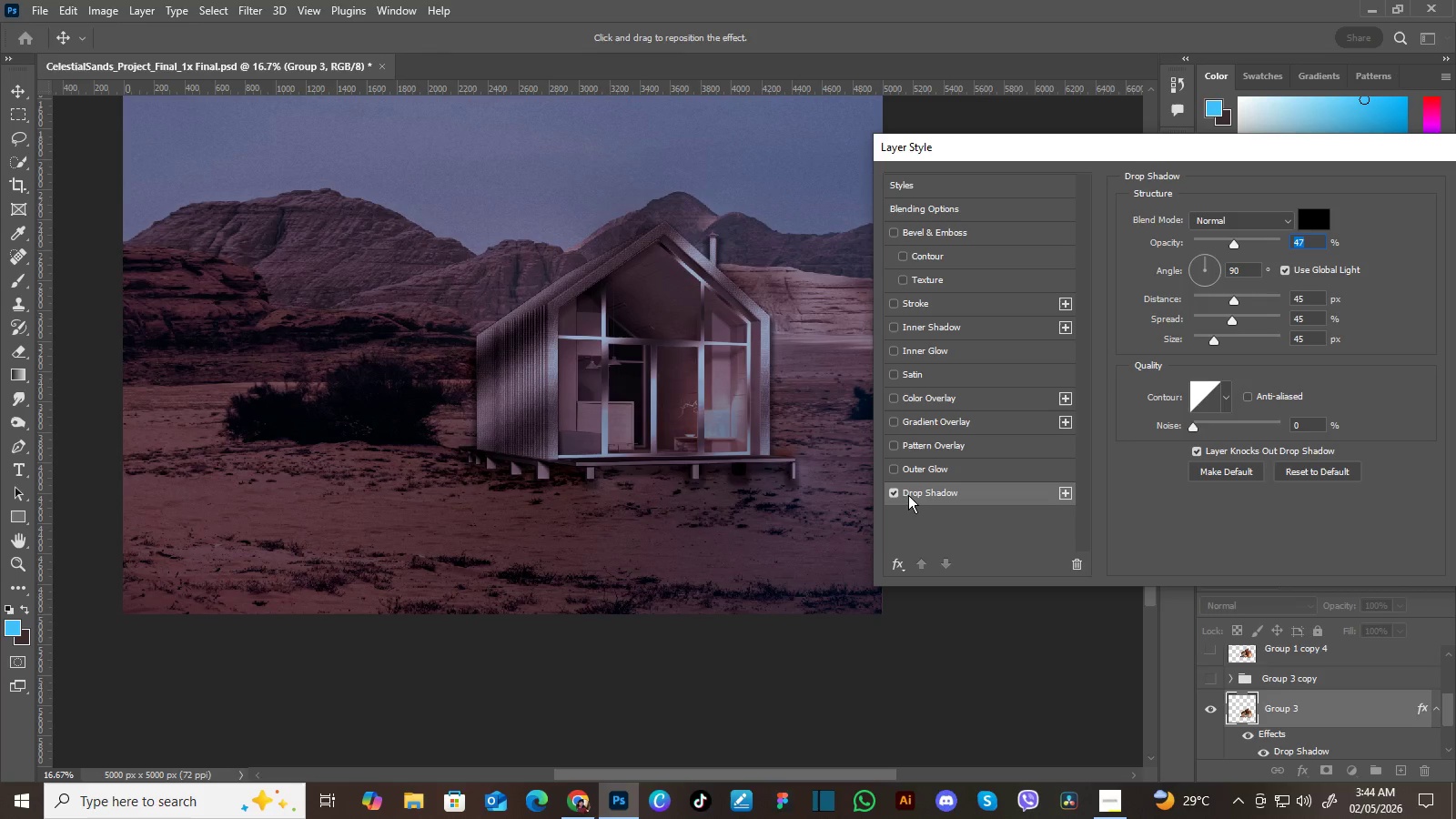 
left_click([888, 488])
 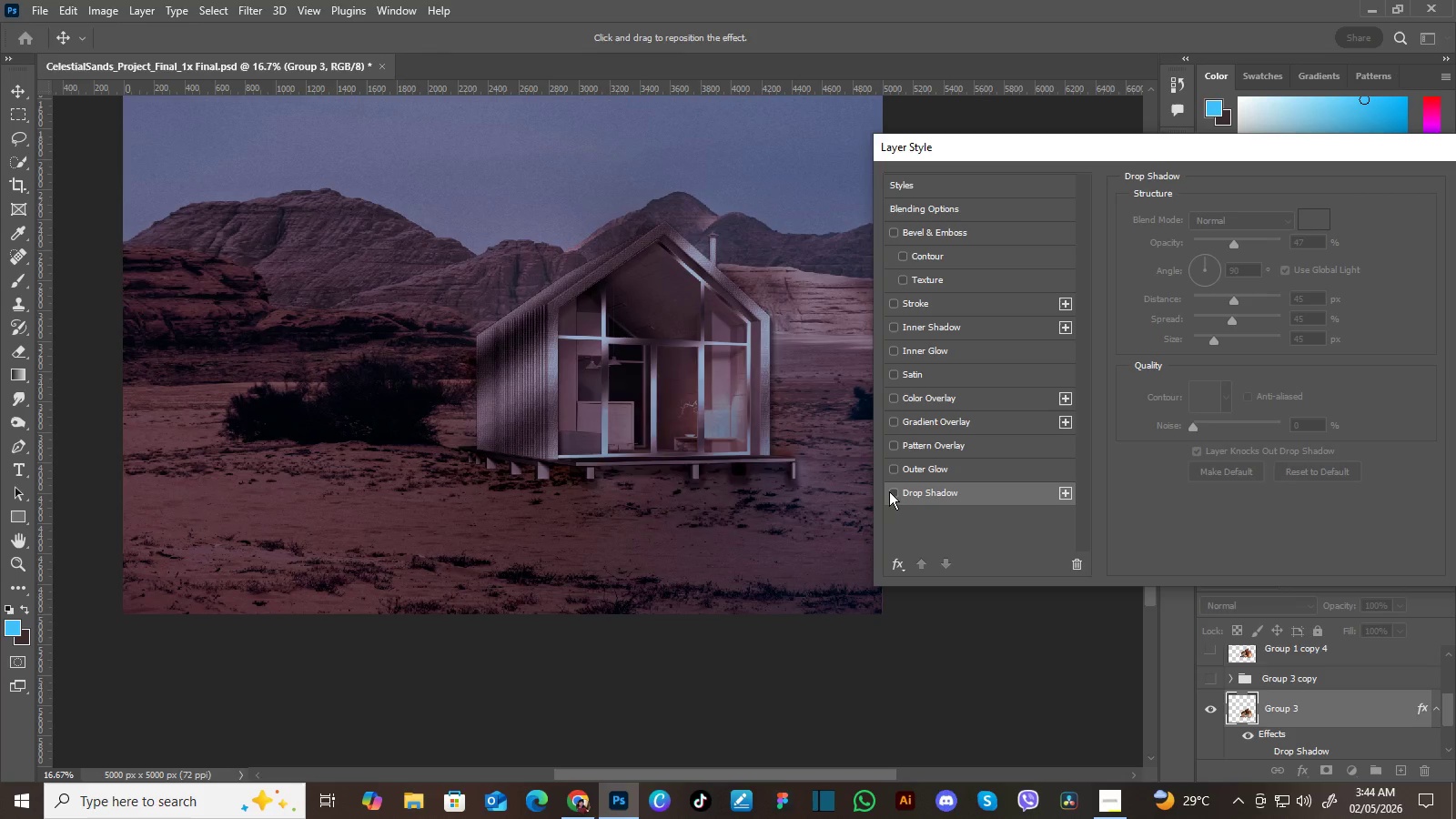 
left_click([889, 491])
 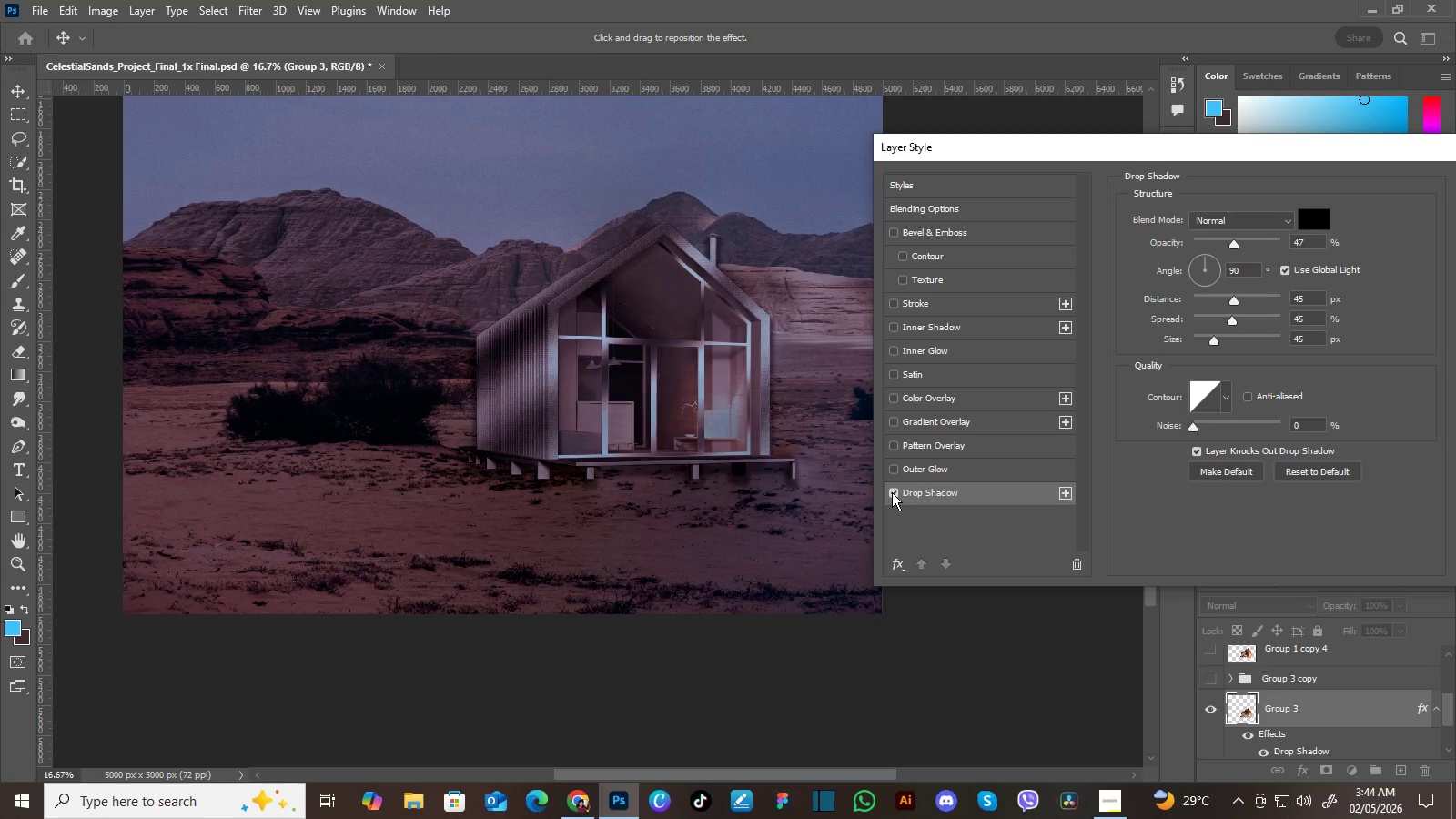 
left_click([892, 492])
 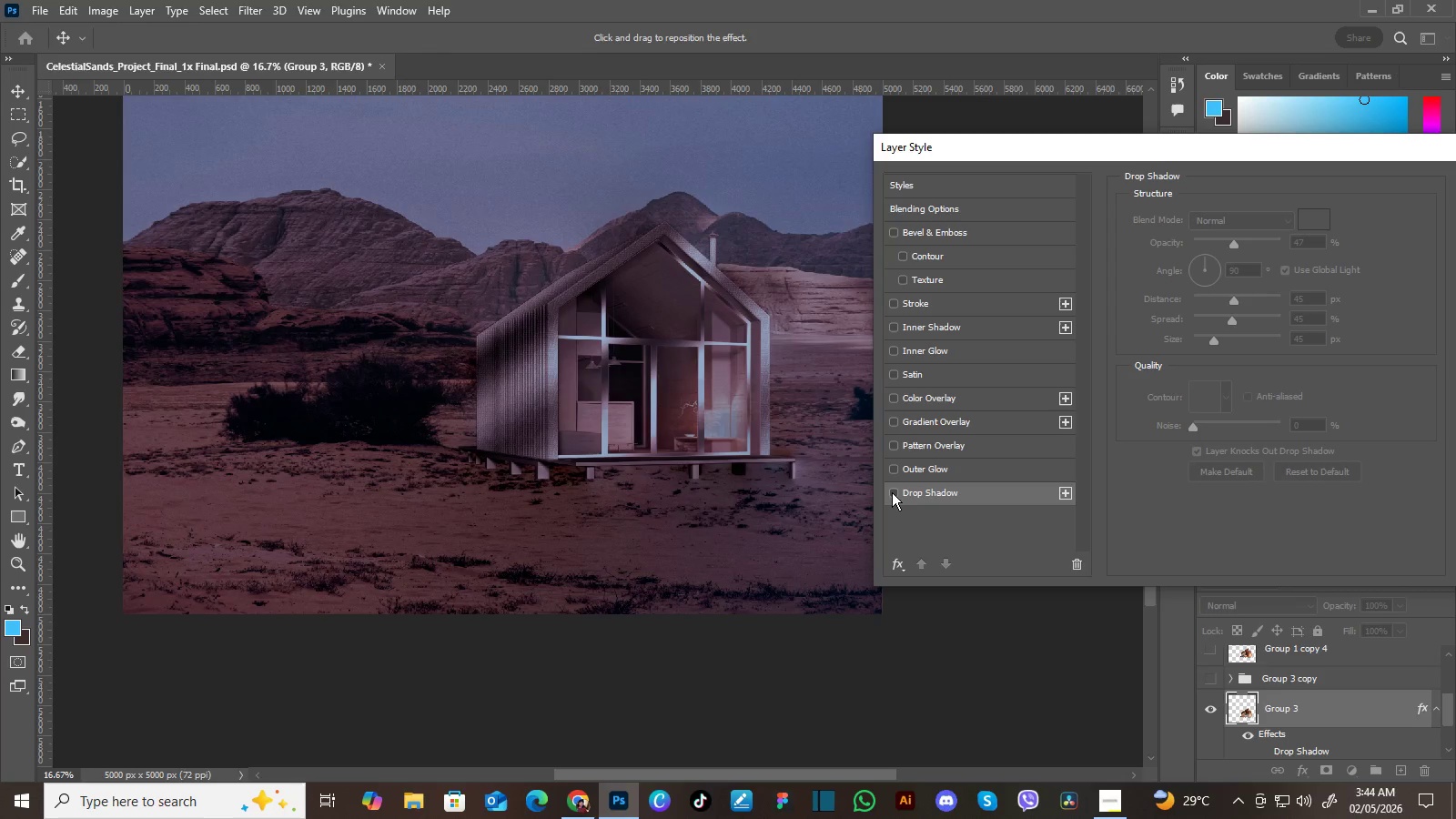 
left_click([892, 492])
 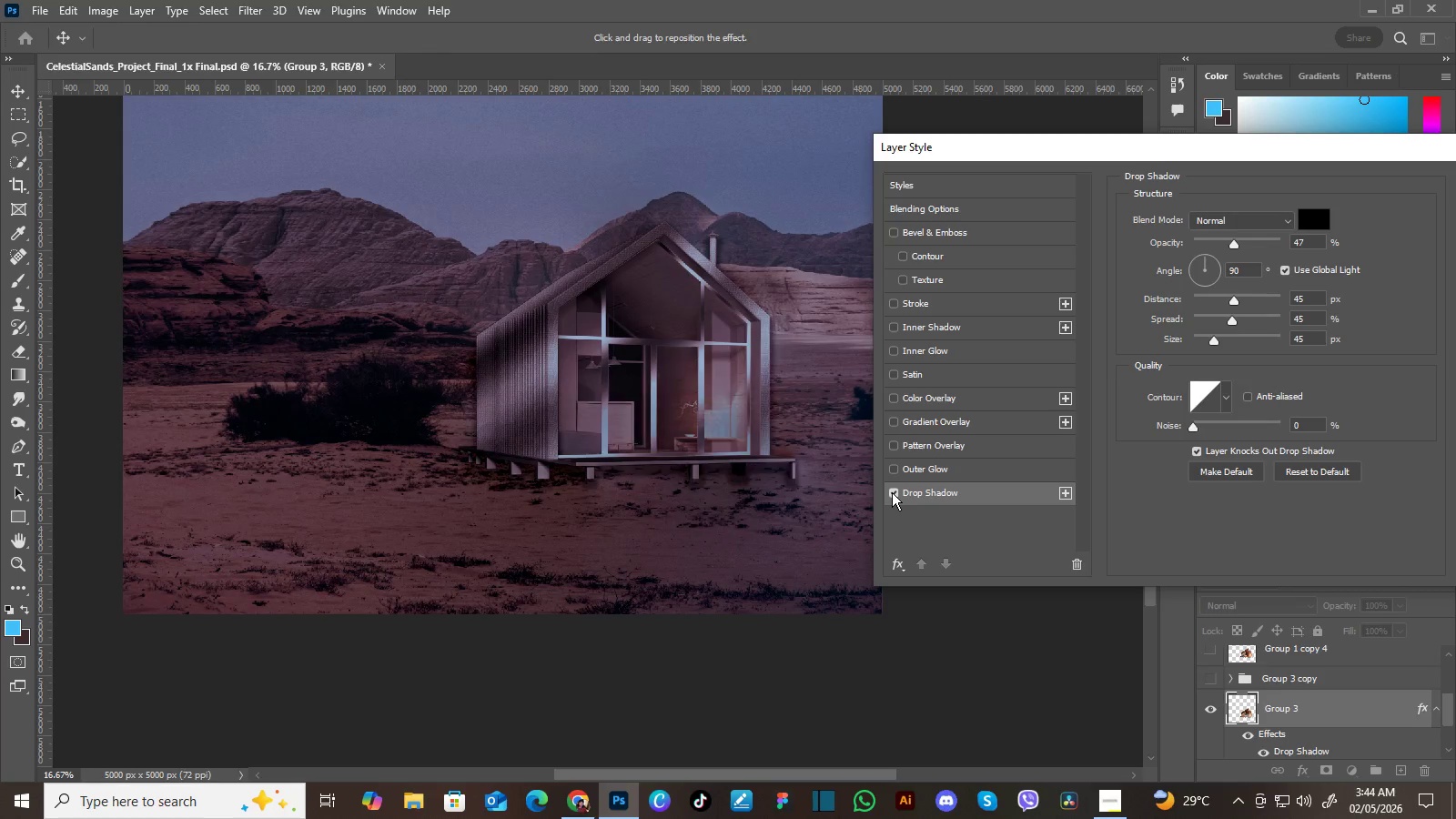 
left_click([892, 492])
 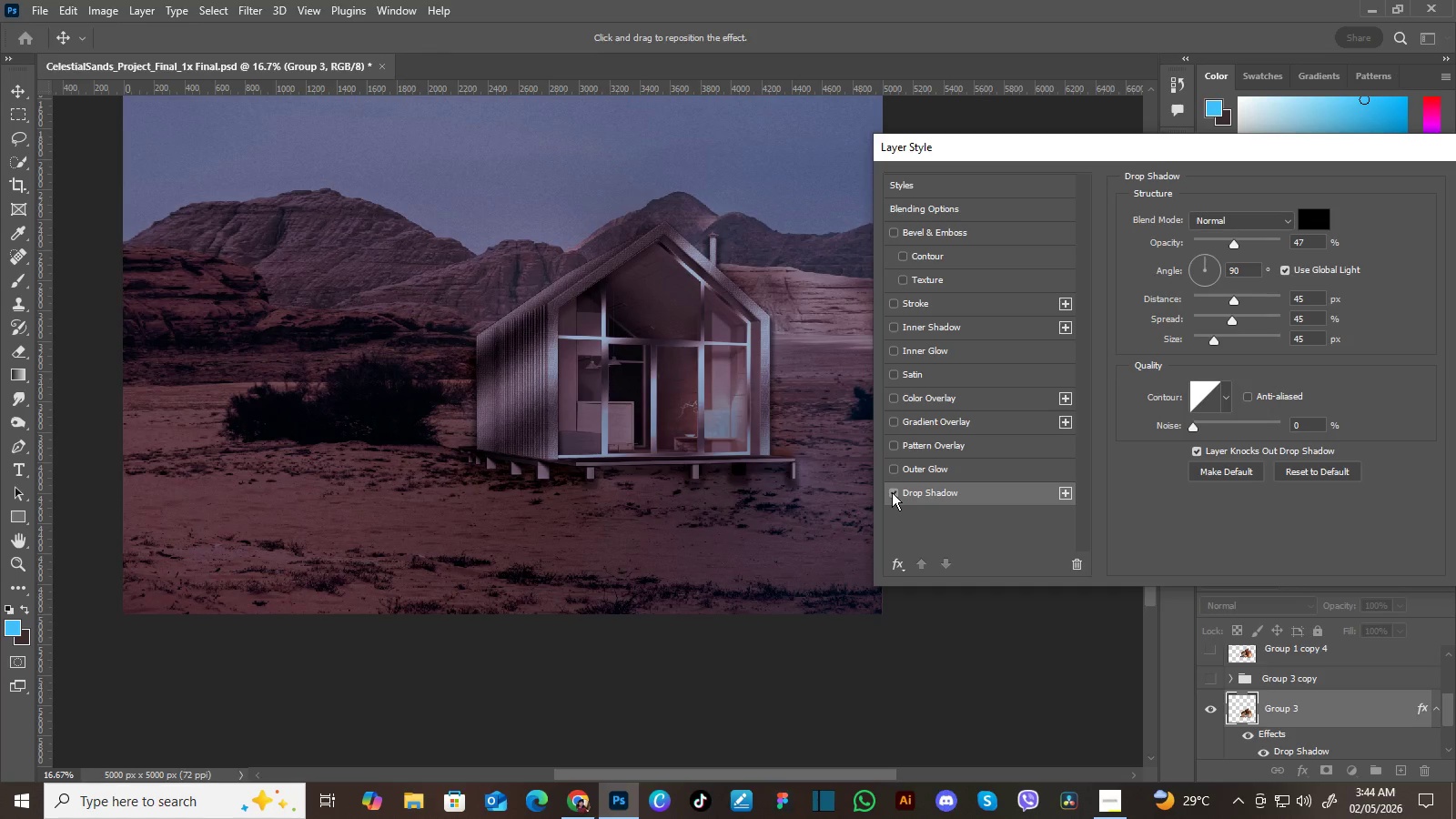 
left_click([892, 492])
 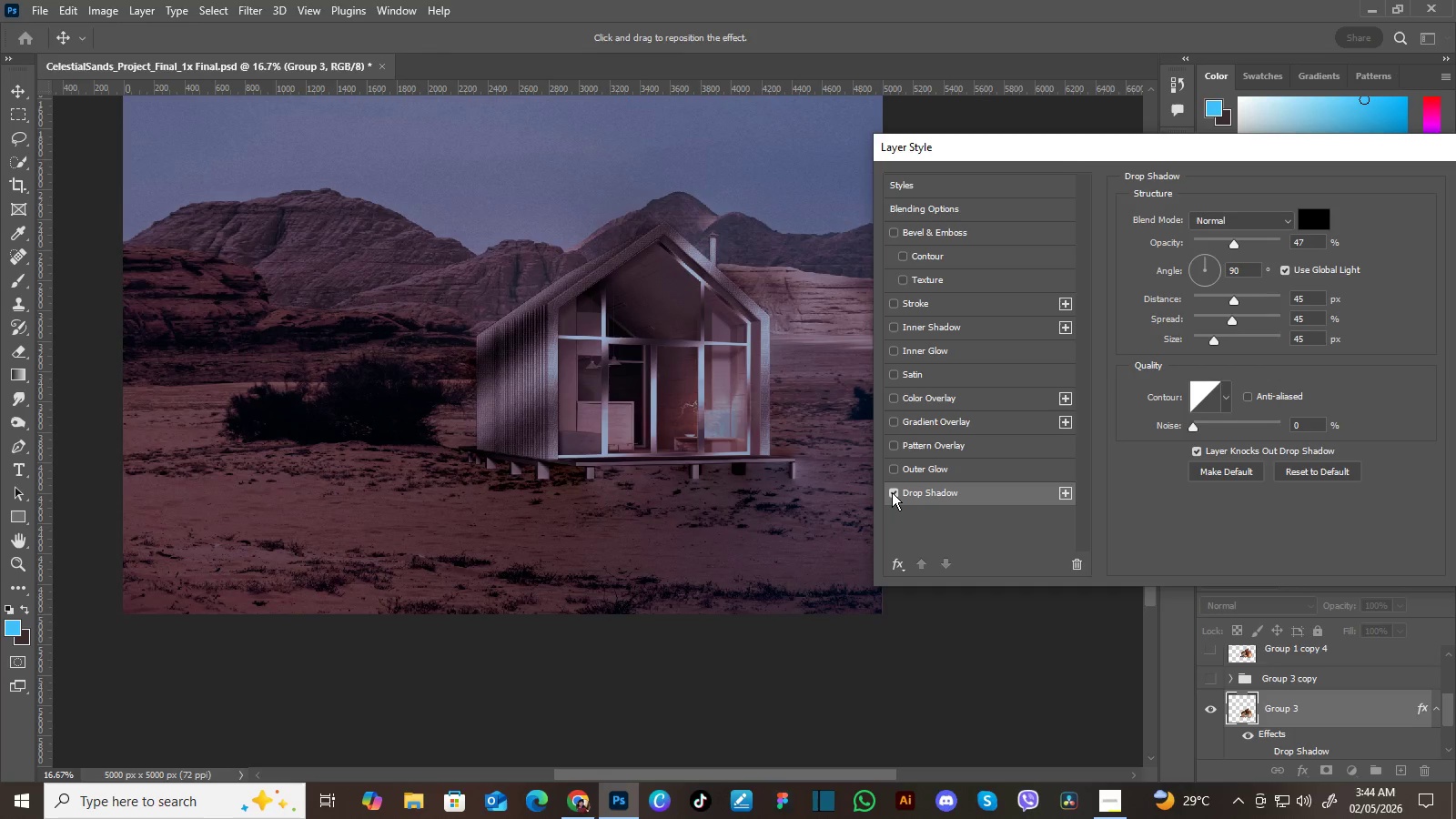 
left_click([892, 492])
 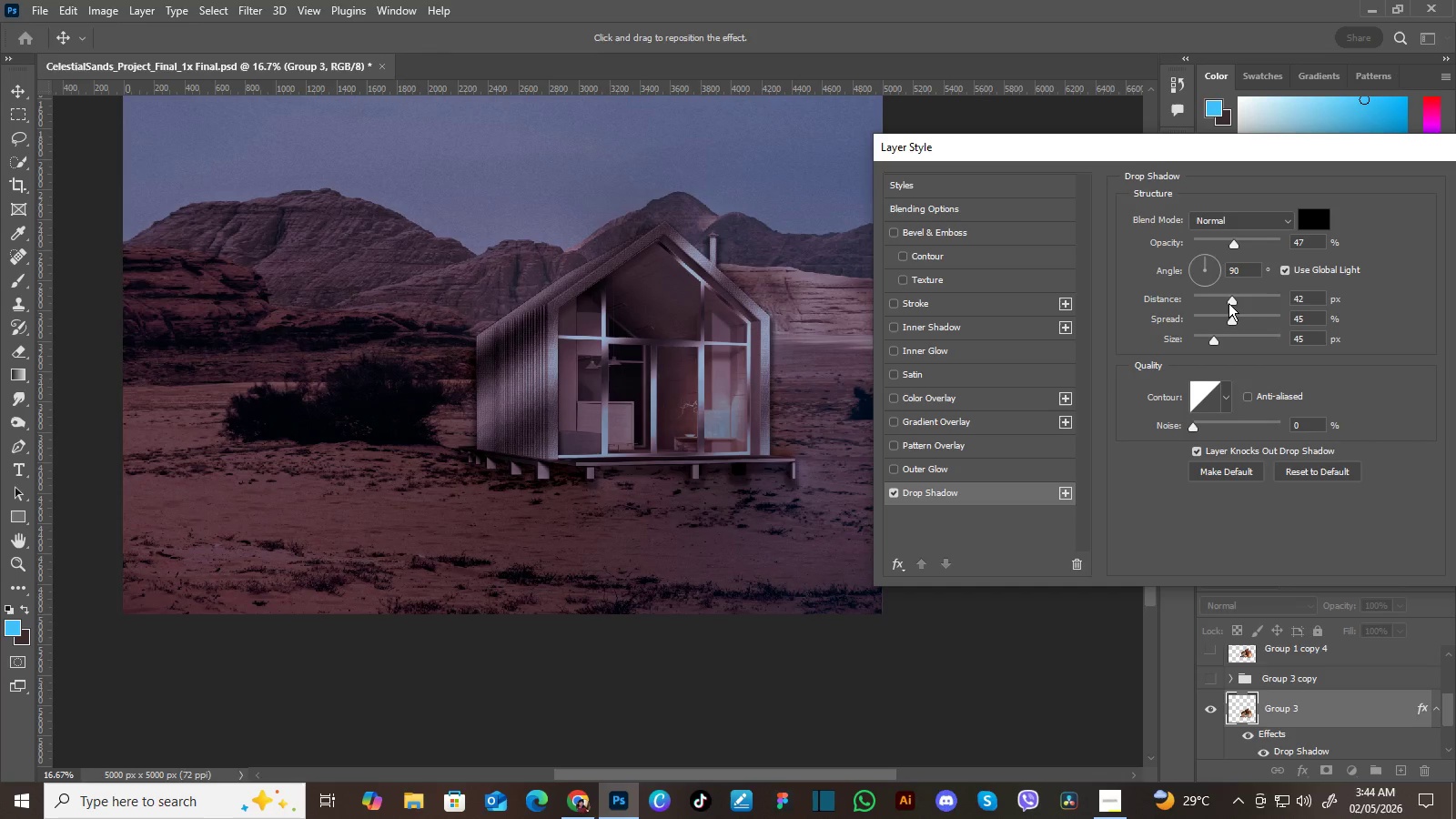 
left_click_drag(start_coordinate=[1233, 301], to_coordinate=[1212, 307])
 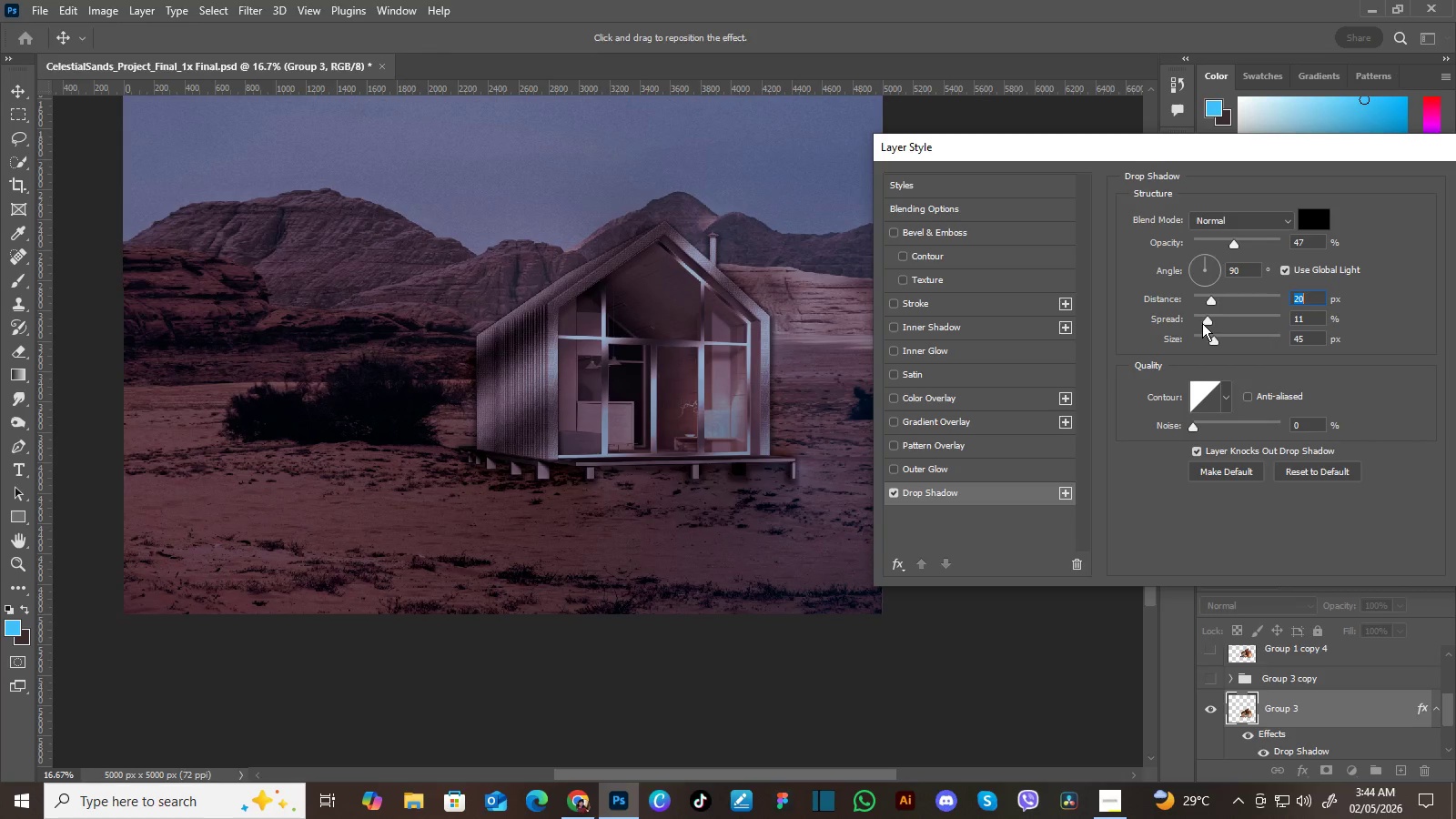 
left_click_drag(start_coordinate=[1233, 319], to_coordinate=[1202, 323])
 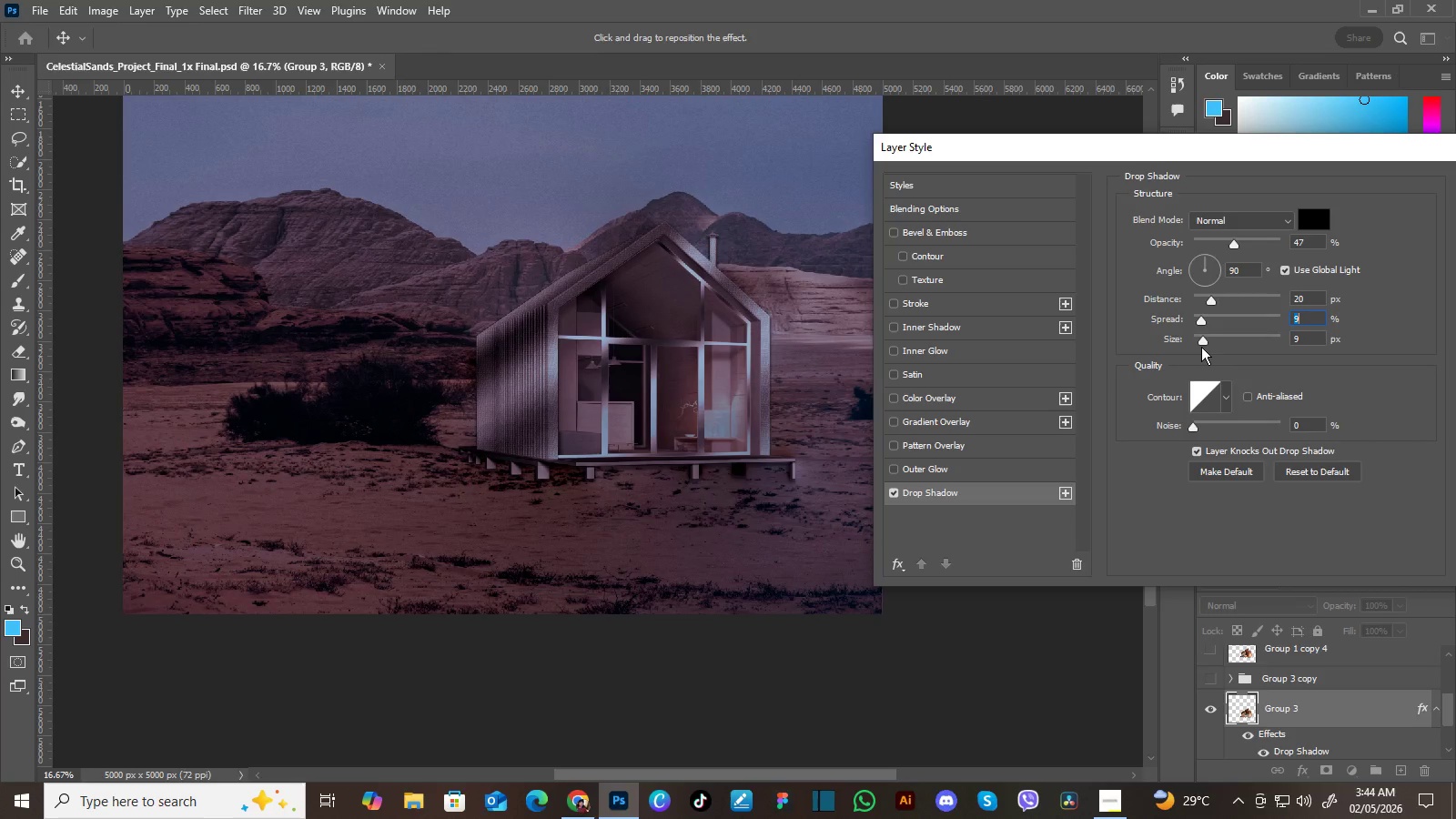 
left_click_drag(start_coordinate=[1214, 340], to_coordinate=[1201, 347])
 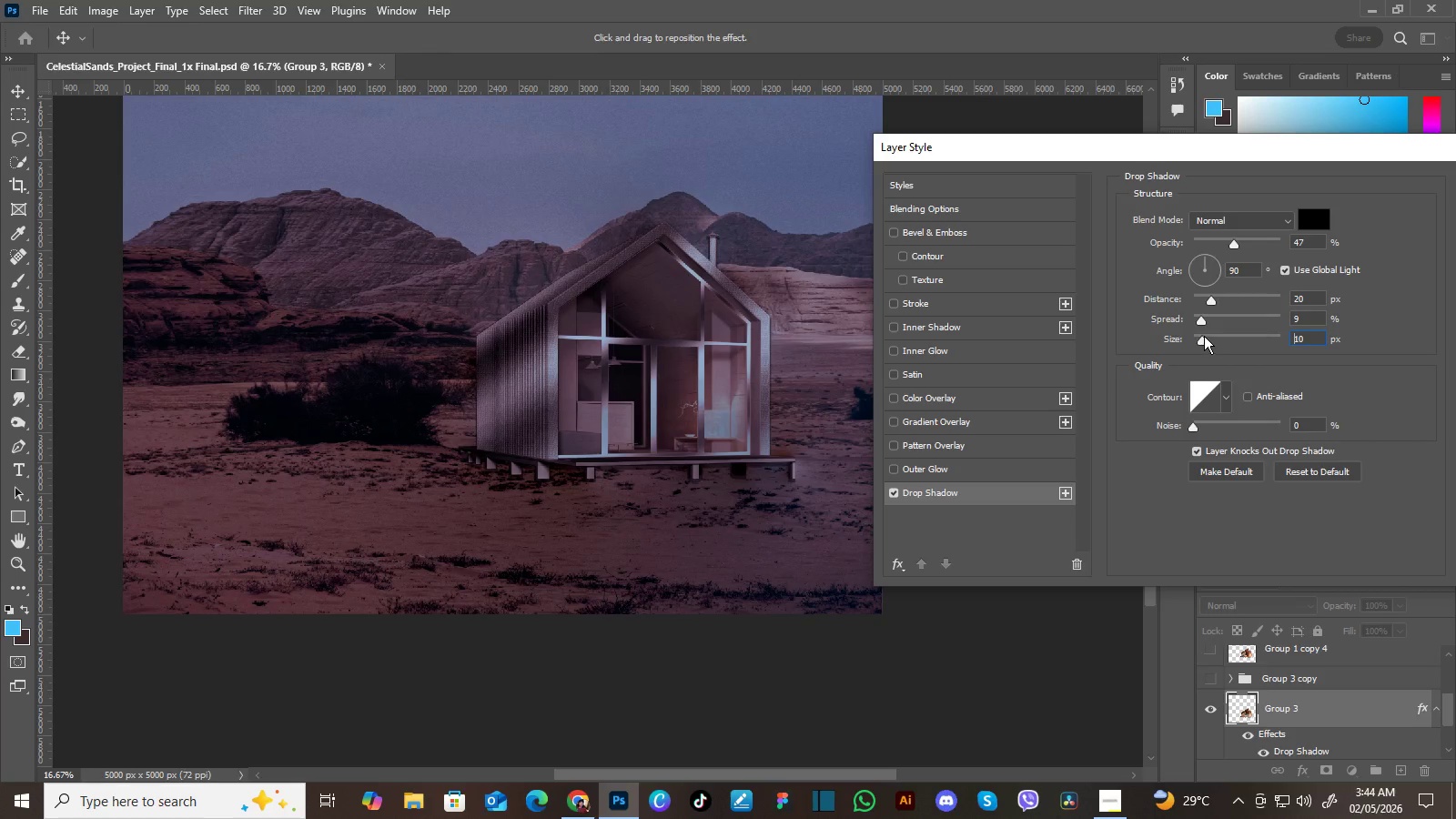 
left_click_drag(start_coordinate=[1199, 338], to_coordinate=[1208, 335])
 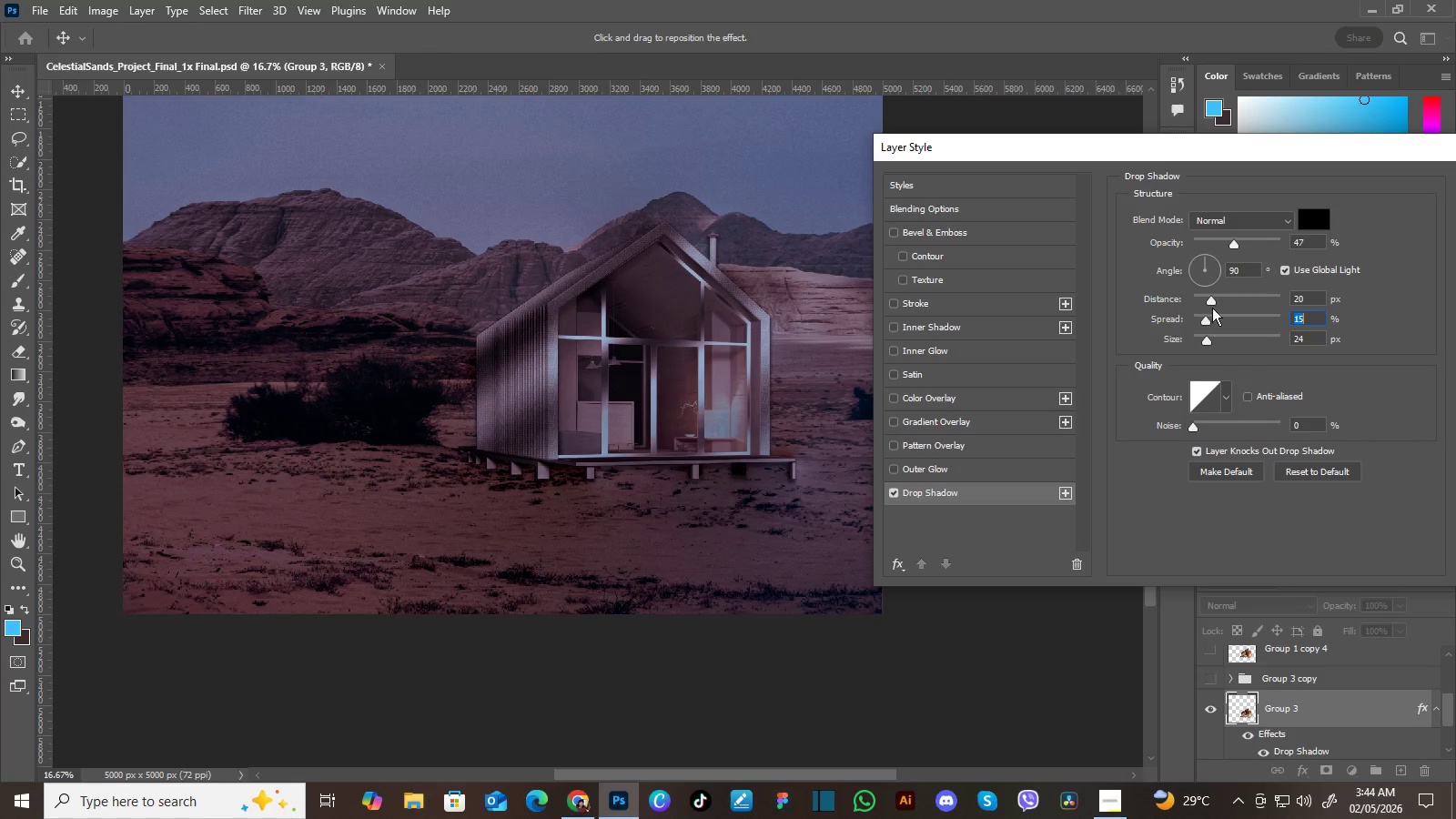 
left_click_drag(start_coordinate=[1202, 321], to_coordinate=[1207, 319])
 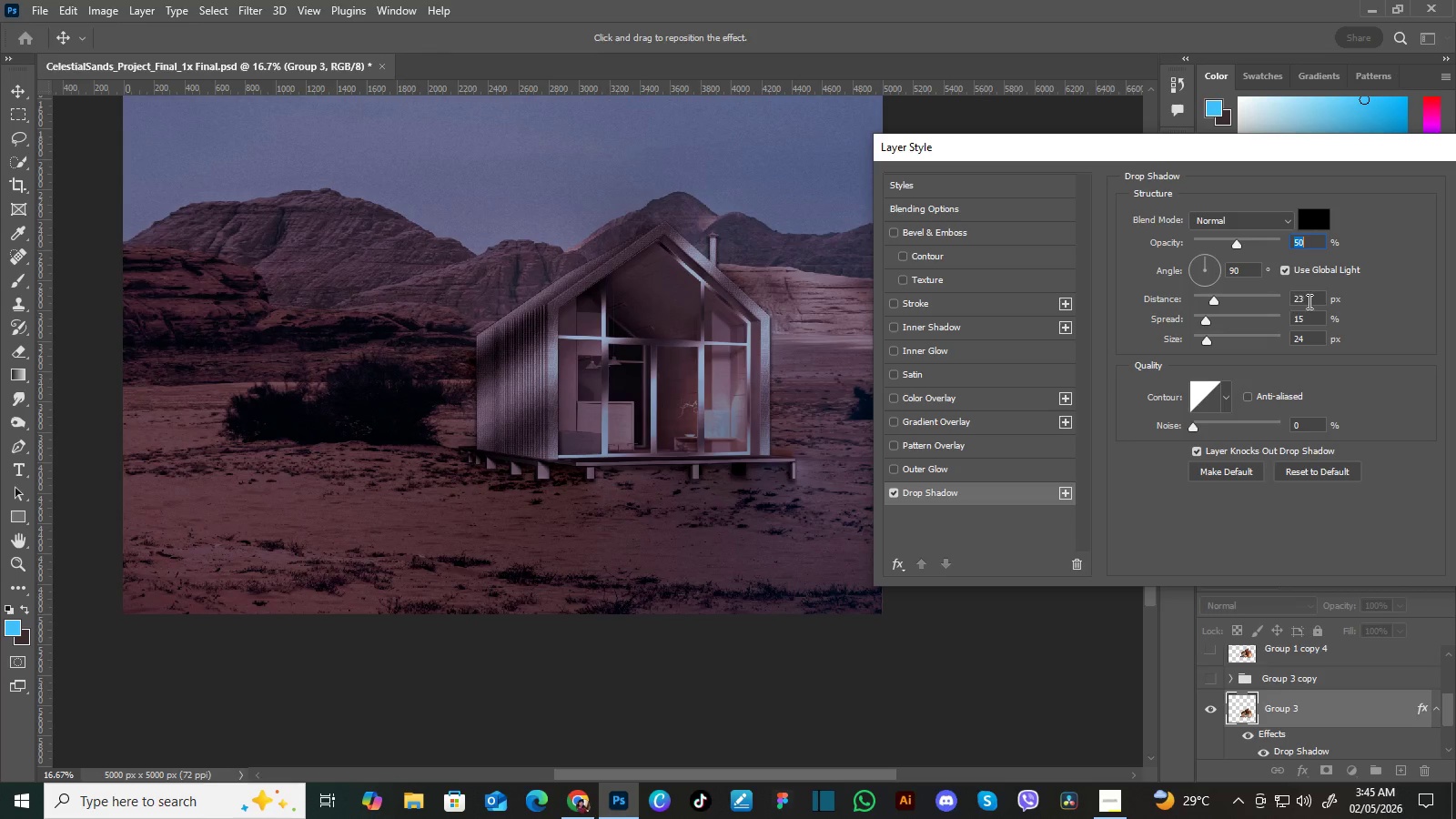 
wait(6.44)
 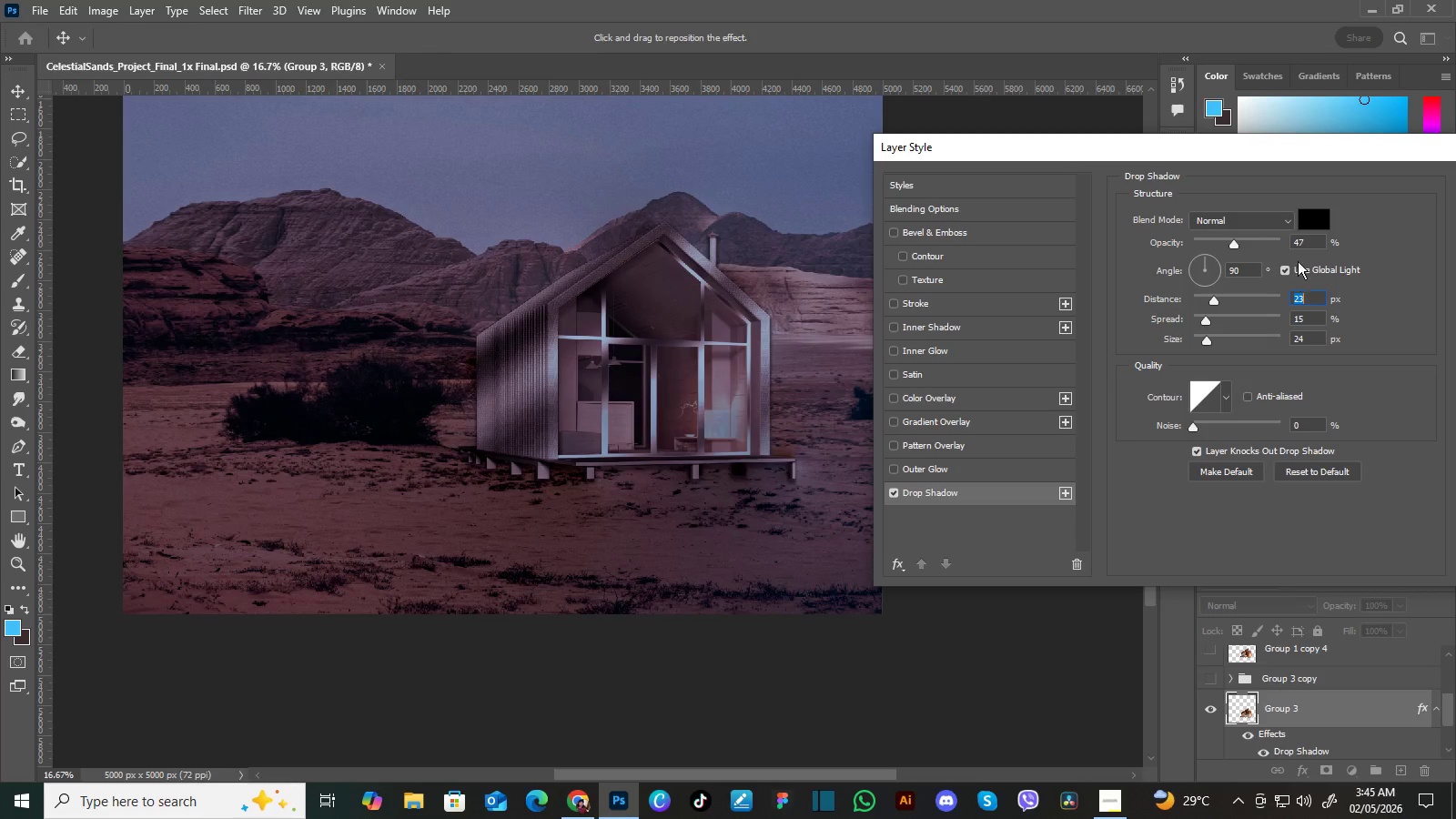 
left_click_drag(start_coordinate=[1307, 298], to_coordinate=[1266, 304])
 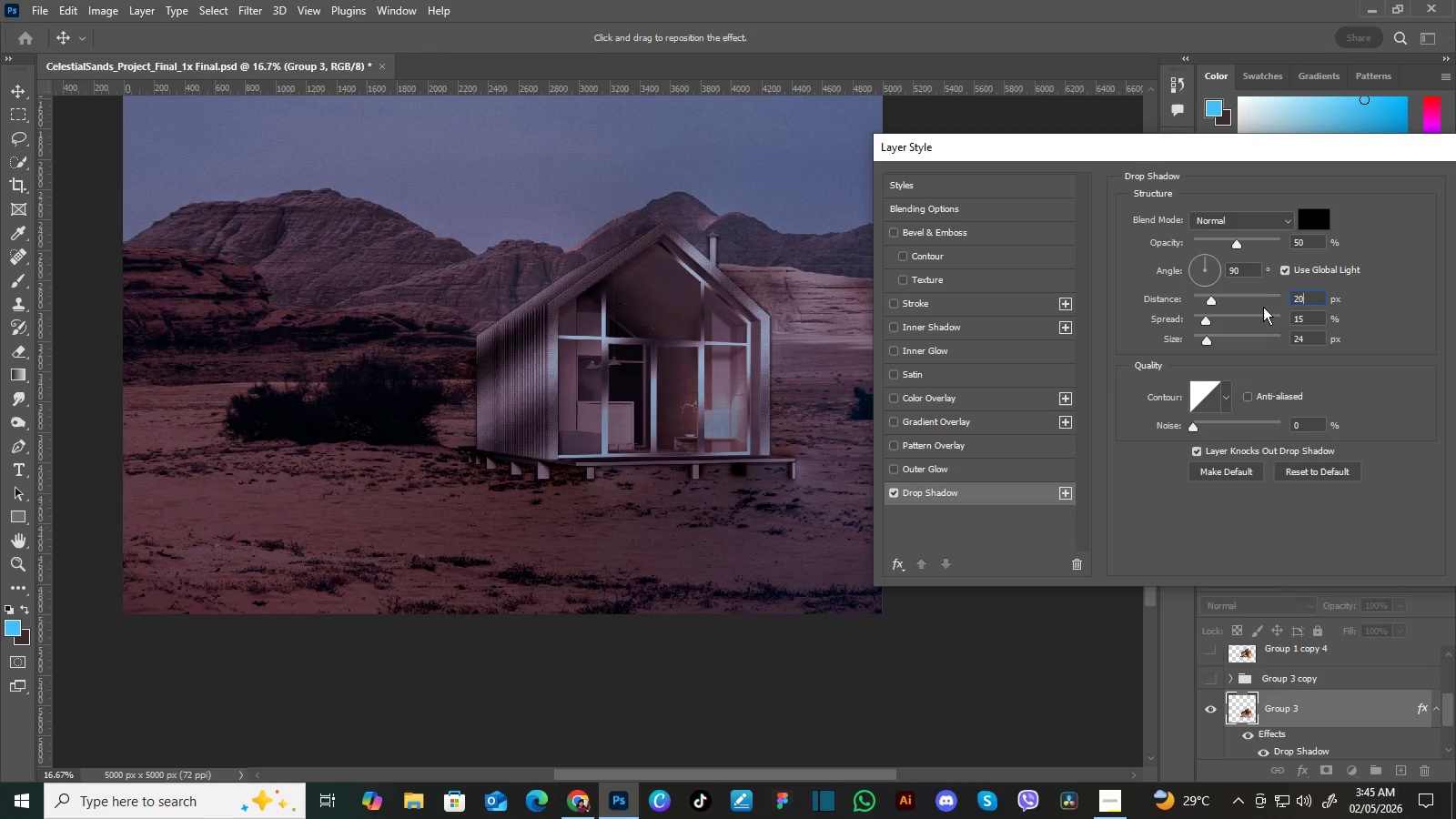 
key(Numpad2)
 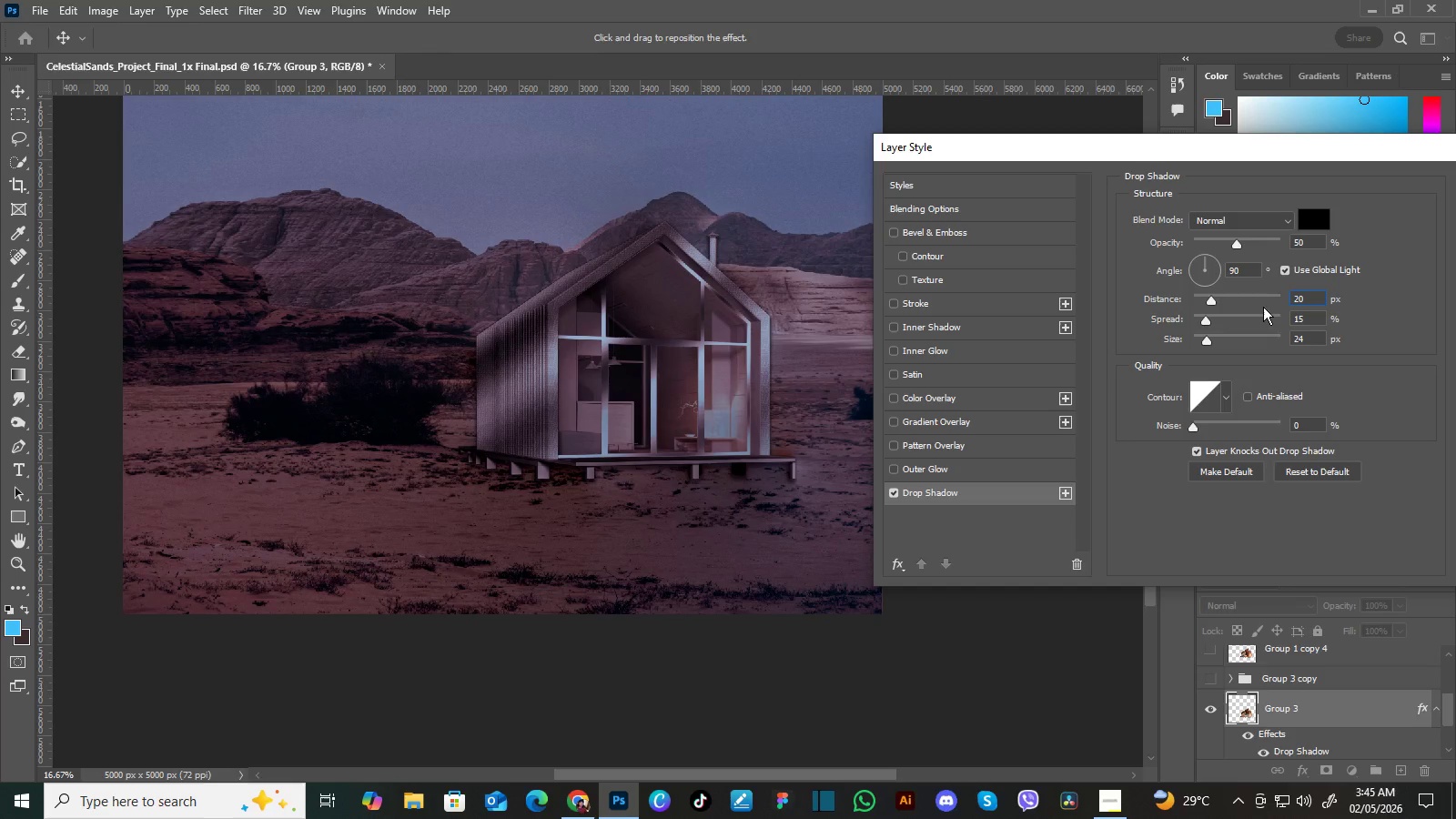 
key(Numpad0)
 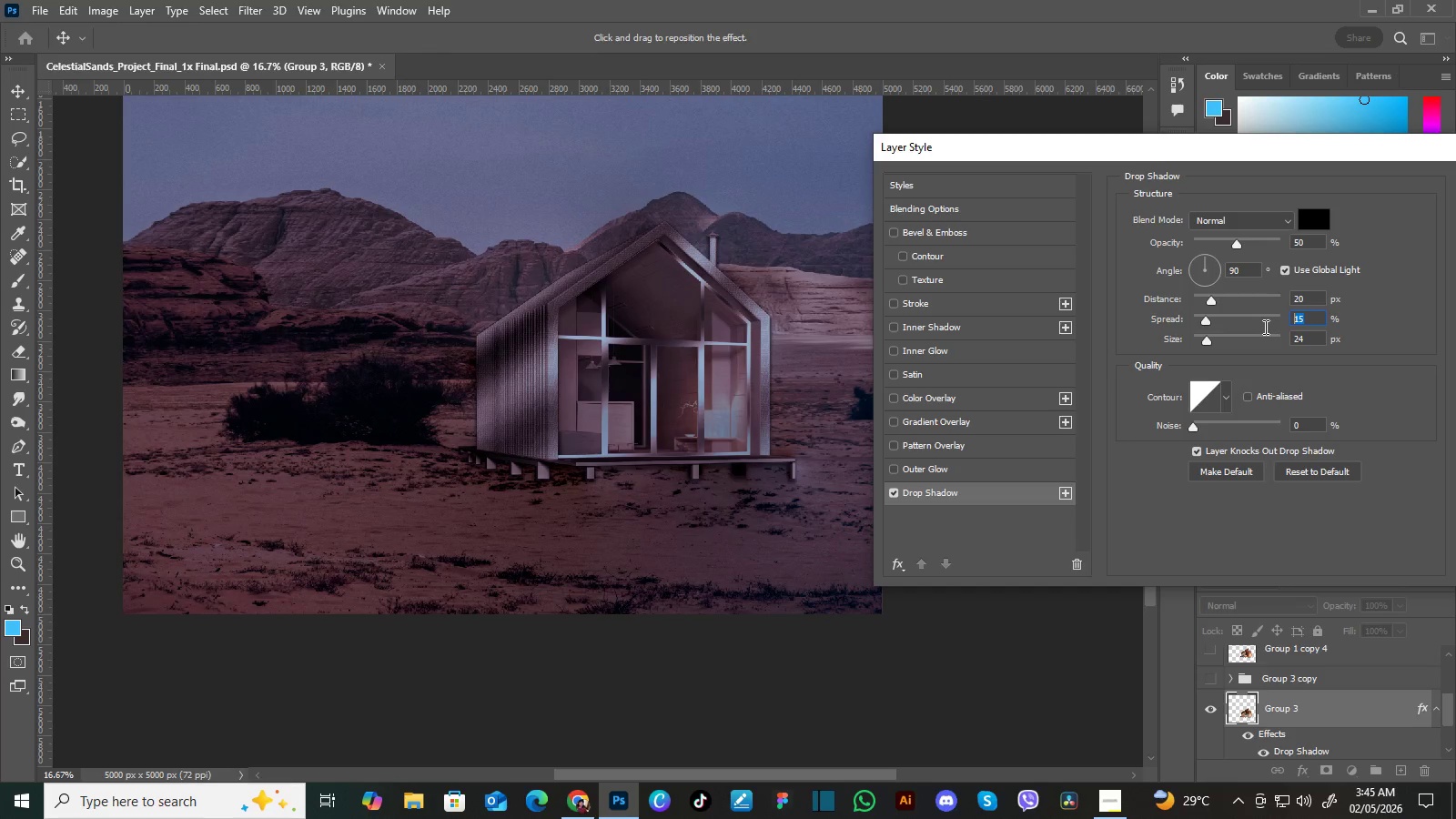 
left_click_drag(start_coordinate=[1309, 318], to_coordinate=[1264, 327])
 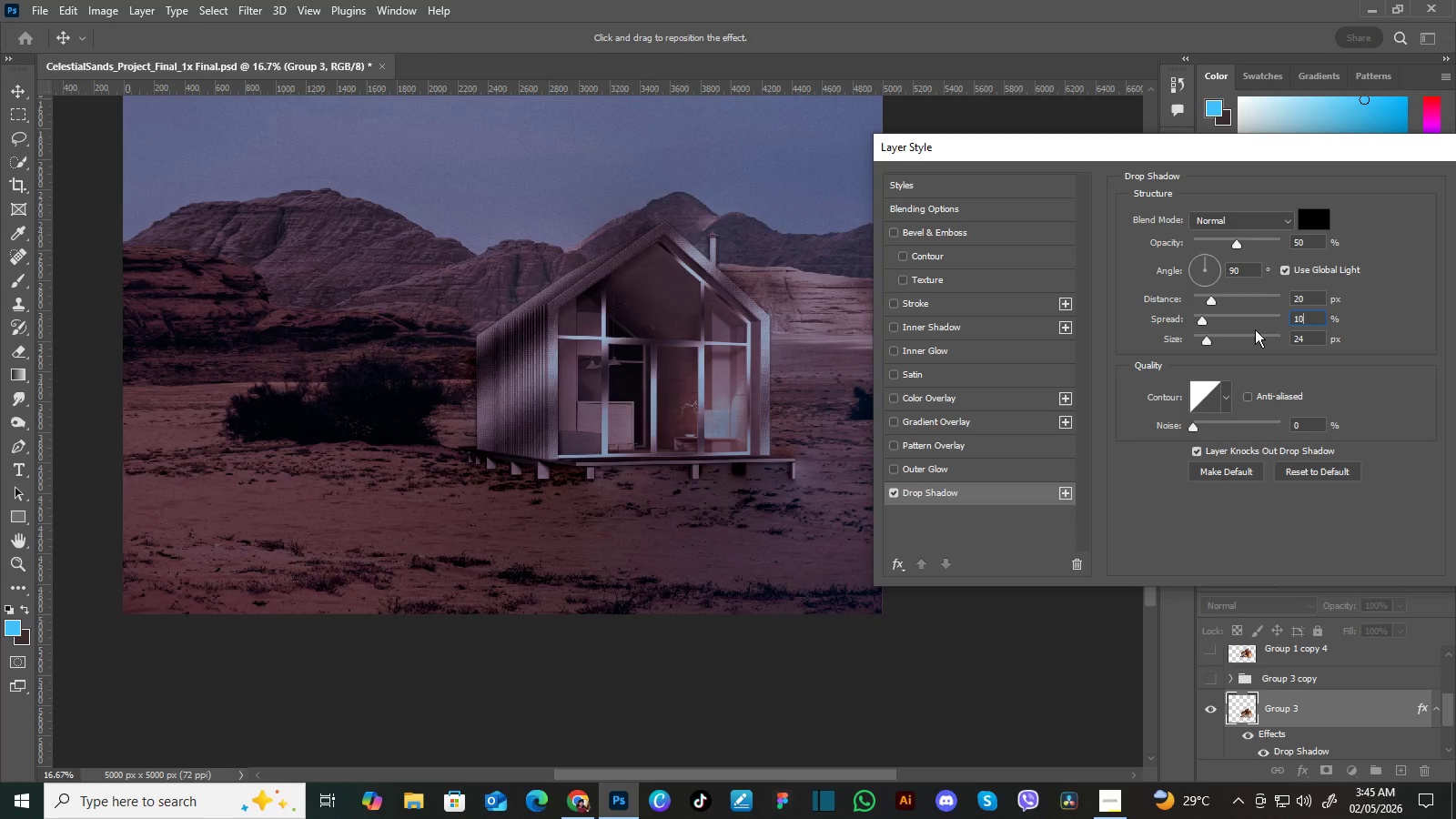 
key(Numpad1)
 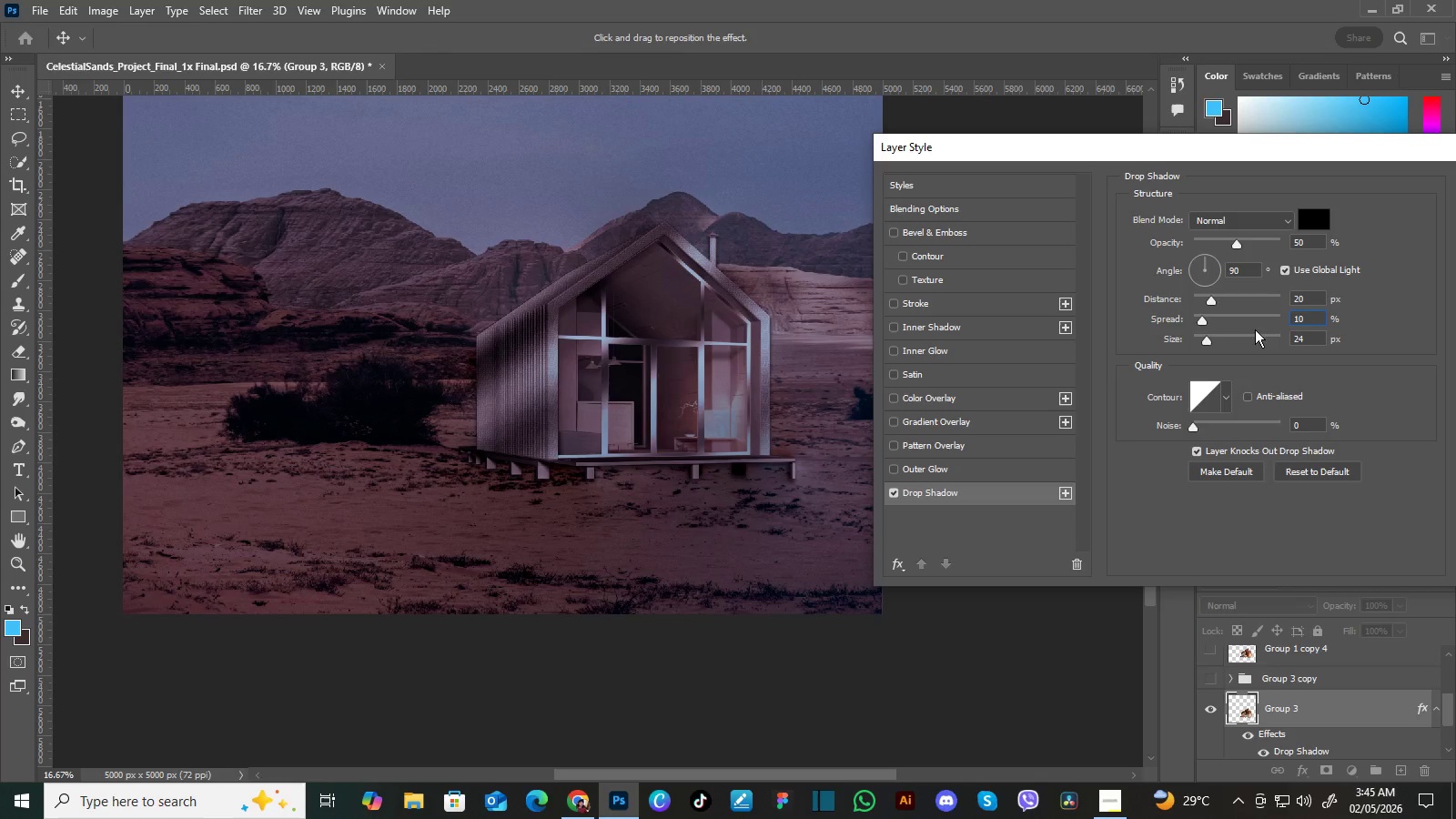 
key(Numpad0)
 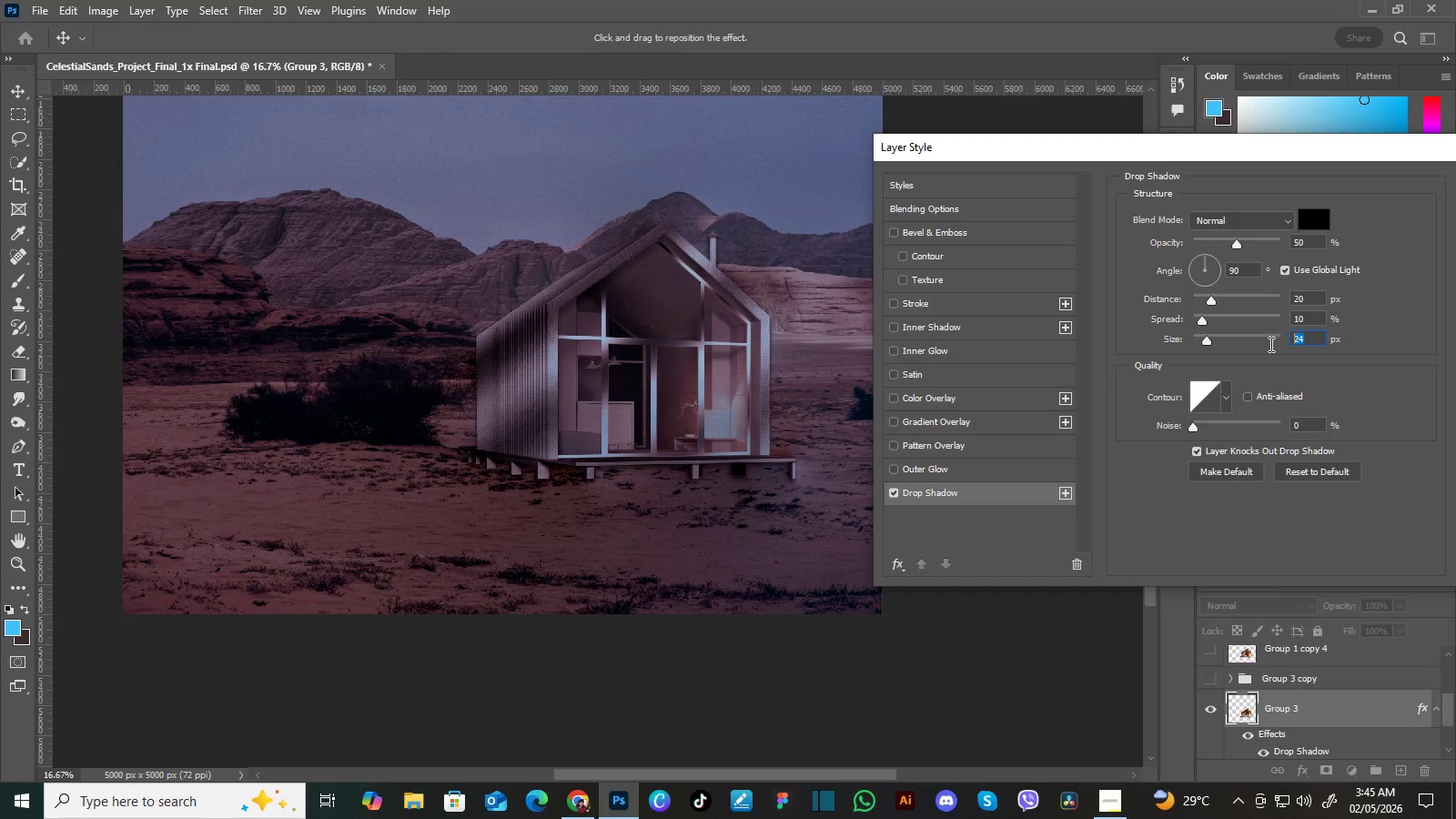 
left_click_drag(start_coordinate=[1306, 340], to_coordinate=[1268, 344])
 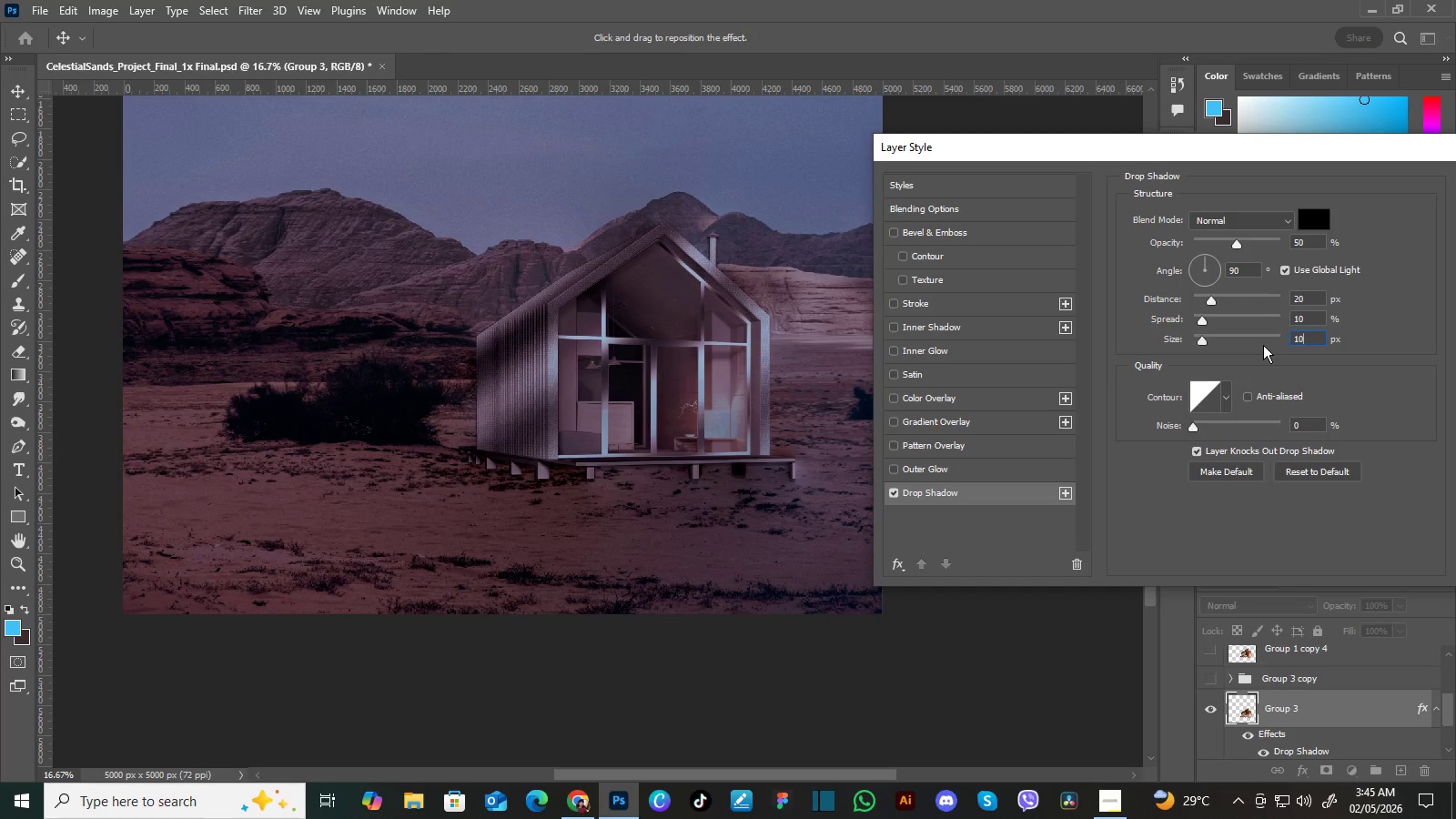 
key(Numpad1)
 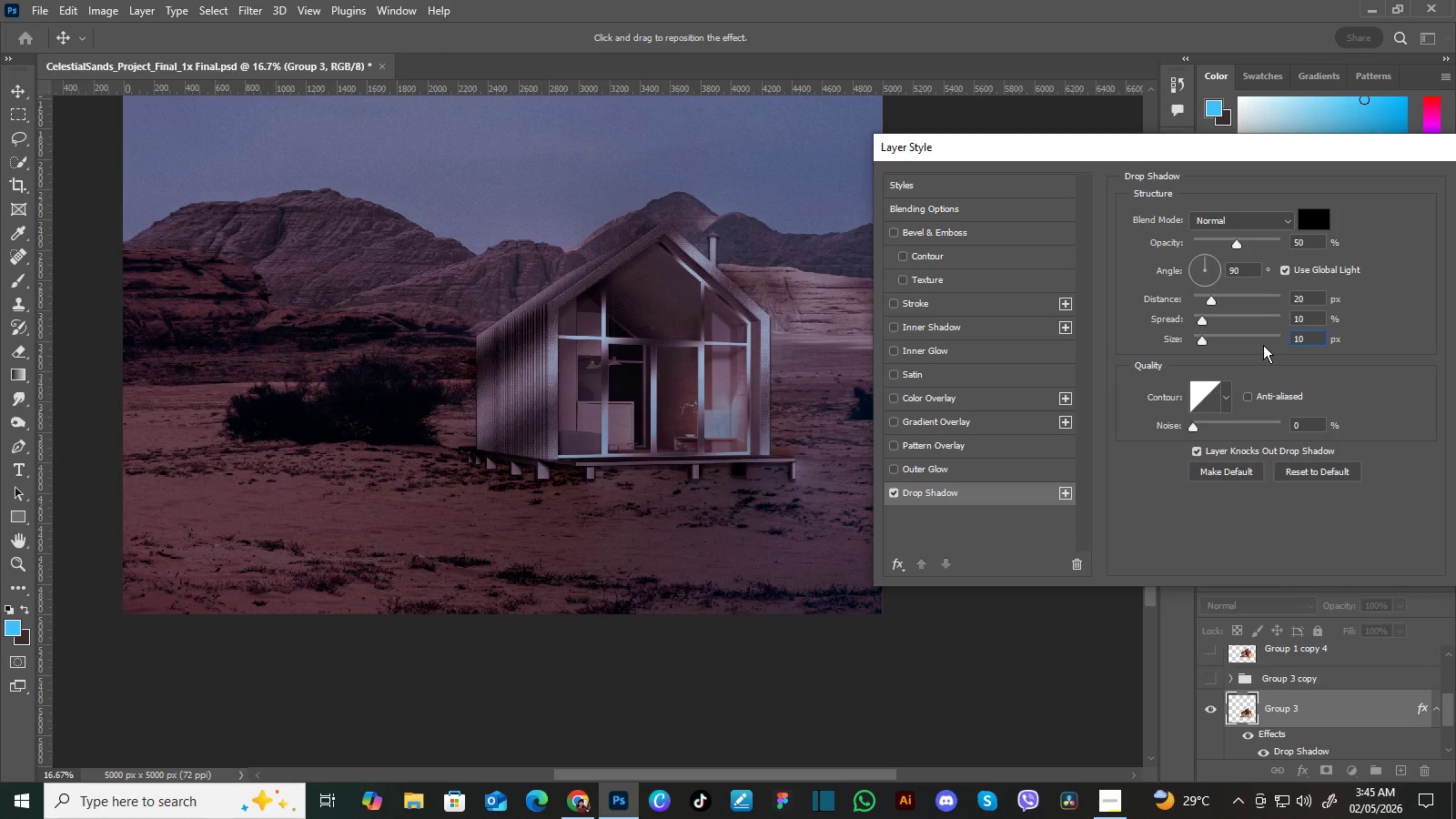 
key(Numpad0)
 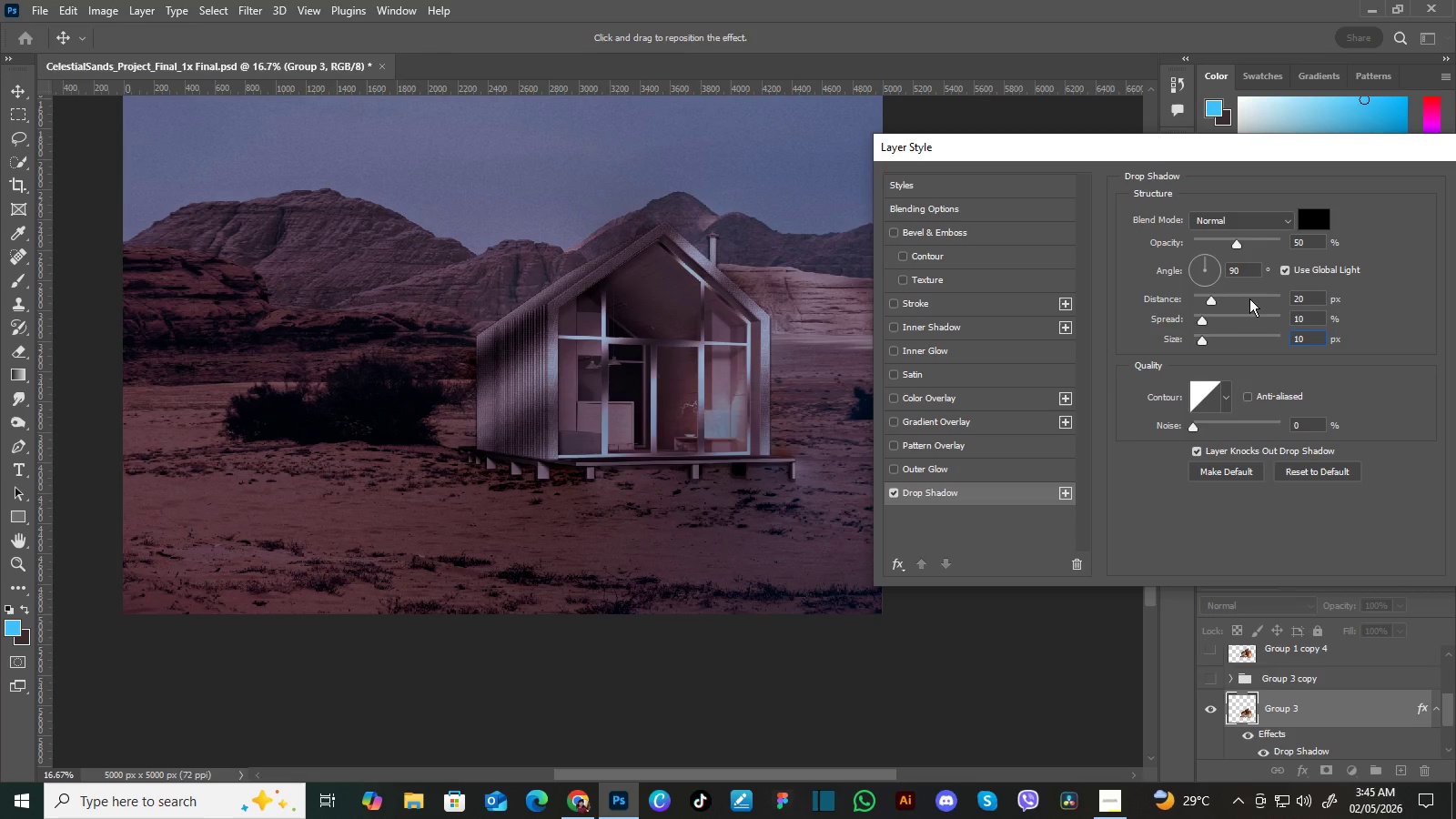 
wait(9.56)
 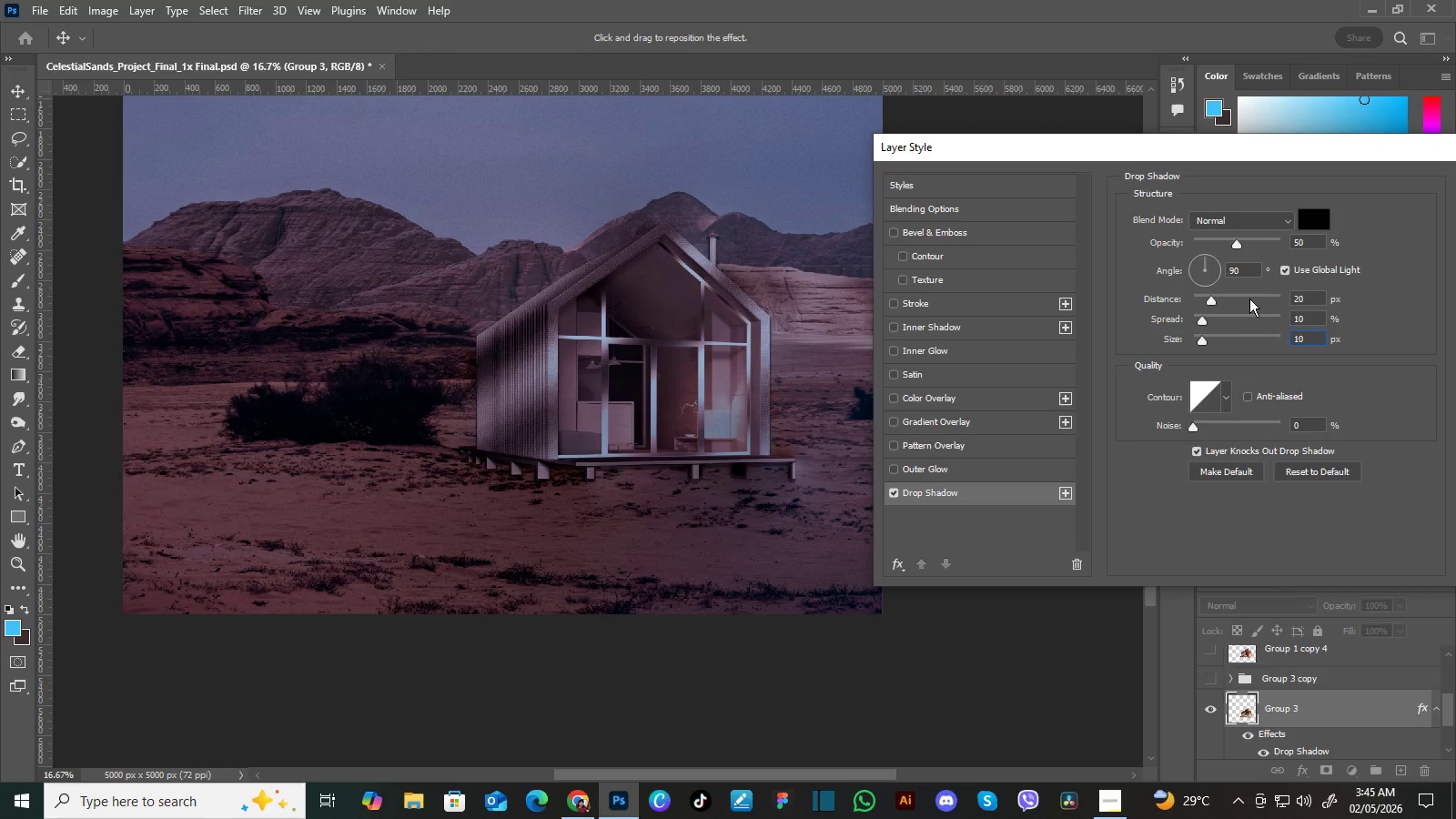 
left_click([893, 492])
 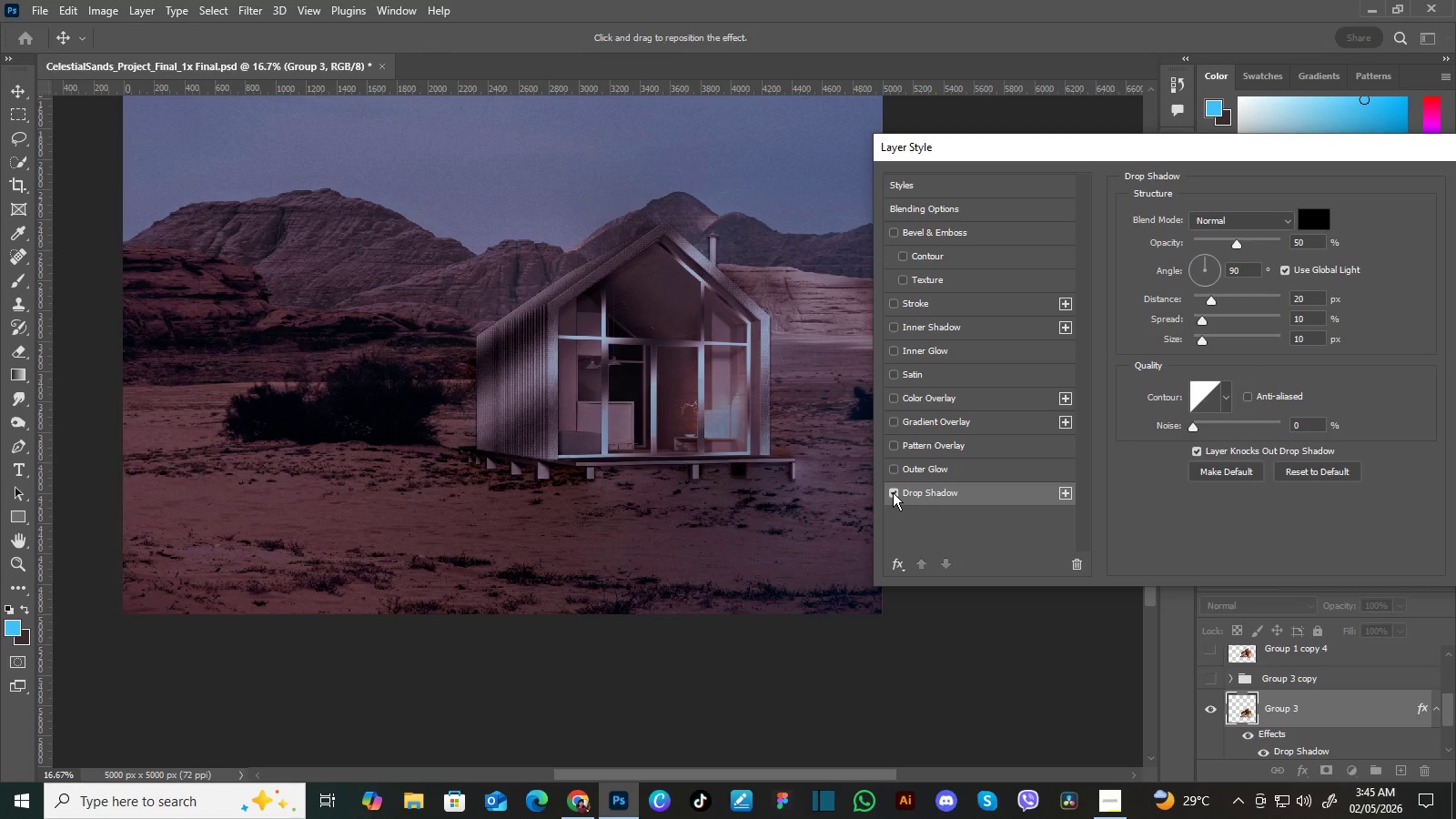 
left_click([893, 492])
 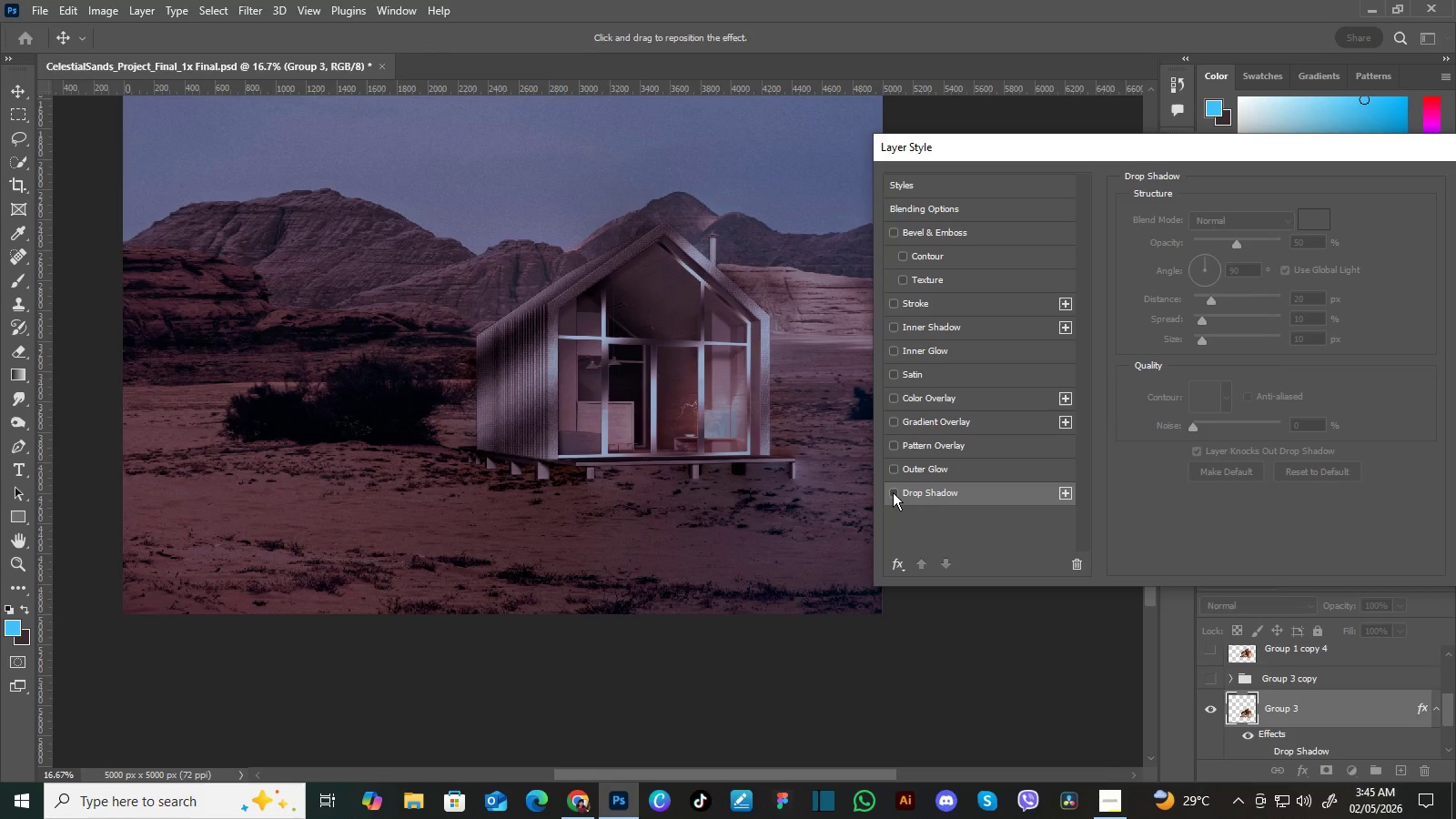 
left_click([893, 492])
 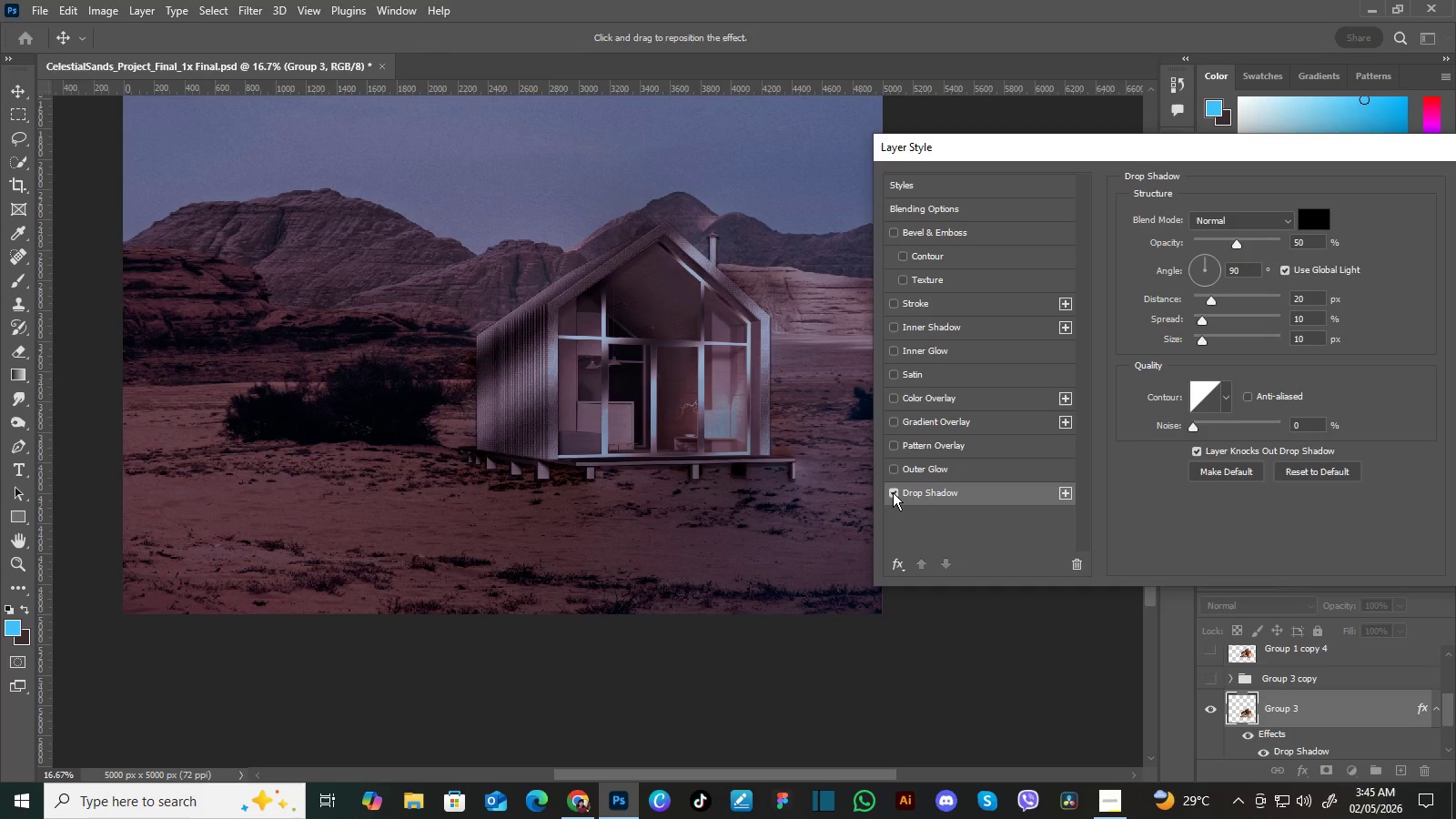 
left_click([893, 492])
 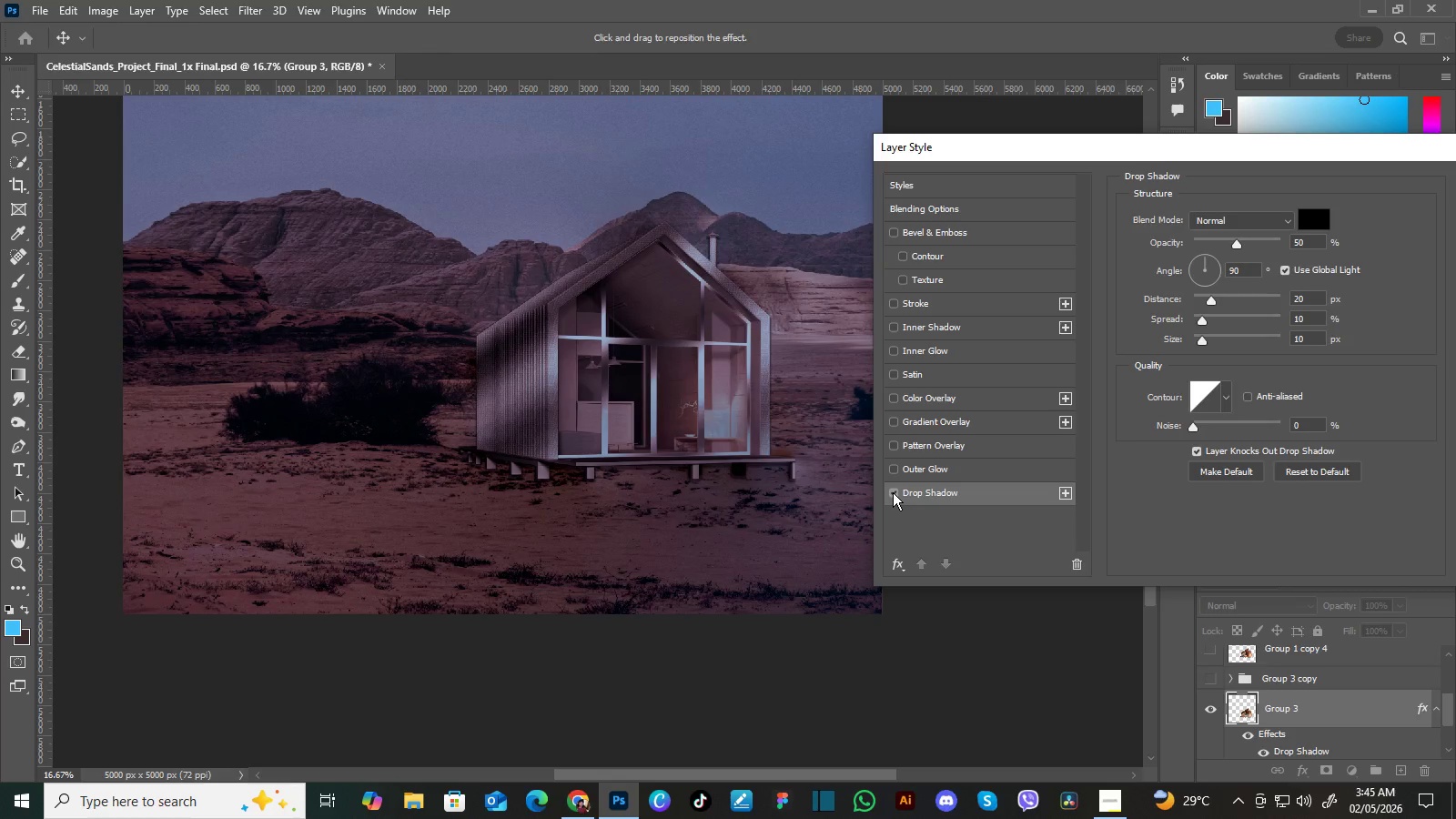 
left_click([893, 492])
 